 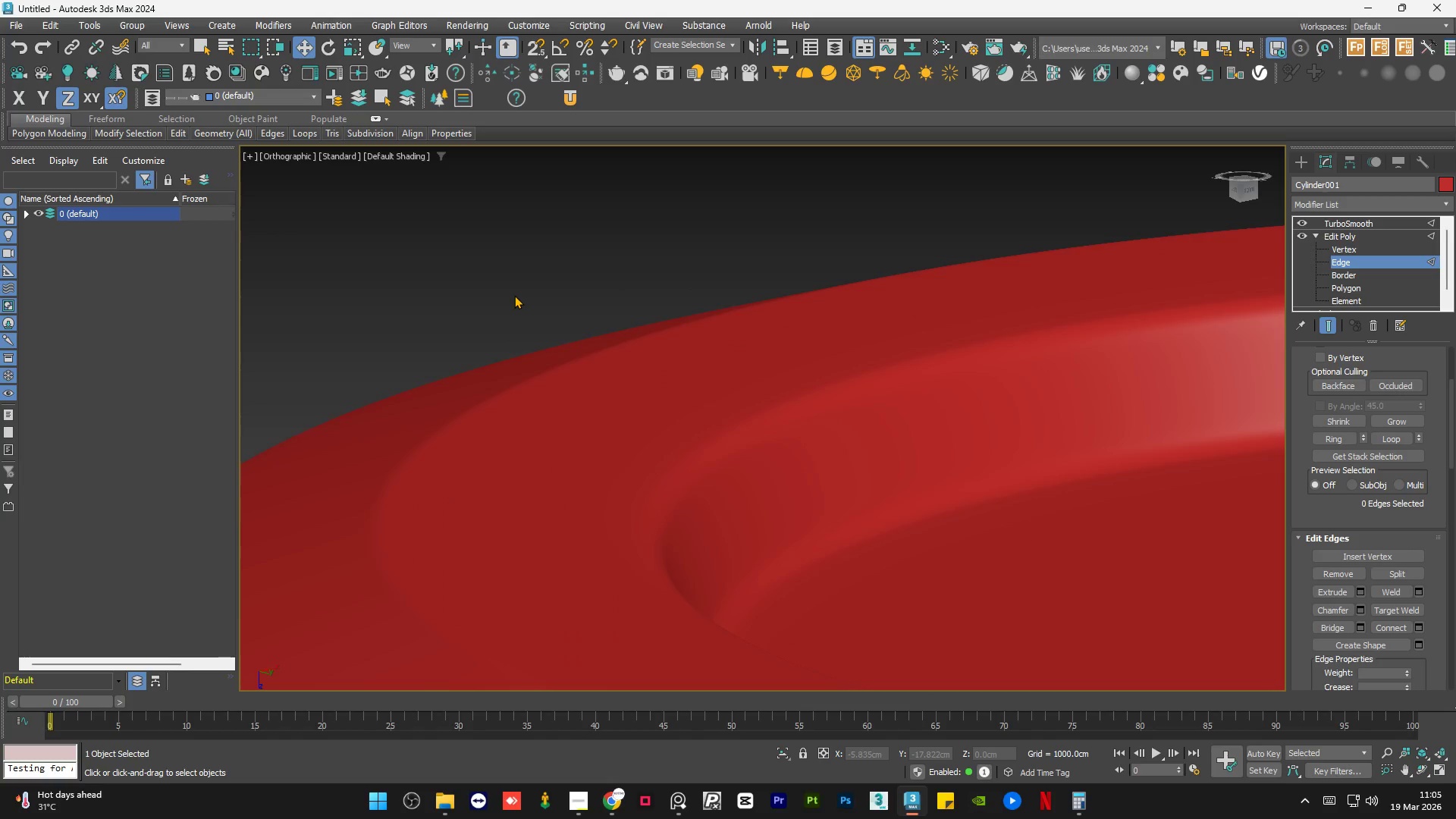 
scroll: coordinate [522, 293], scroll_direction: down, amount: 6.0
 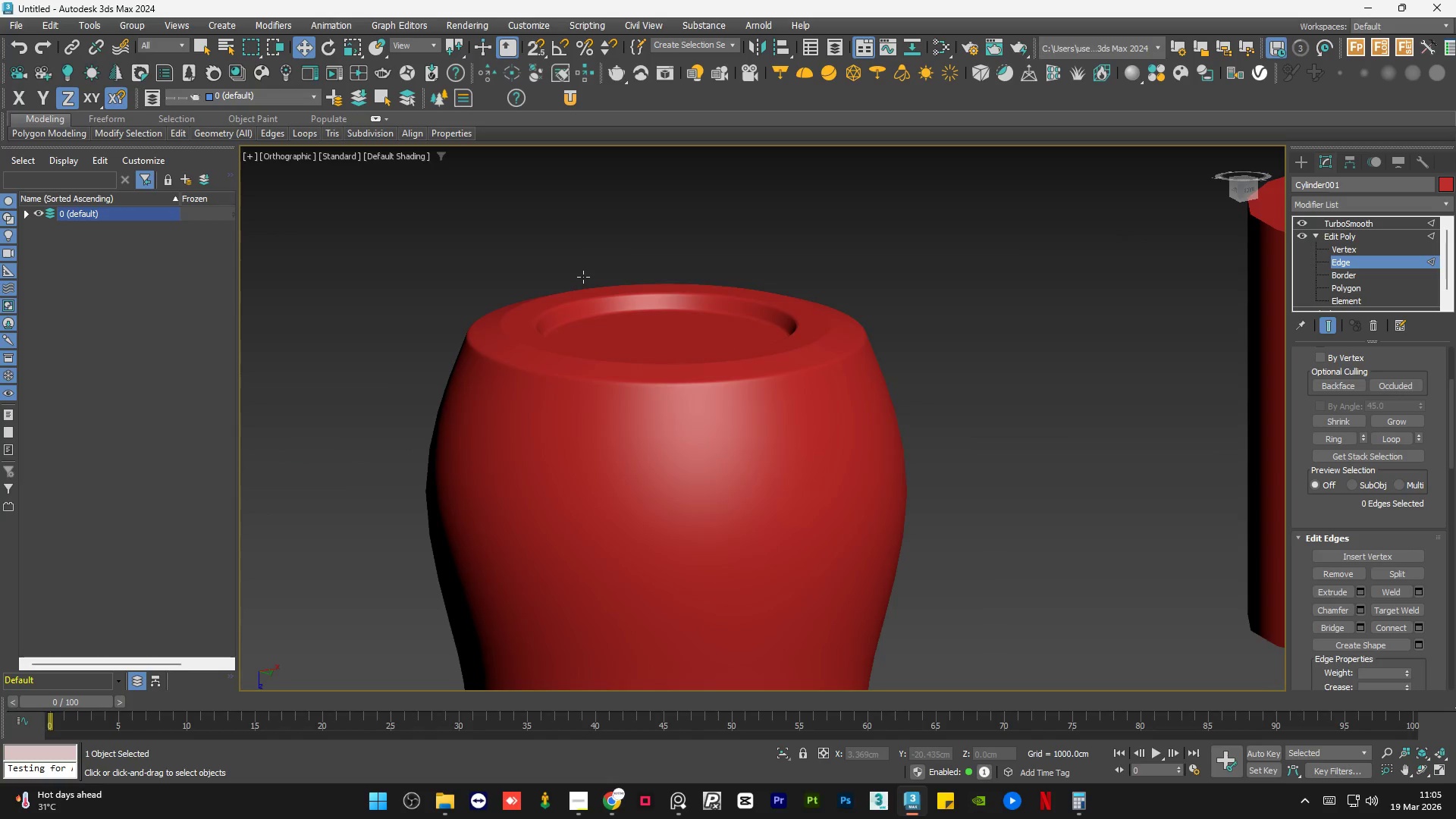 
hold_key(key=AltLeft, duration=0.72)
 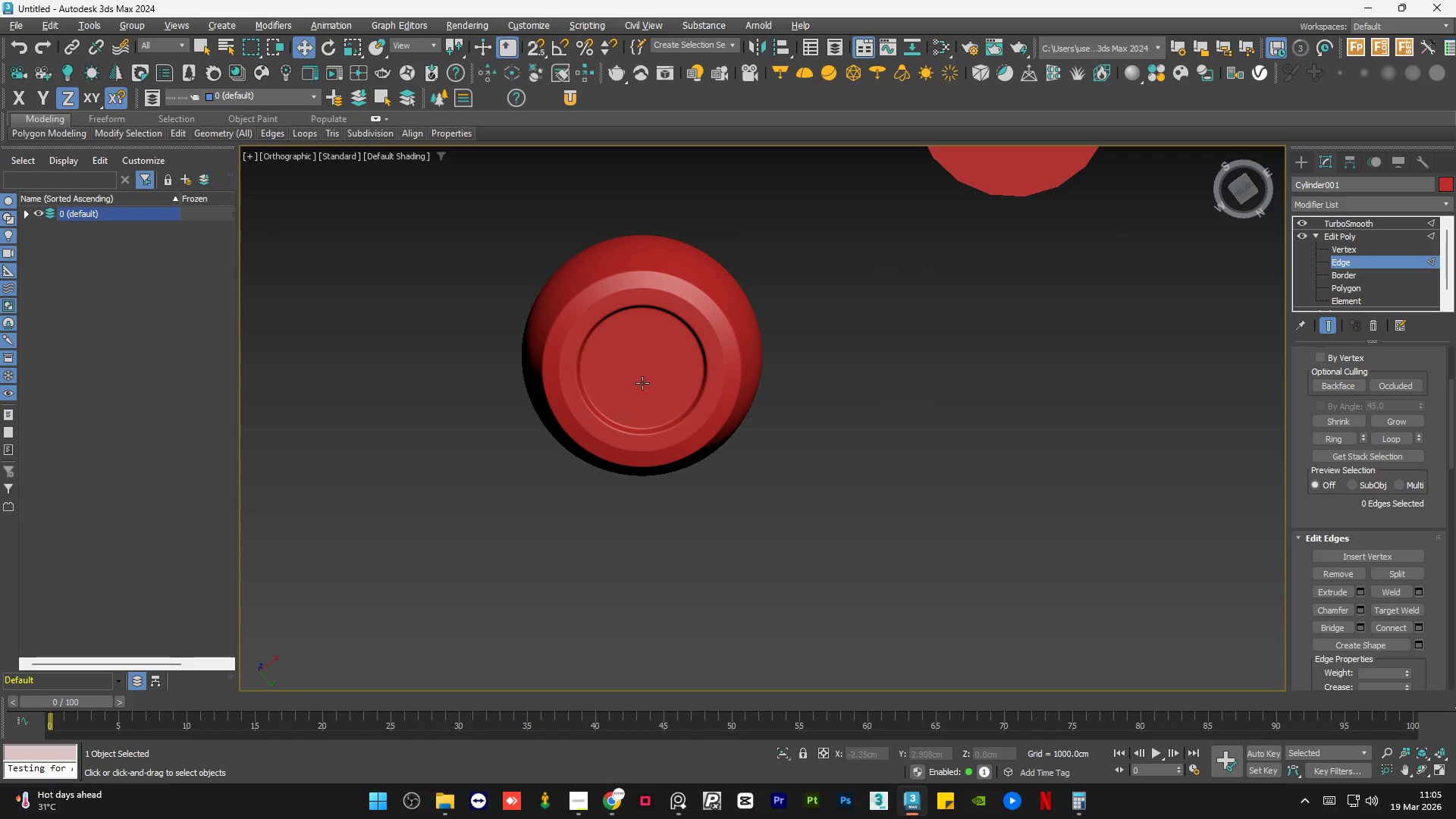 
scroll: coordinate [614, 320], scroll_direction: down, amount: 2.0
 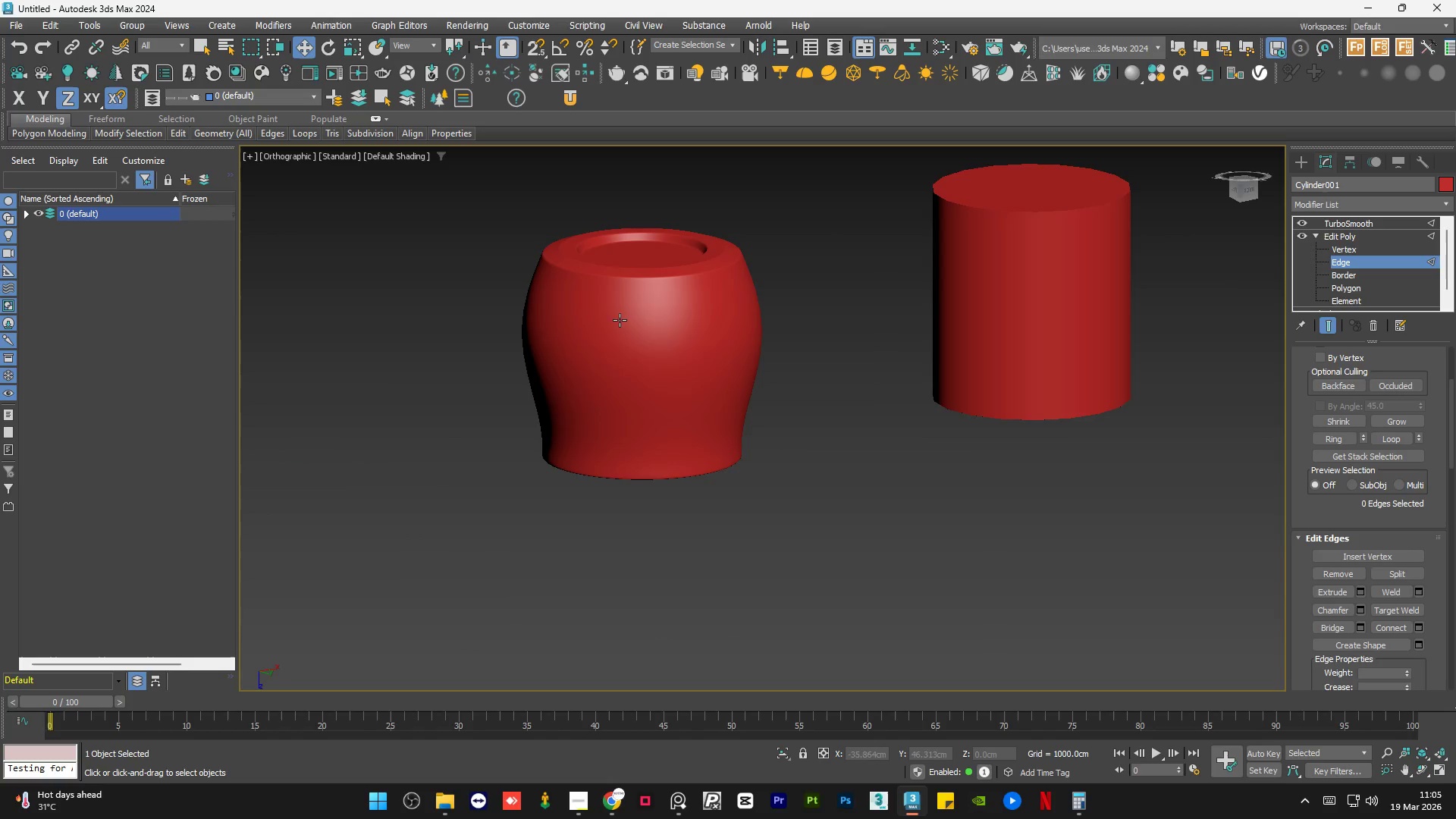 
hold_key(key=AltLeft, duration=0.73)
 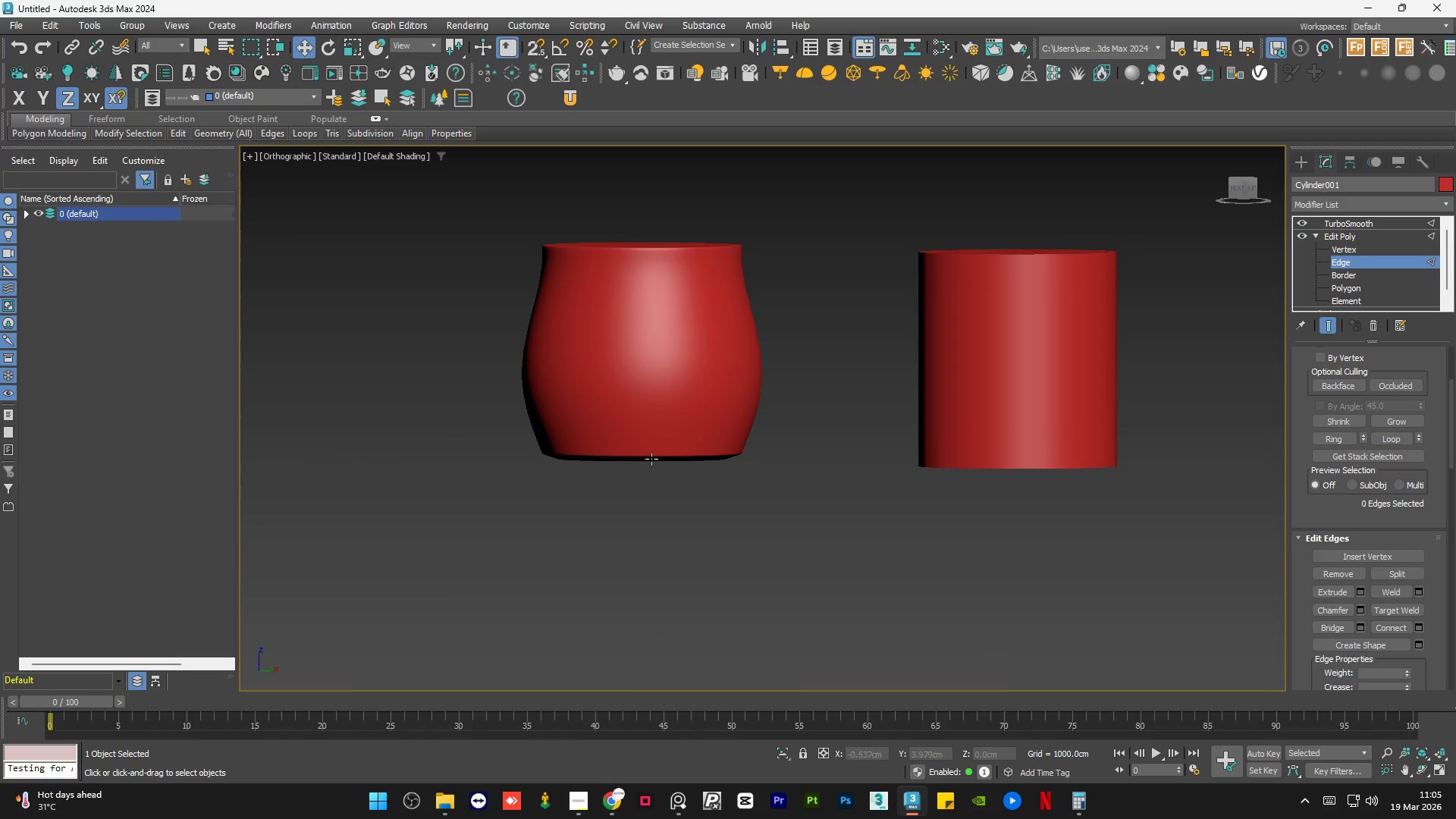 
hold_key(key=AltLeft, duration=1.52)
 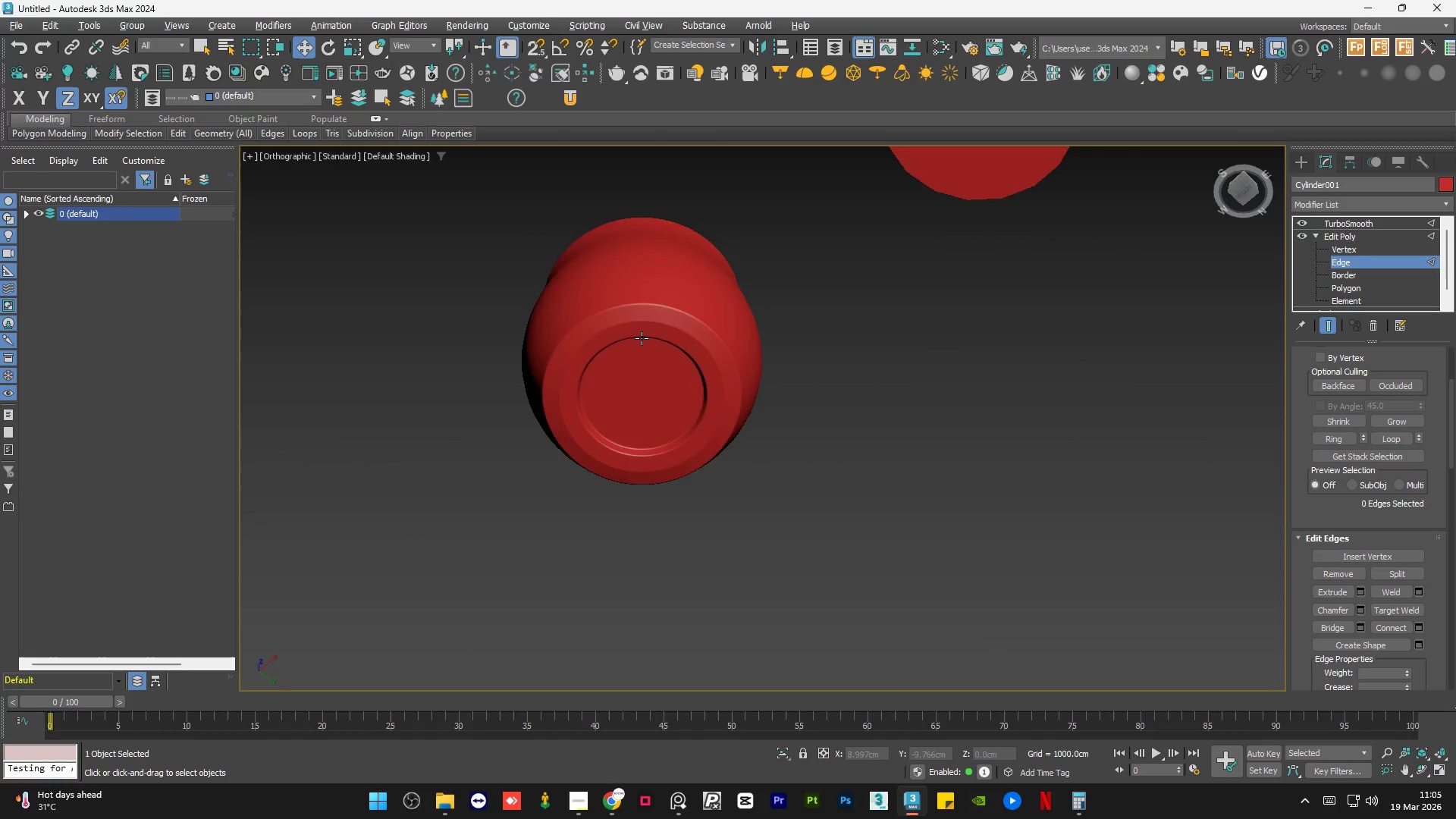 
hold_key(key=AltLeft, duration=0.72)
 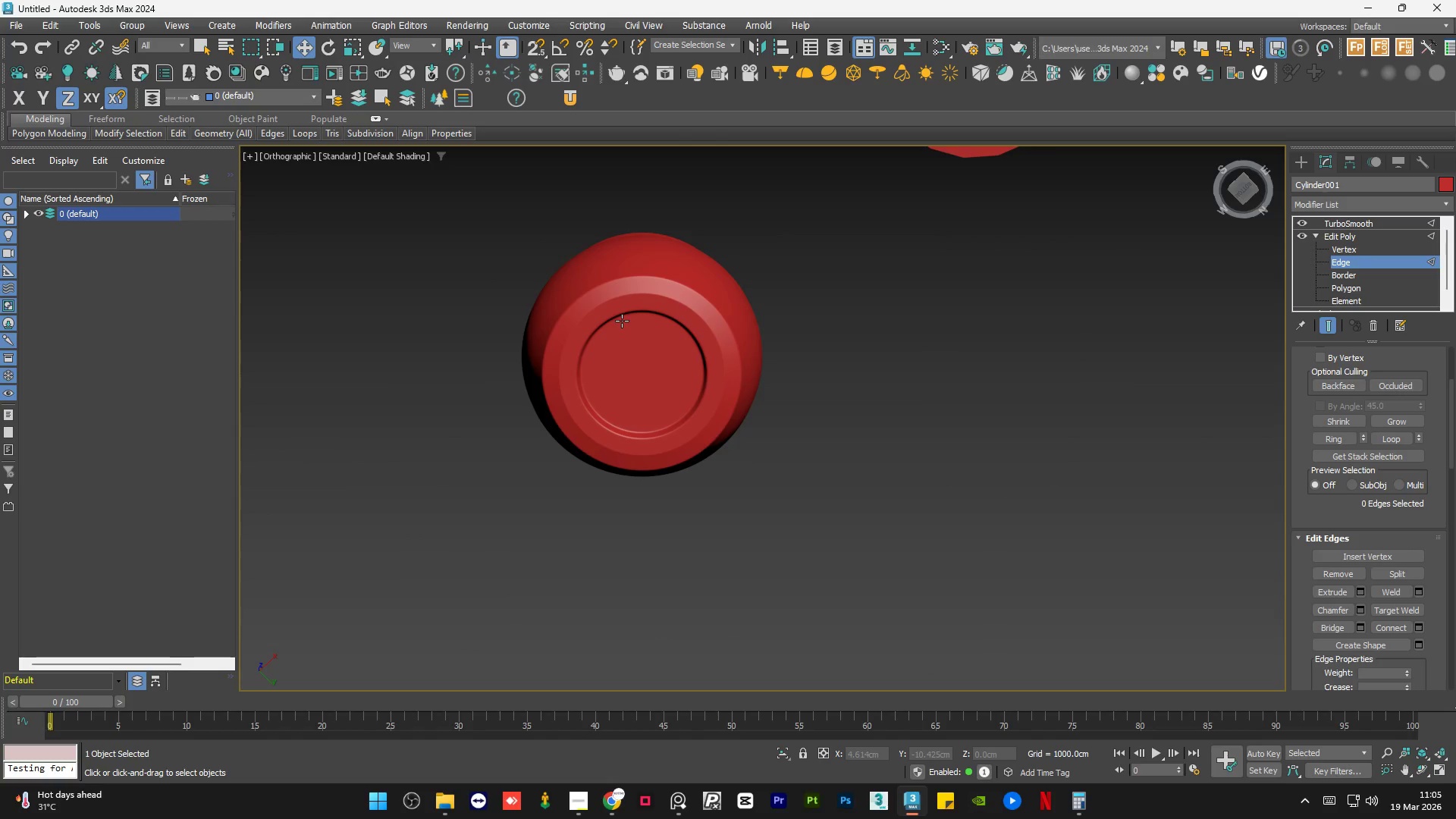 
key(F4)
 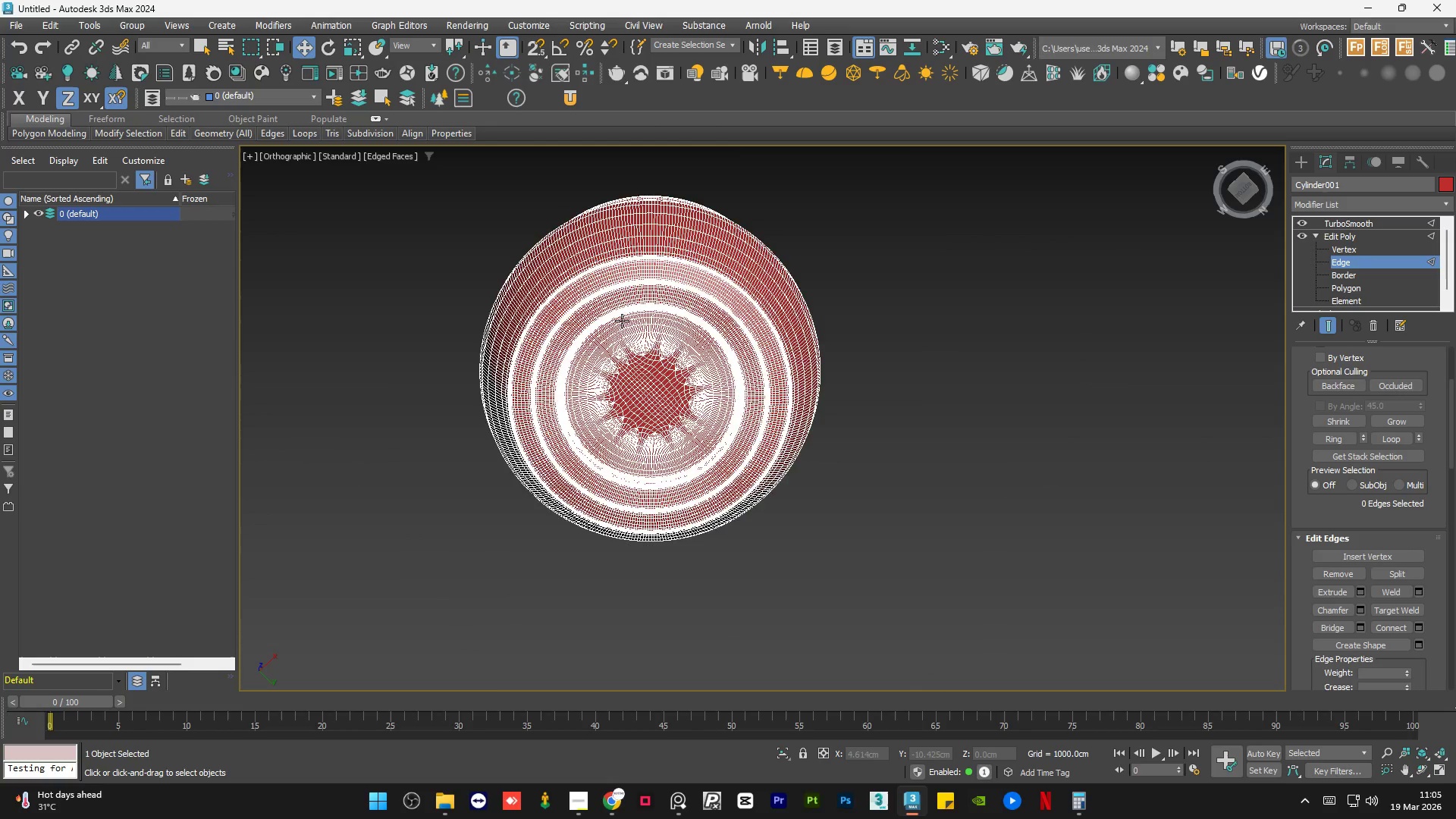 
scroll: coordinate [664, 404], scroll_direction: up, amount: 10.0
 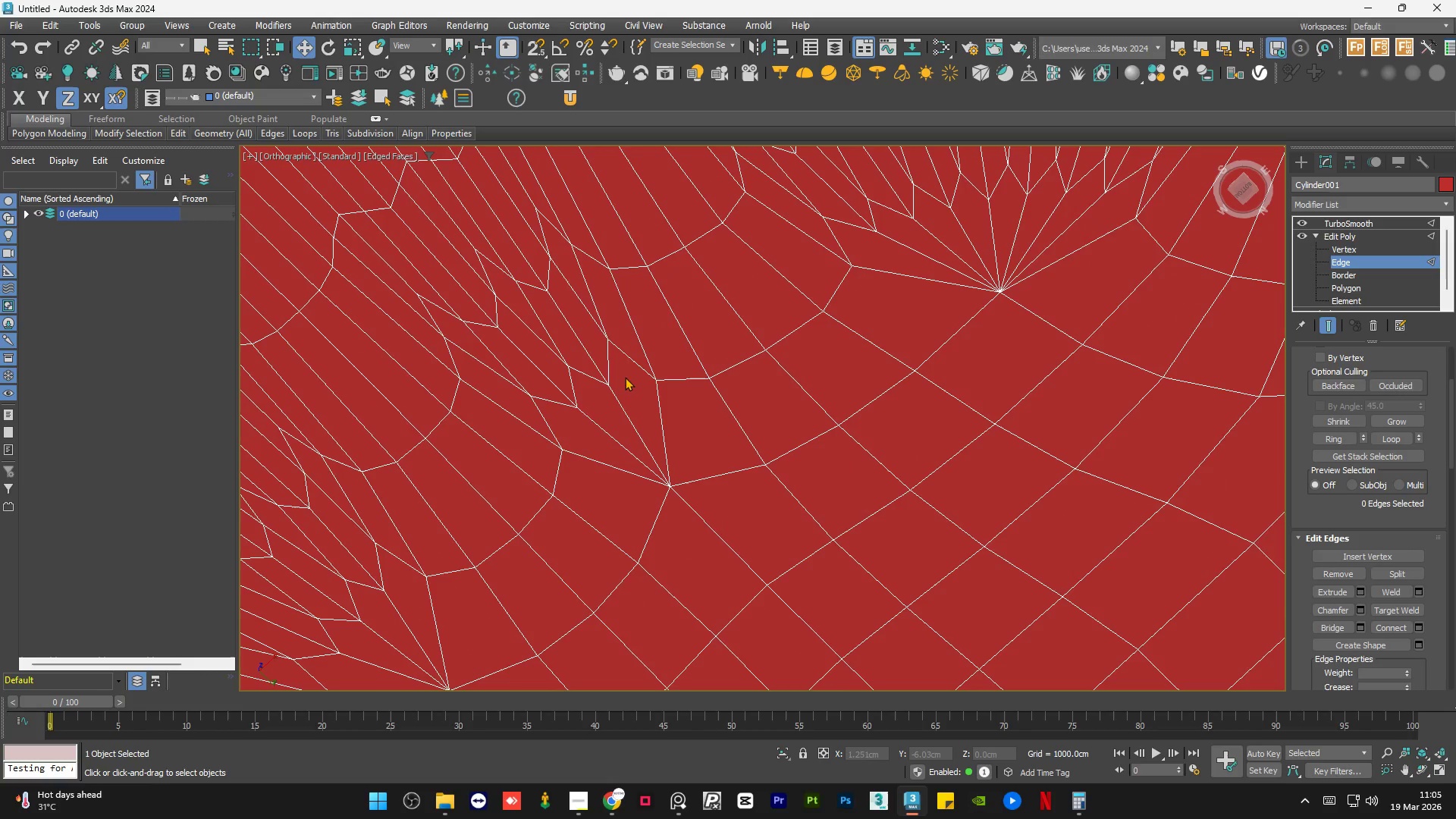 
scroll: coordinate [515, 265], scroll_direction: down, amount: 5.0
 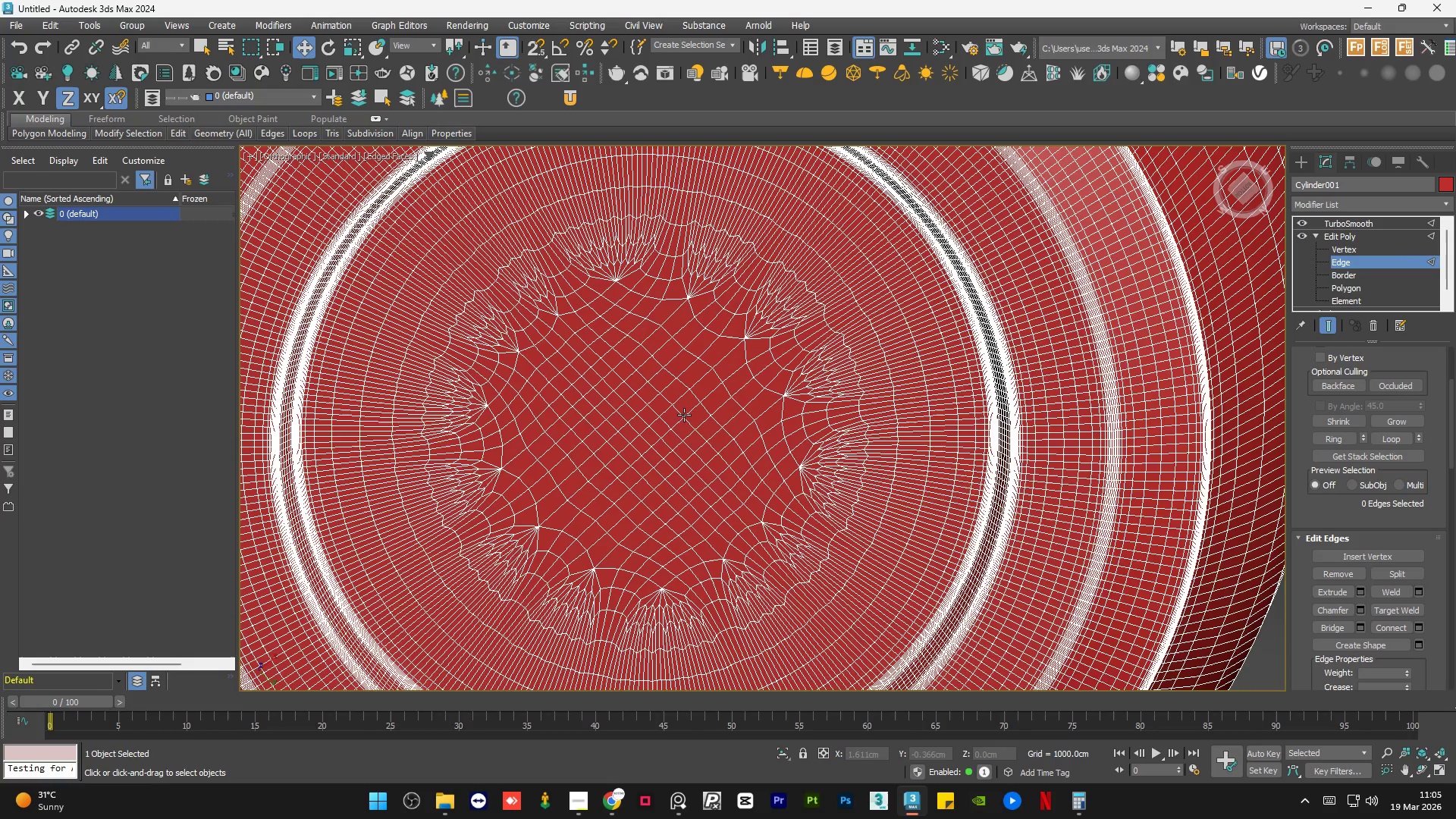 
key(F4)
 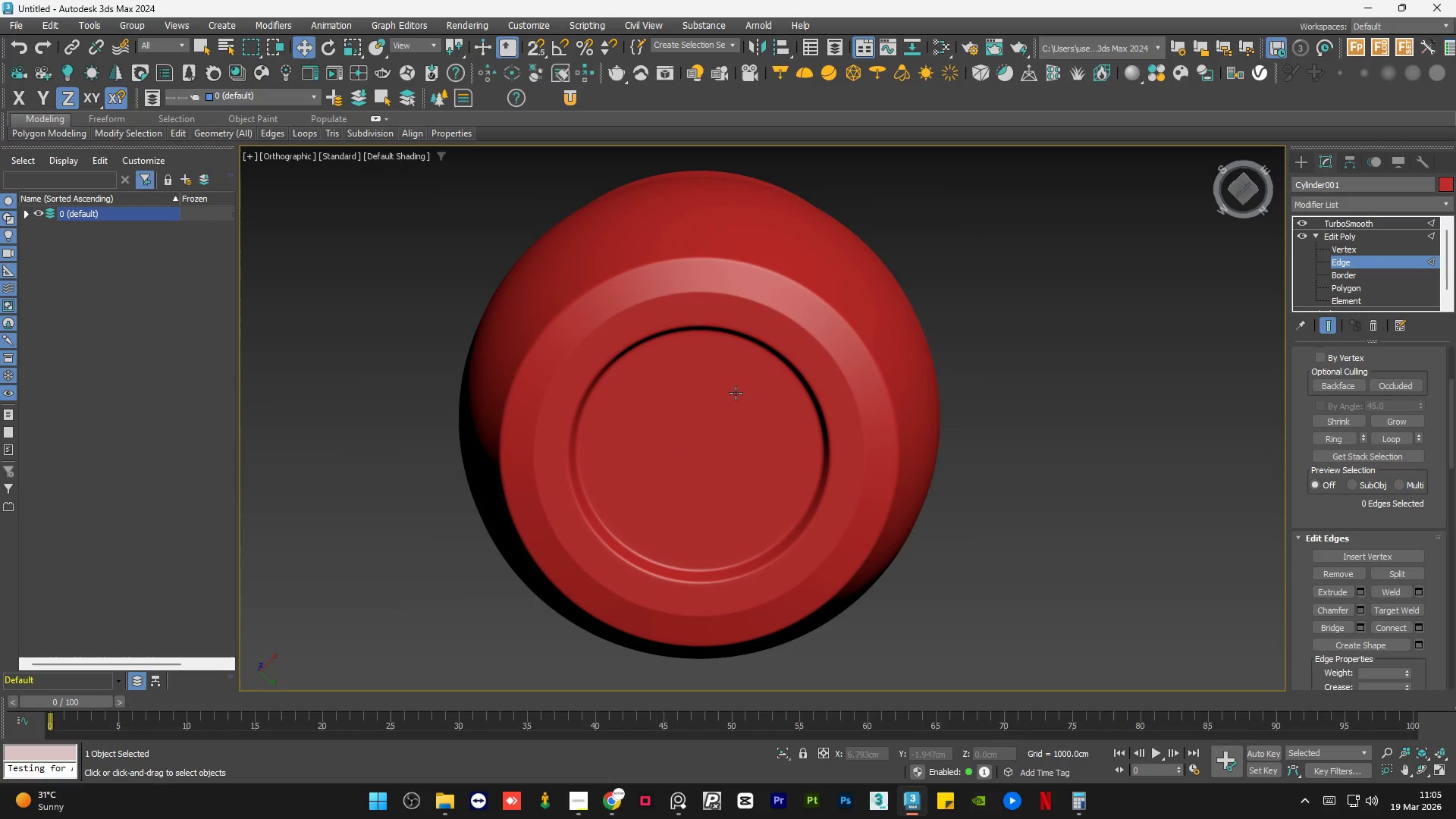 
scroll: coordinate [729, 460], scroll_direction: down, amount: 3.0
 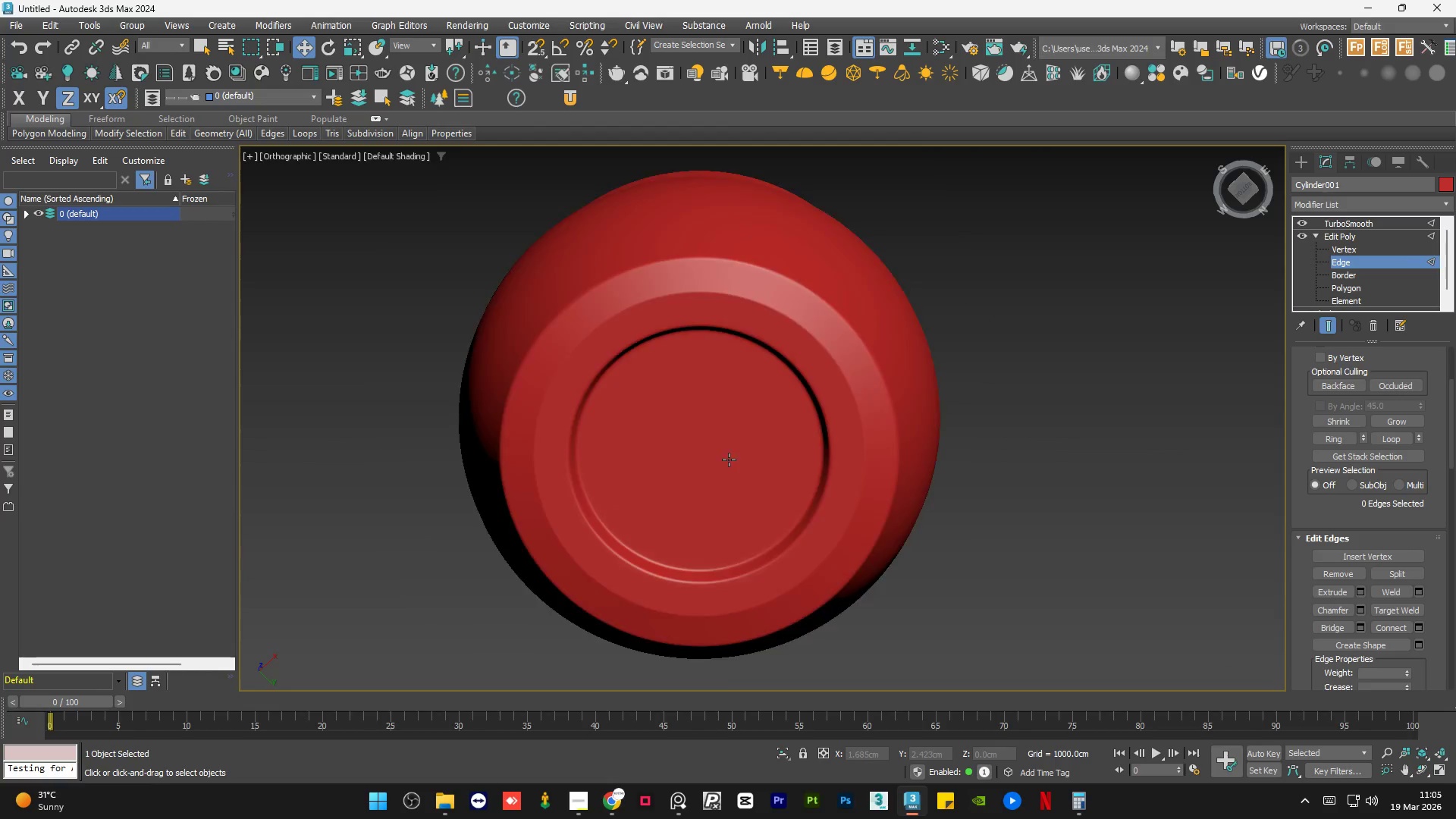 
hold_key(key=AltLeft, duration=1.39)
 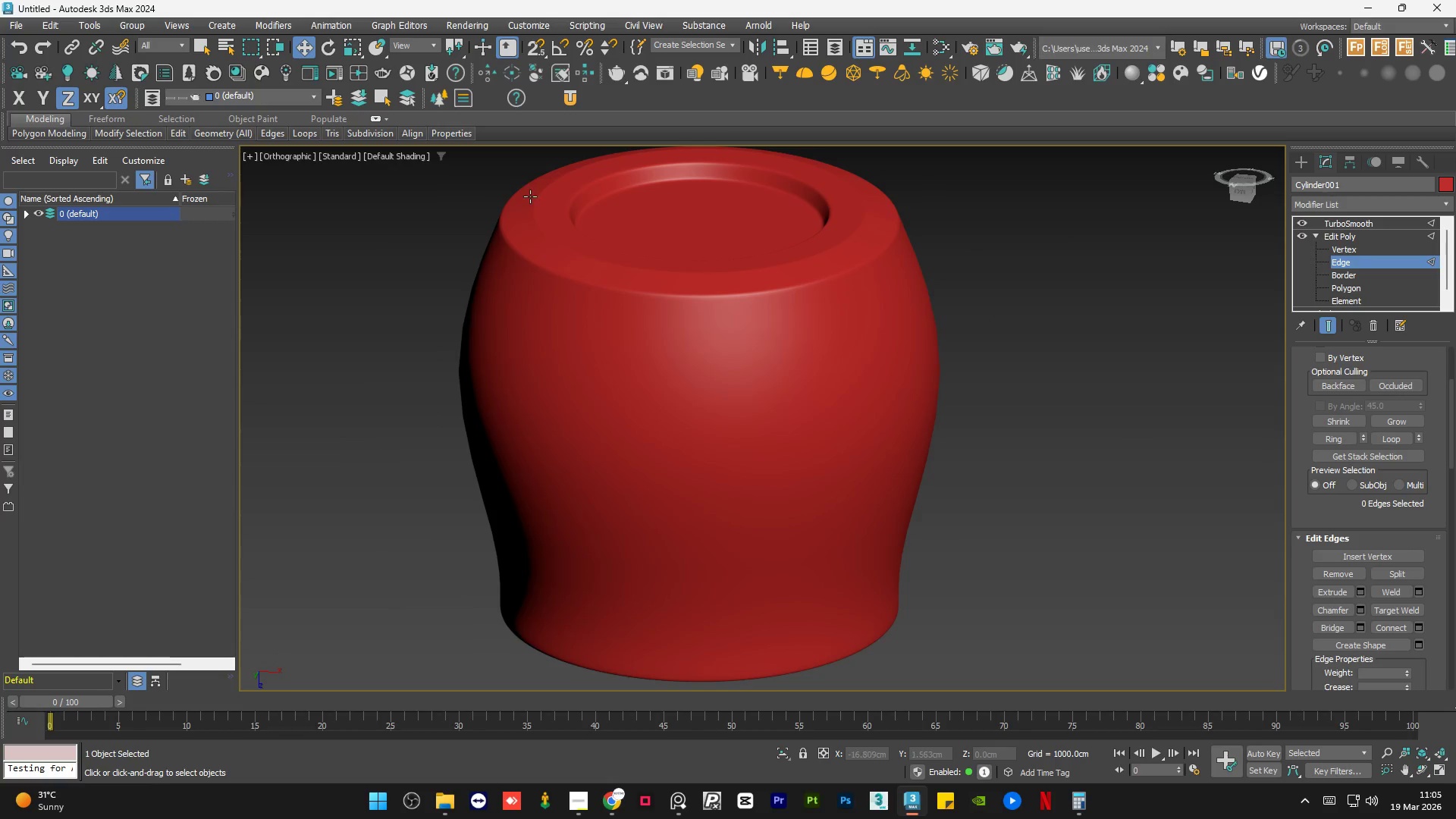 
scroll: coordinate [528, 199], scroll_direction: up, amount: 6.0
 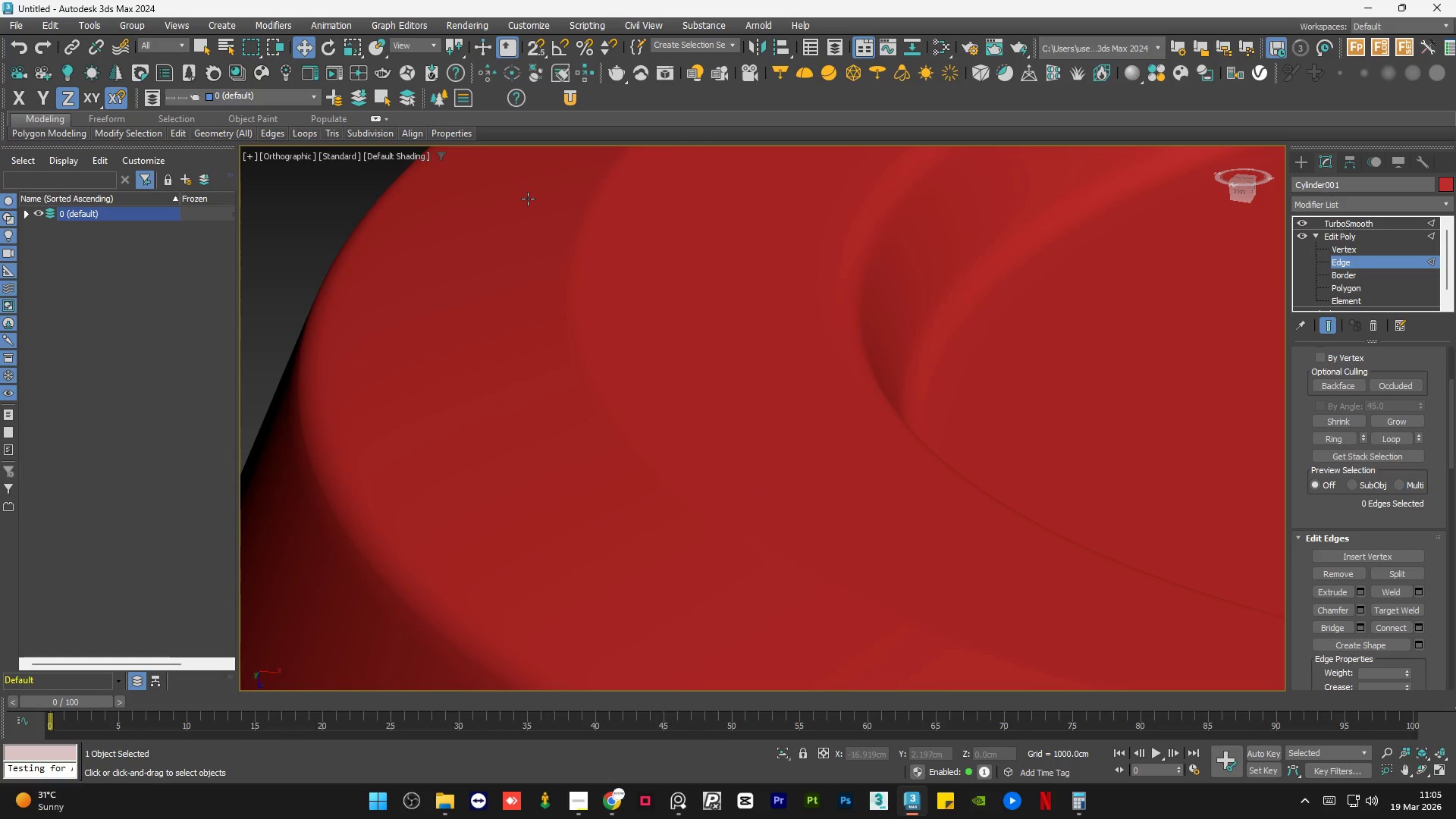 
scroll: coordinate [890, 286], scroll_direction: down, amount: 1.0
 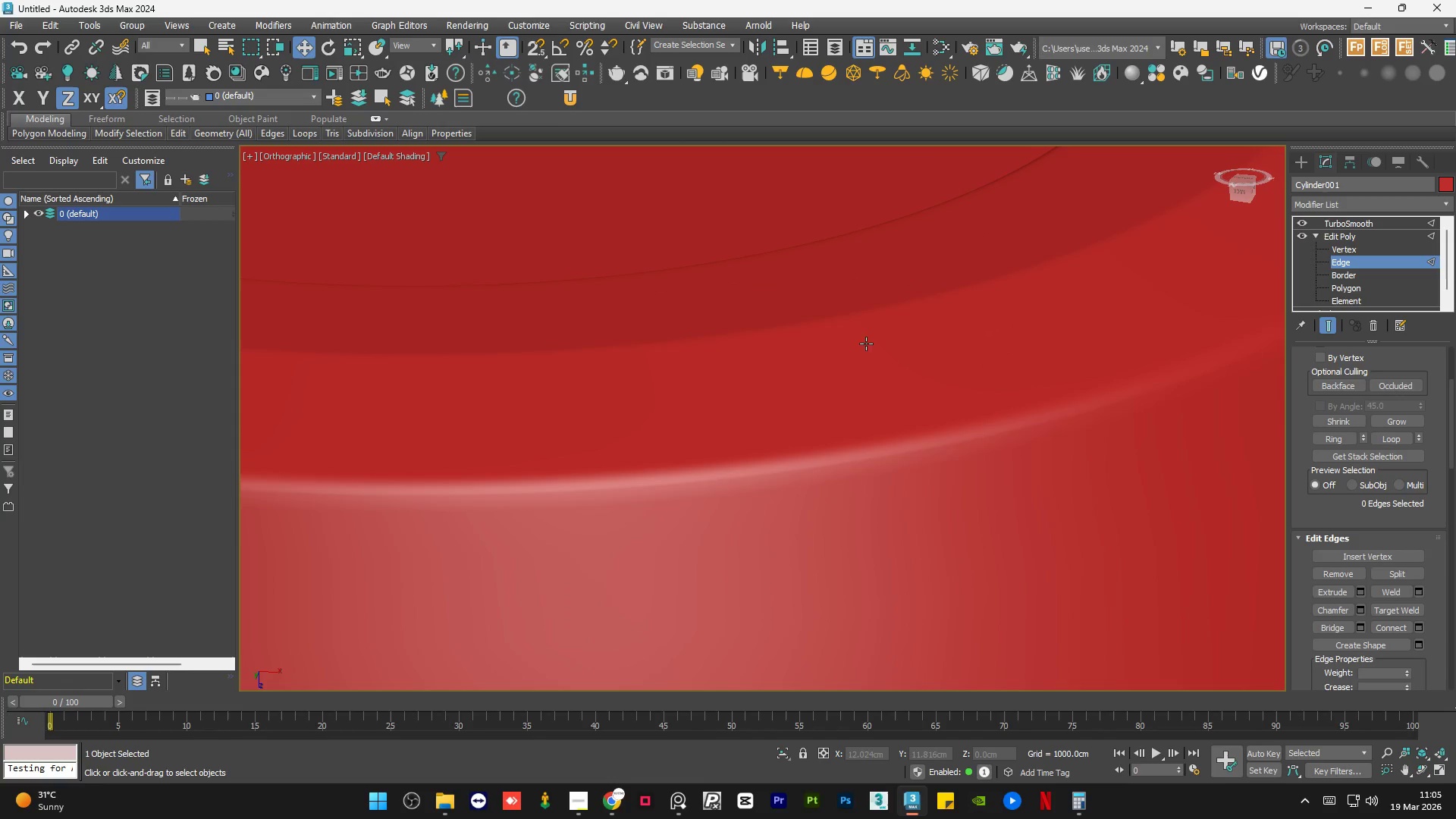 
scroll: coordinate [752, 503], scroll_direction: up, amount: 3.0
 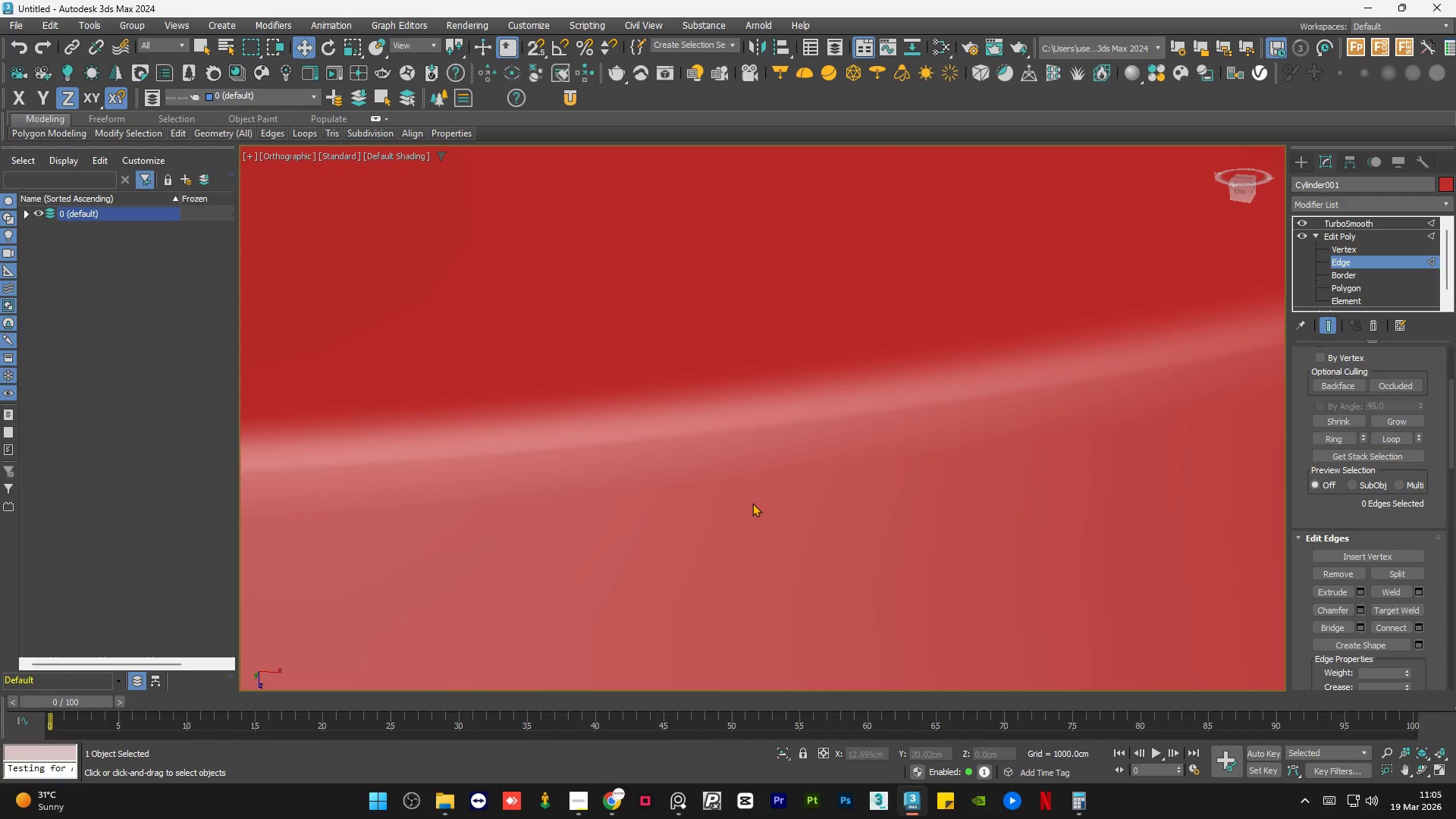 
scroll: coordinate [750, 503], scroll_direction: down, amount: 2.0
 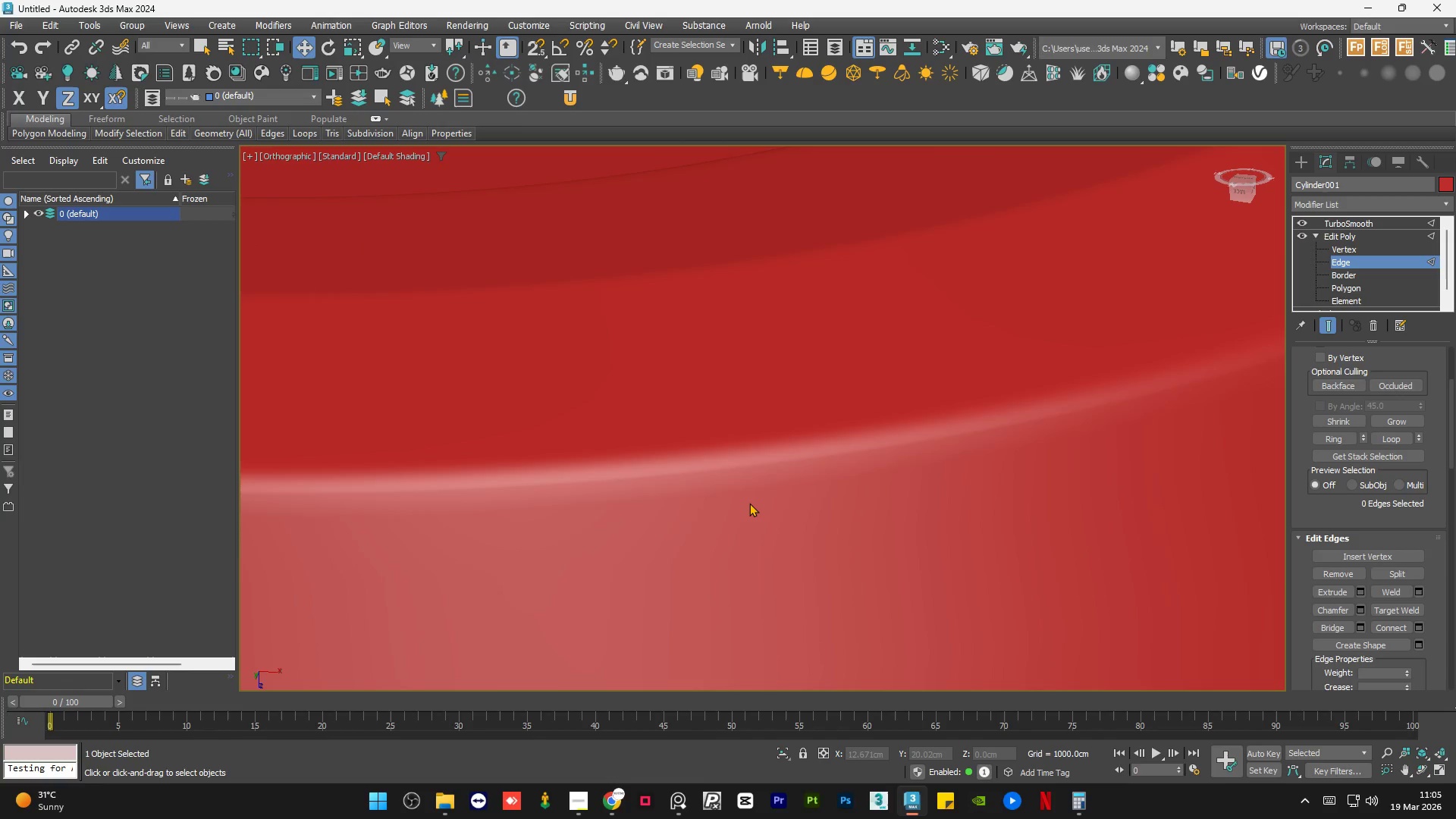 
key(F4)
 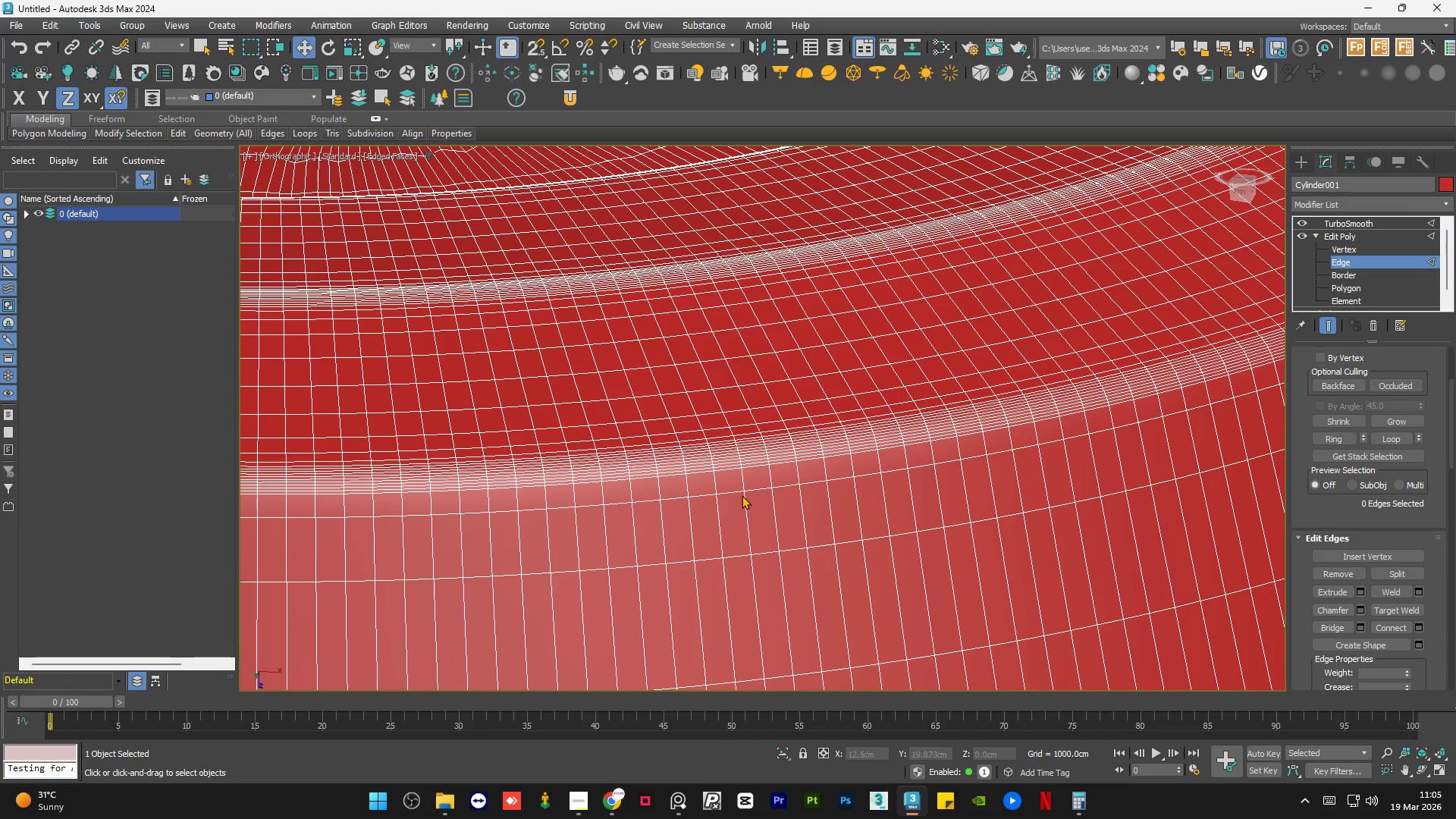 
key(F4)
 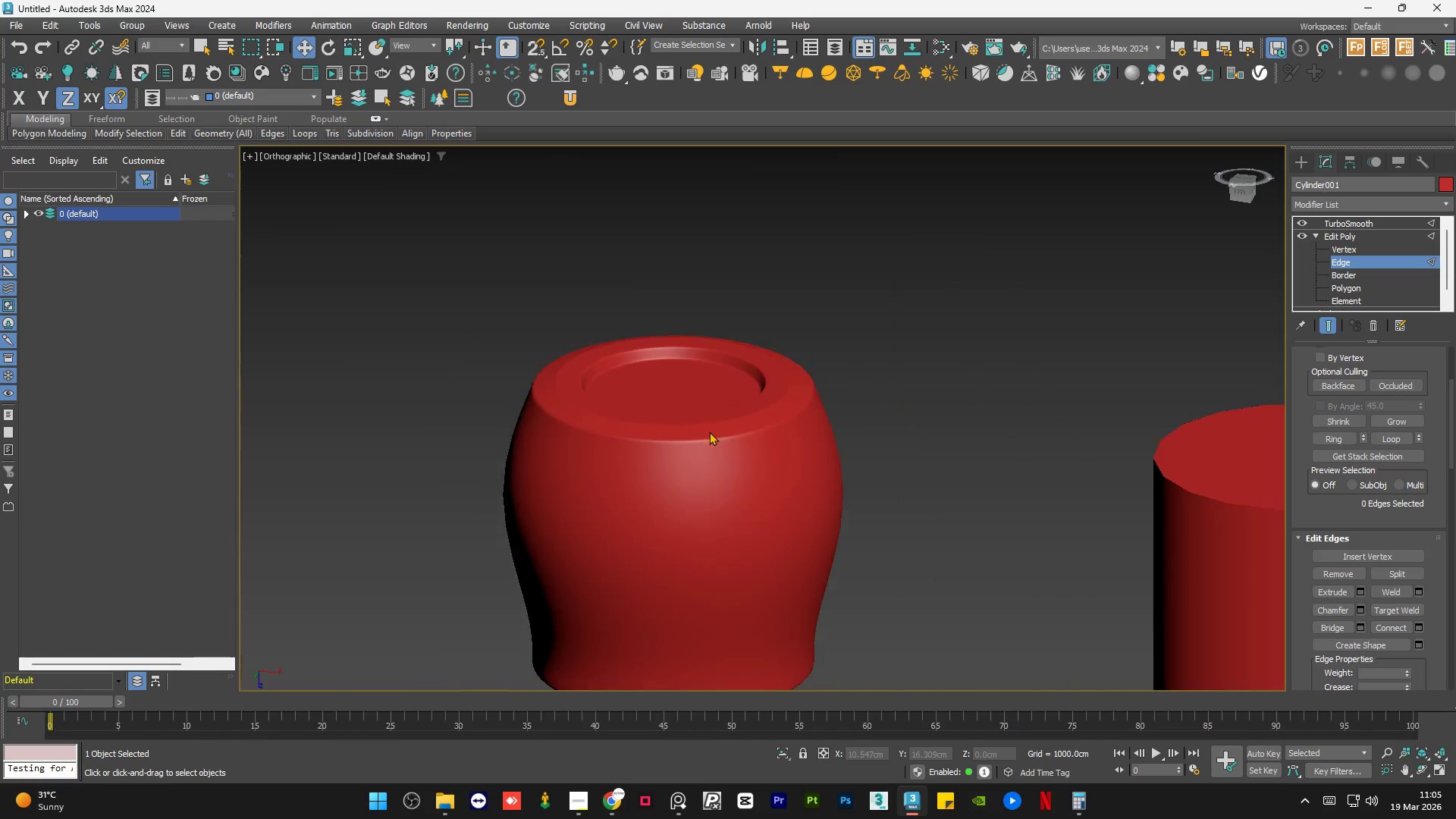 
hold_key(key=AltLeft, duration=0.58)
 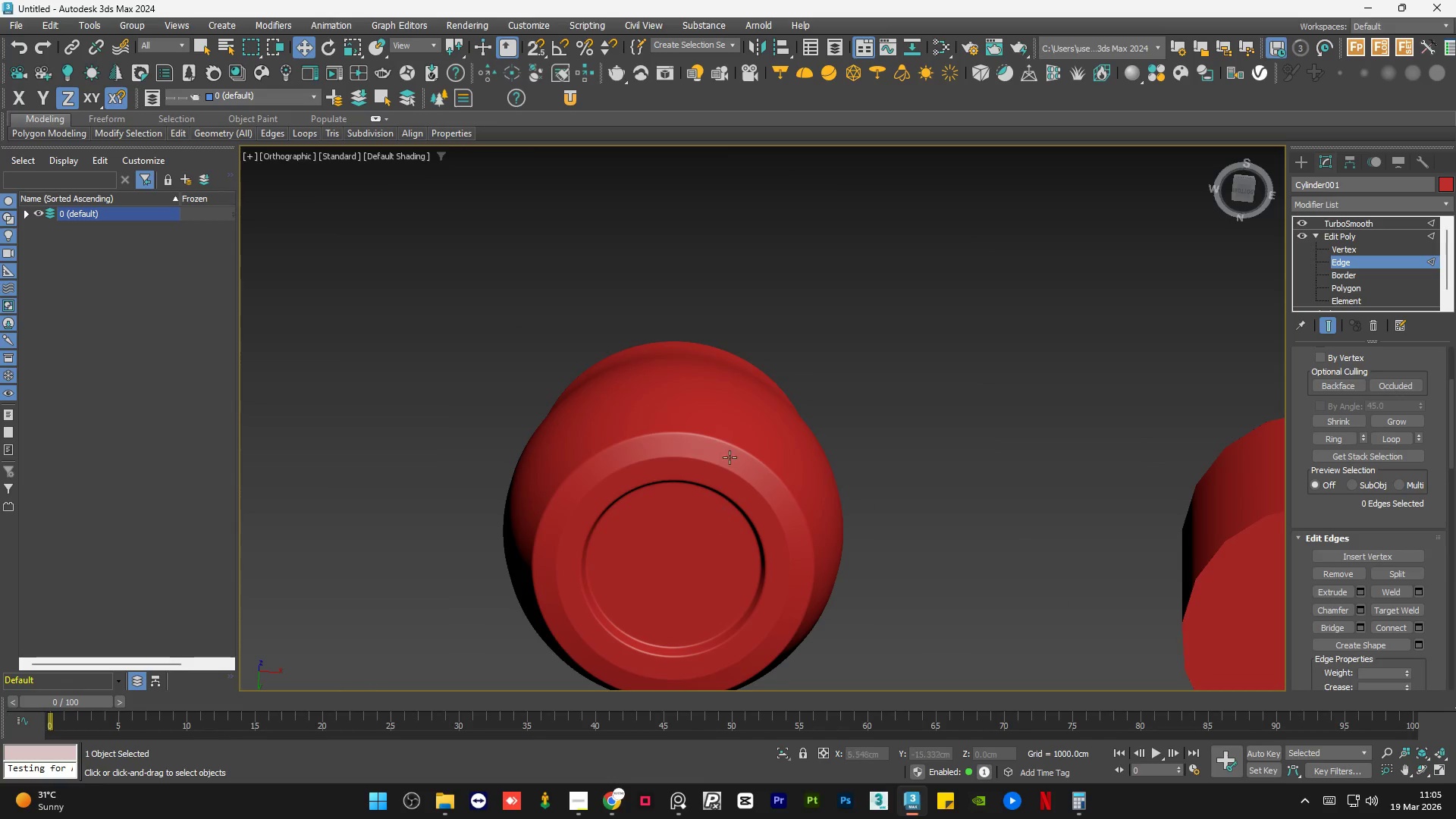 
scroll: coordinate [709, 431], scroll_direction: down, amount: 7.0
 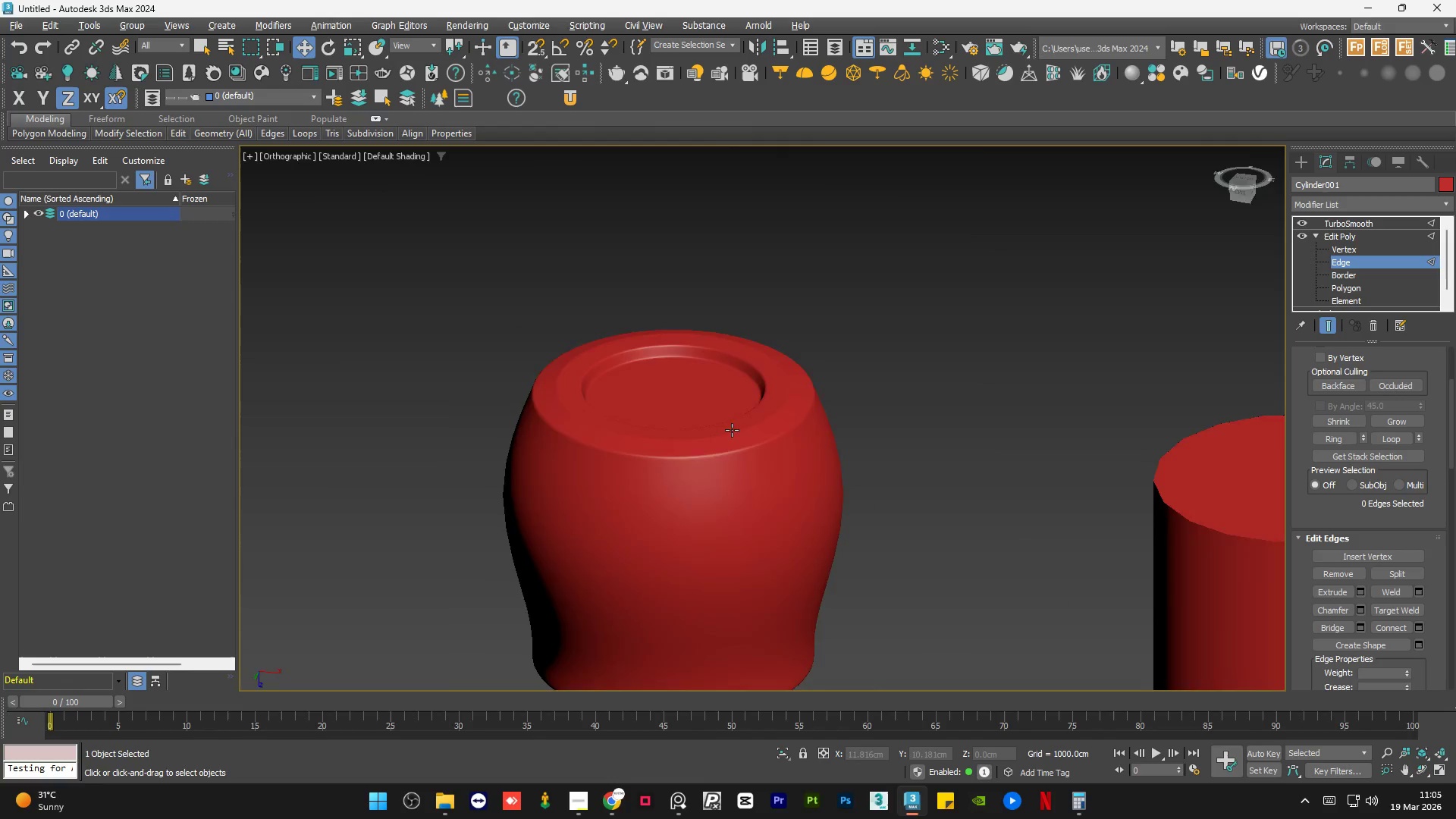 
hold_key(key=AltLeft, duration=0.97)
 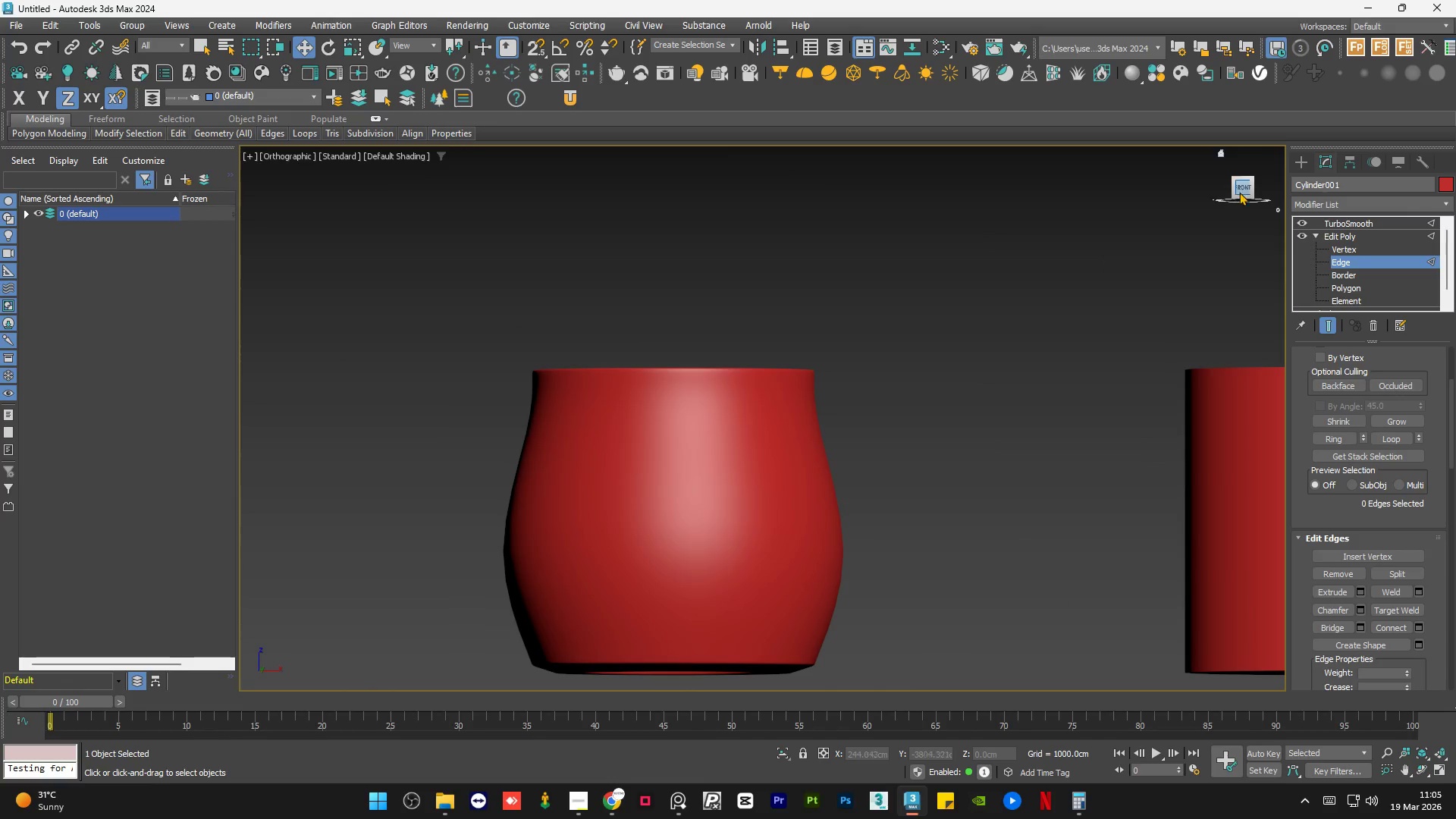 
left_click([1243, 187])
 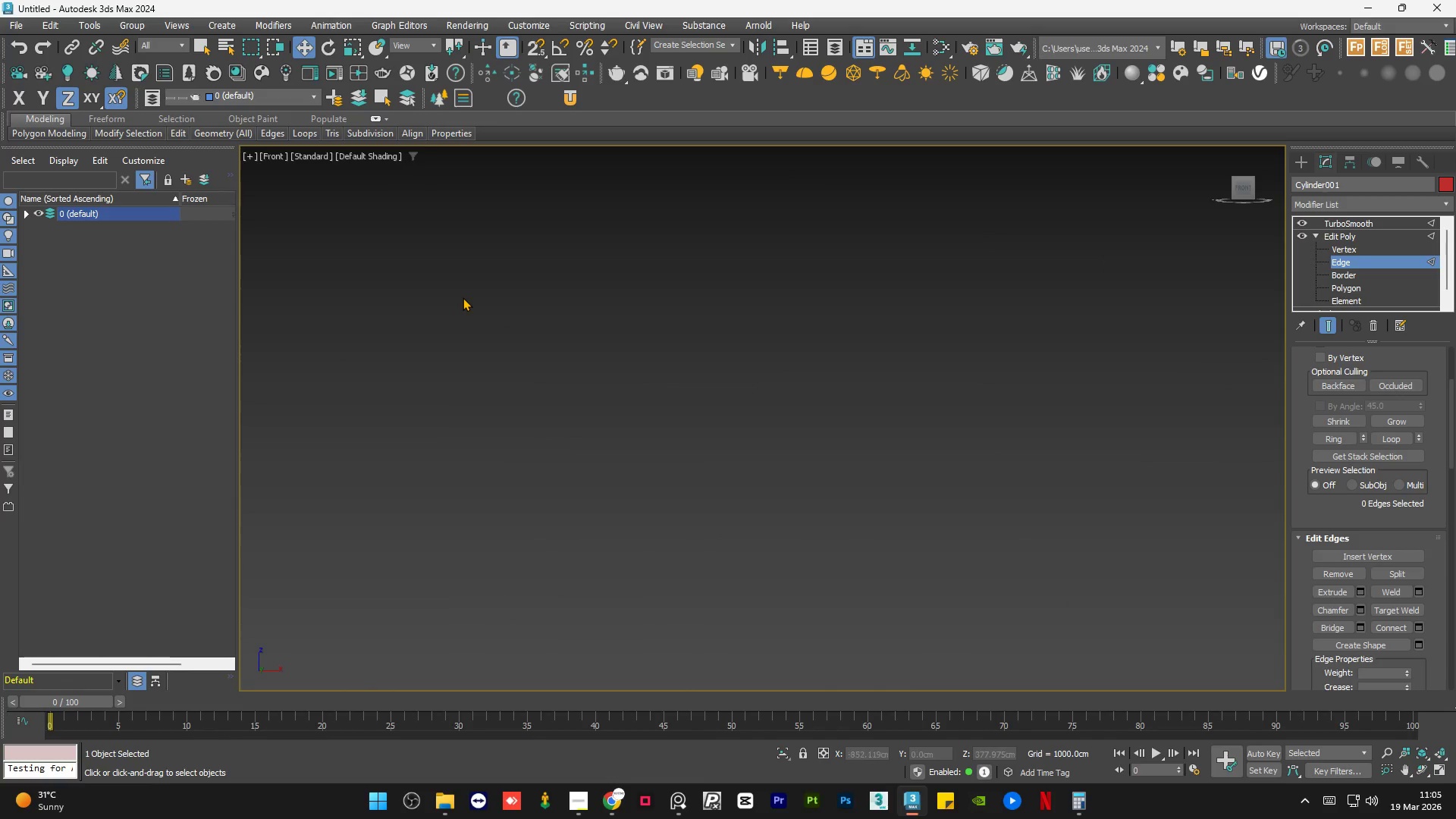 
key(Z)
 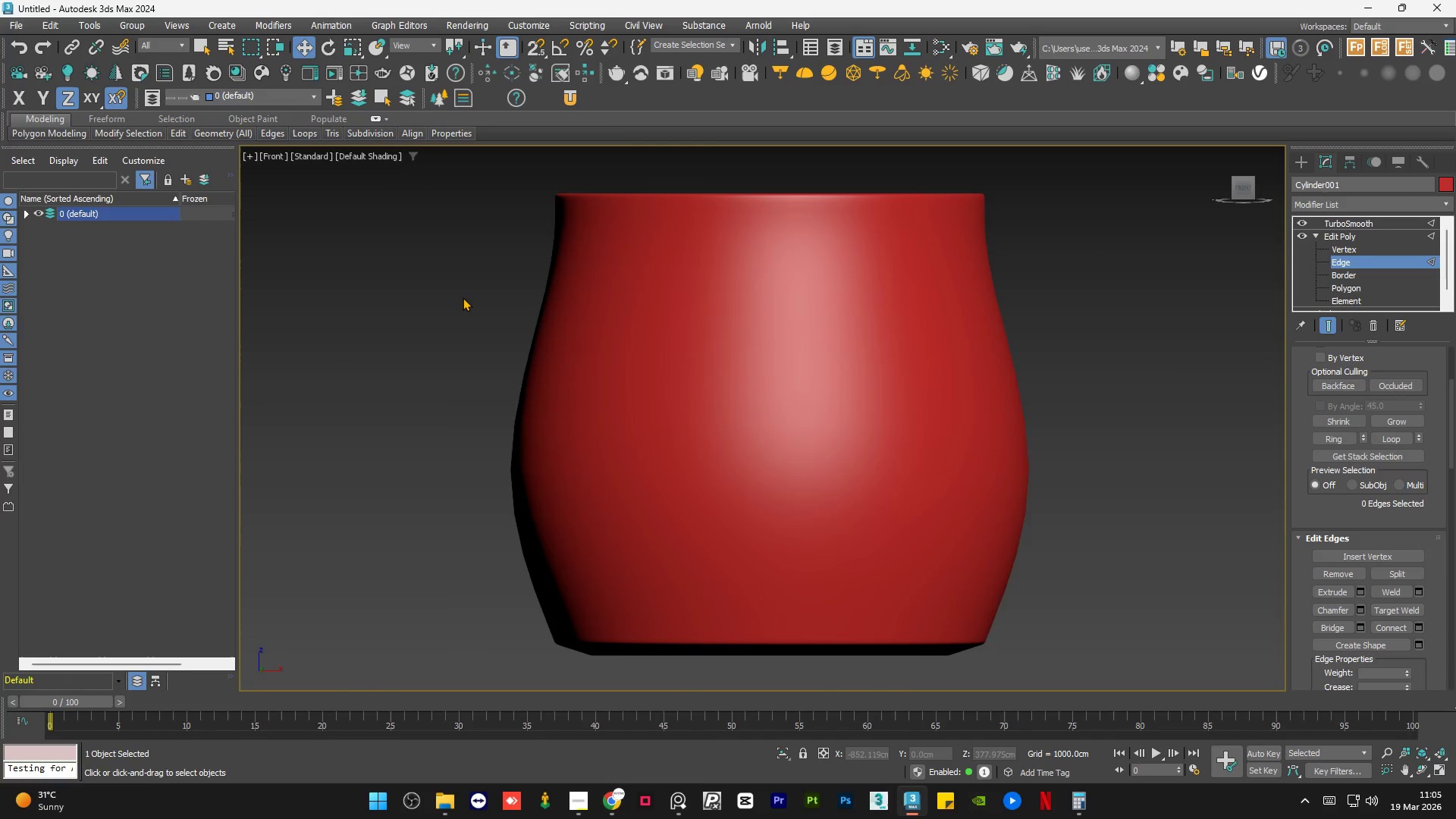 
scroll: coordinate [463, 300], scroll_direction: down, amount: 2.0
 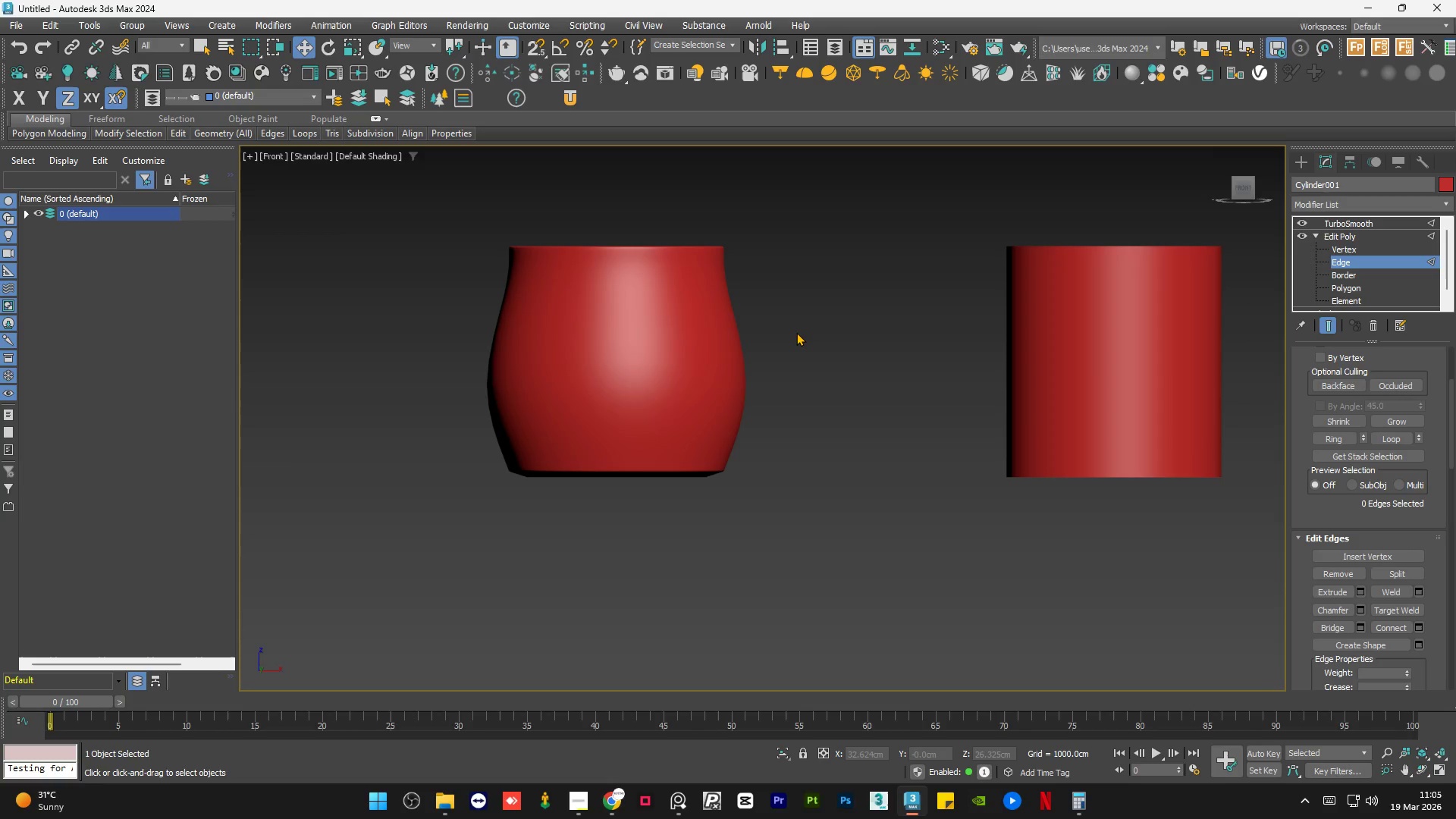 
wait(23.46)
 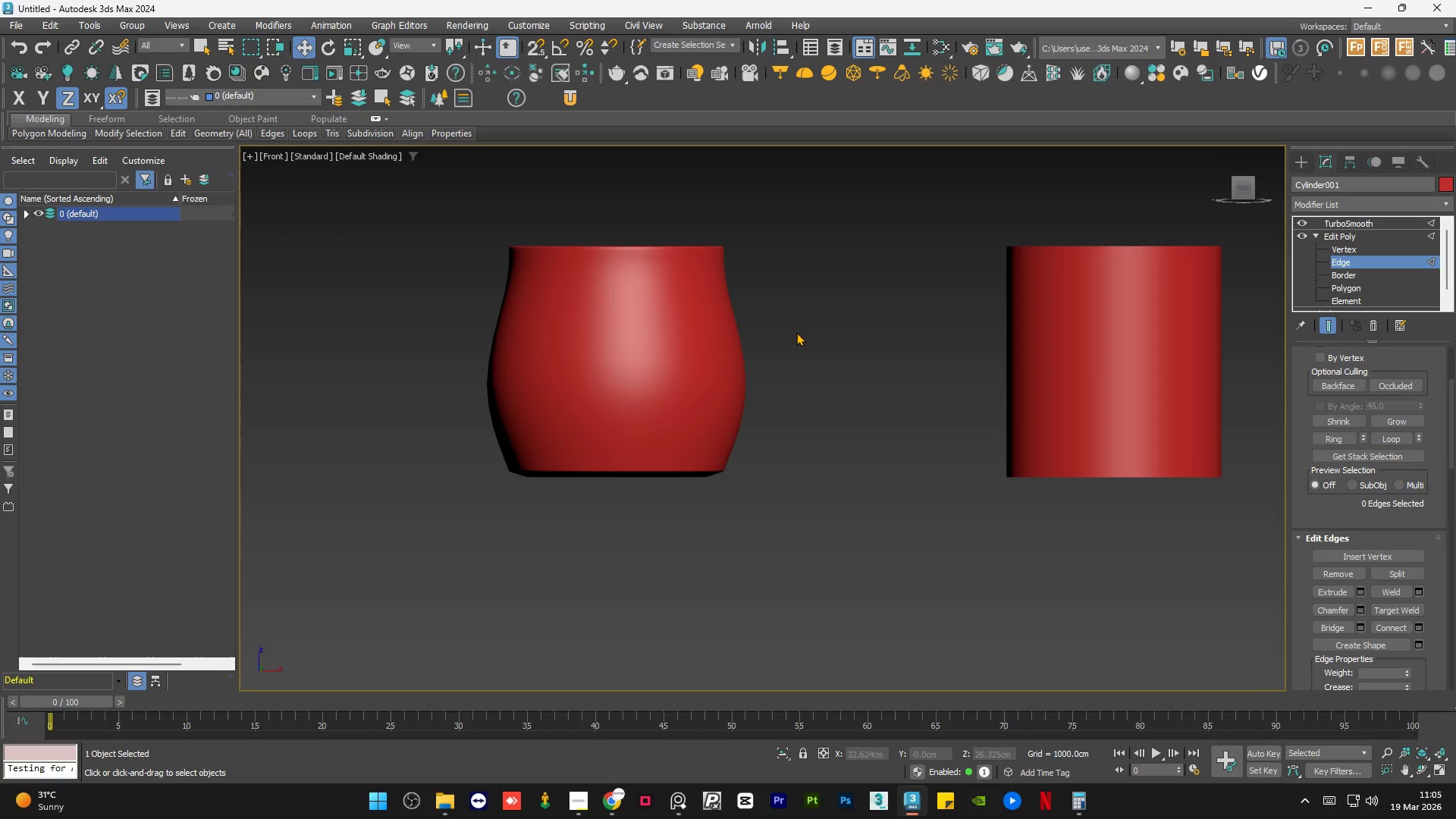 
scroll: coordinate [701, 350], scroll_direction: up, amount: 3.0
 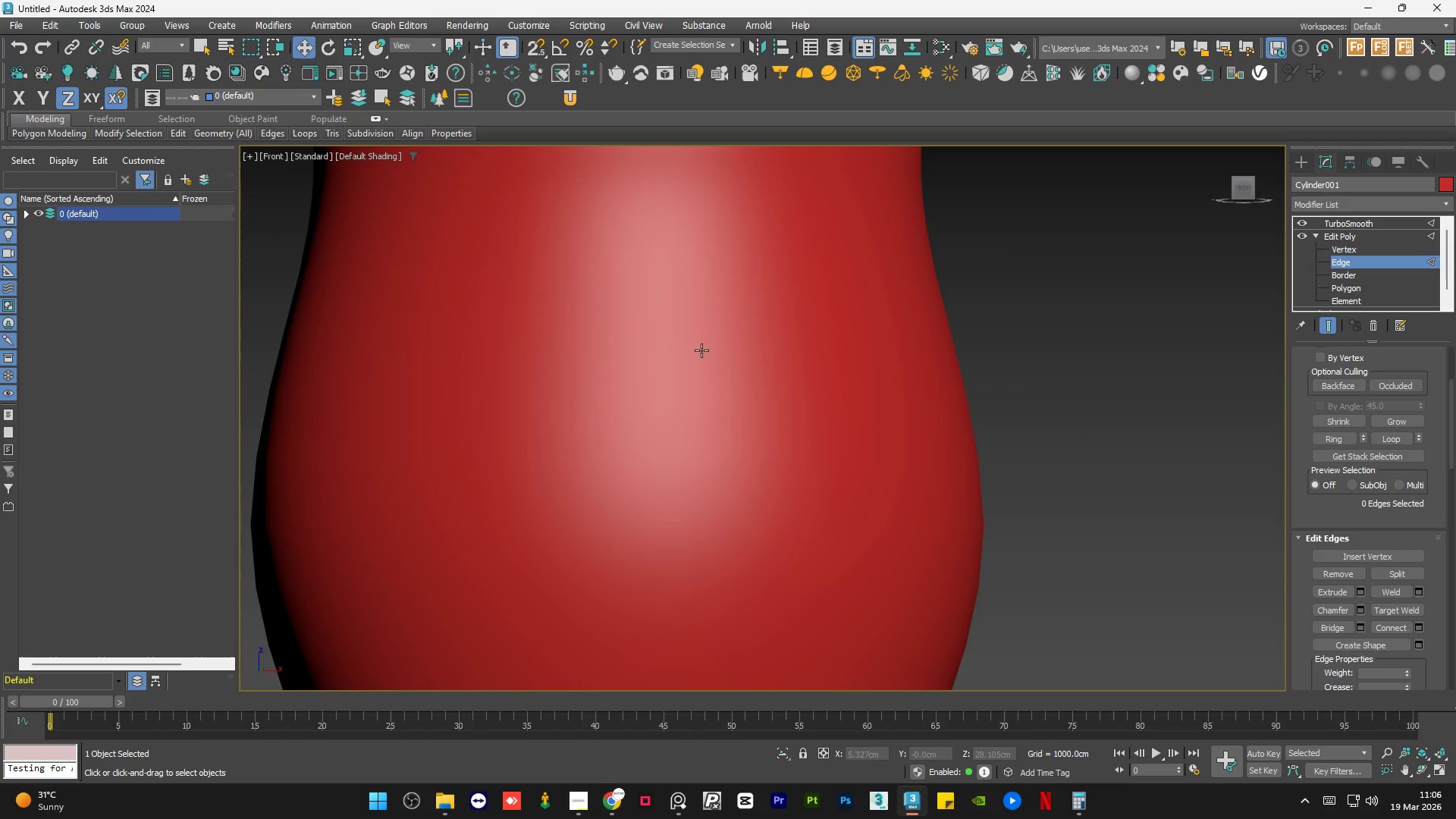 
scroll: coordinate [690, 356], scroll_direction: down, amount: 3.0
 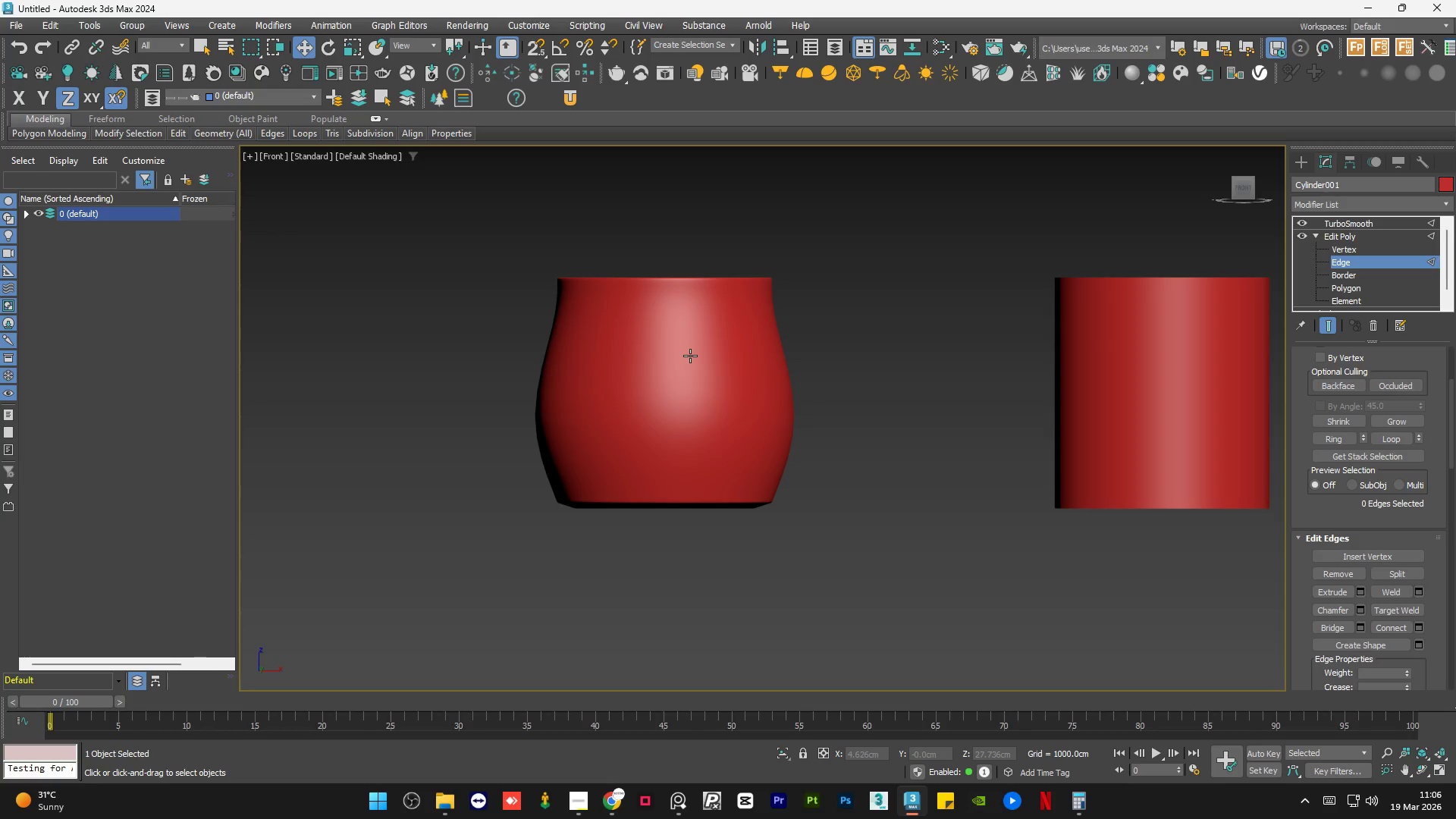 
wait(33.25)
 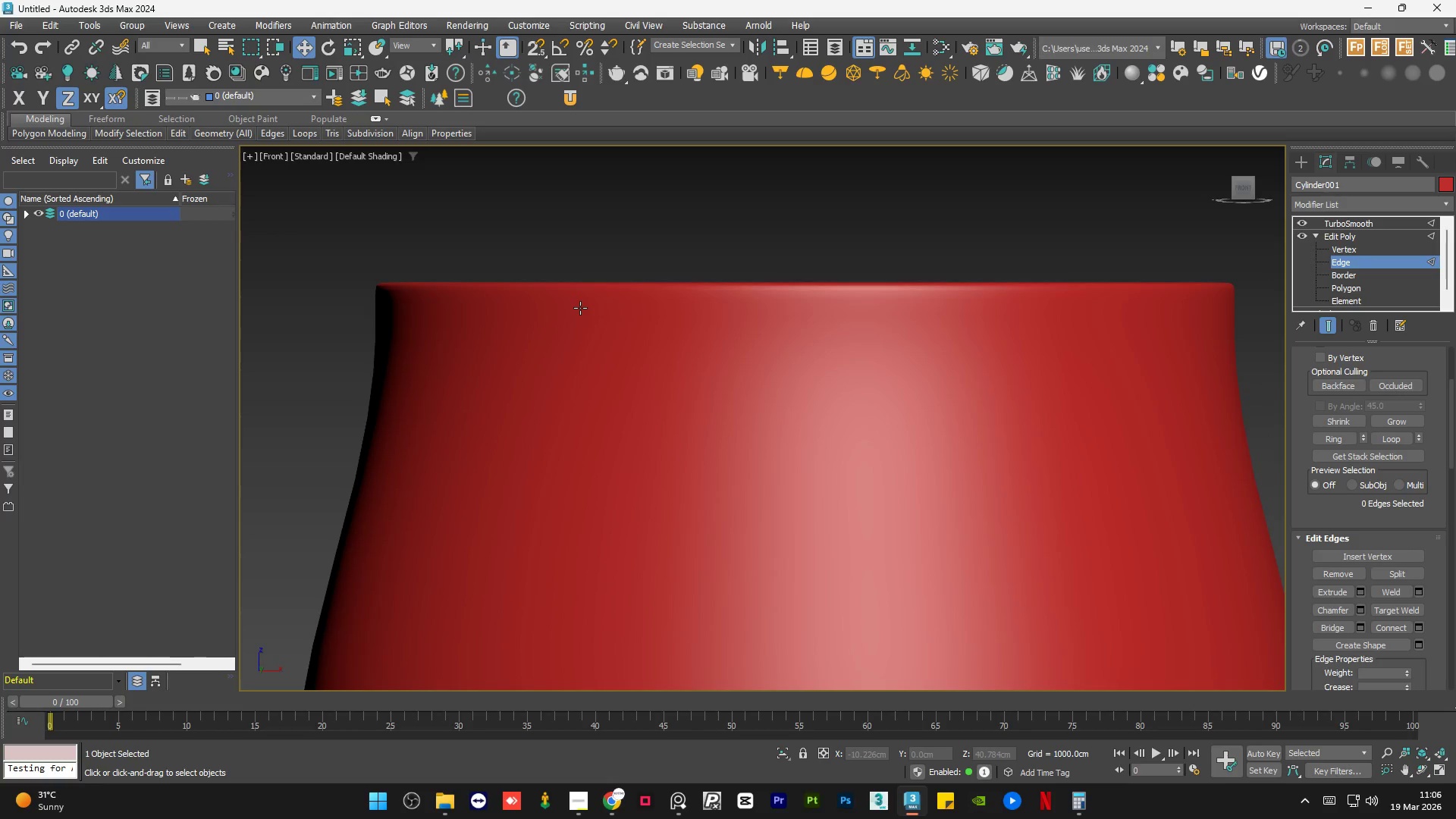 
left_click([580, 308])
 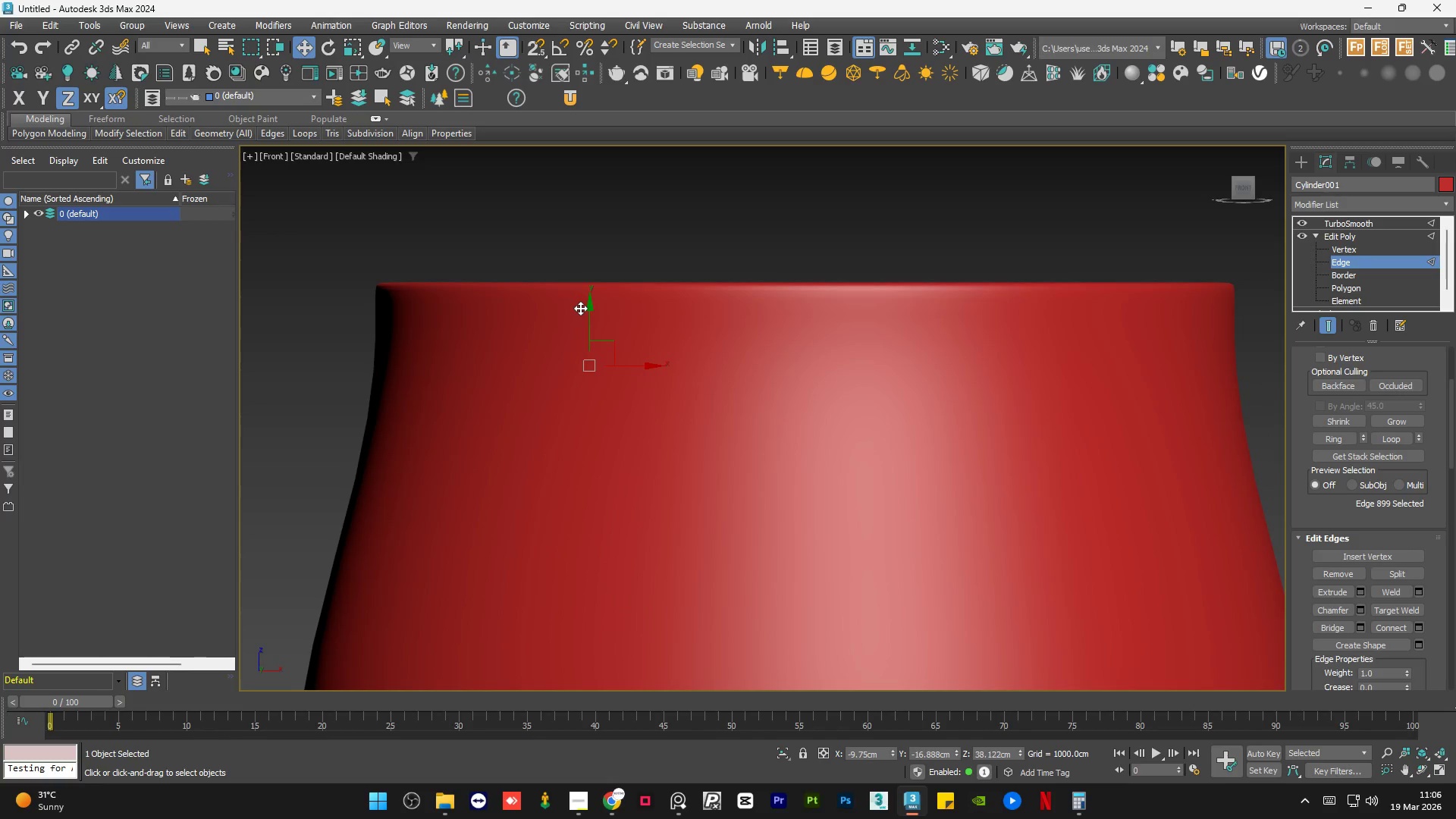 
scroll: coordinate [580, 308], scroll_direction: up, amount: 4.0
 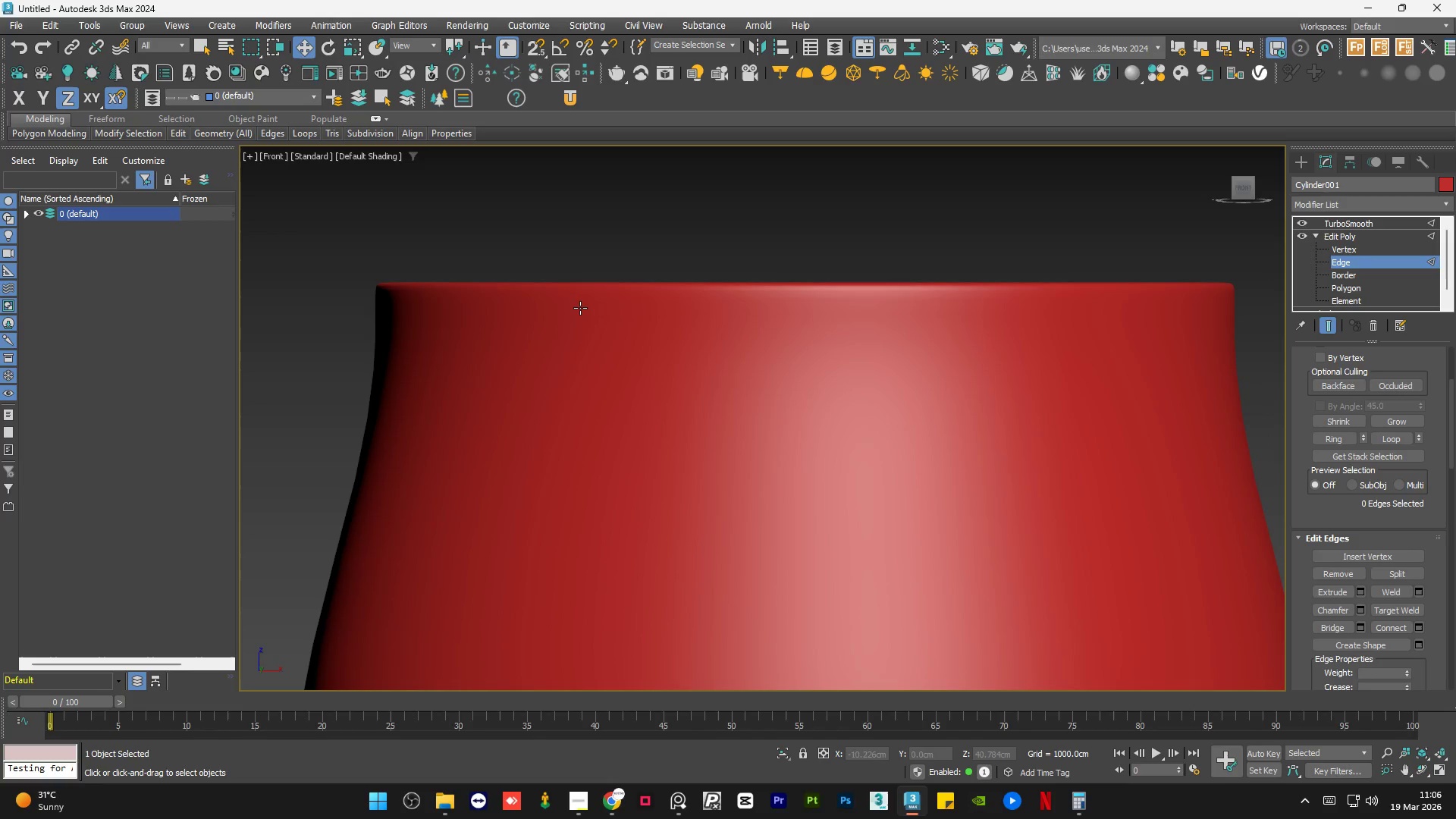 
scroll: coordinate [580, 308], scroll_direction: down, amount: 2.0
 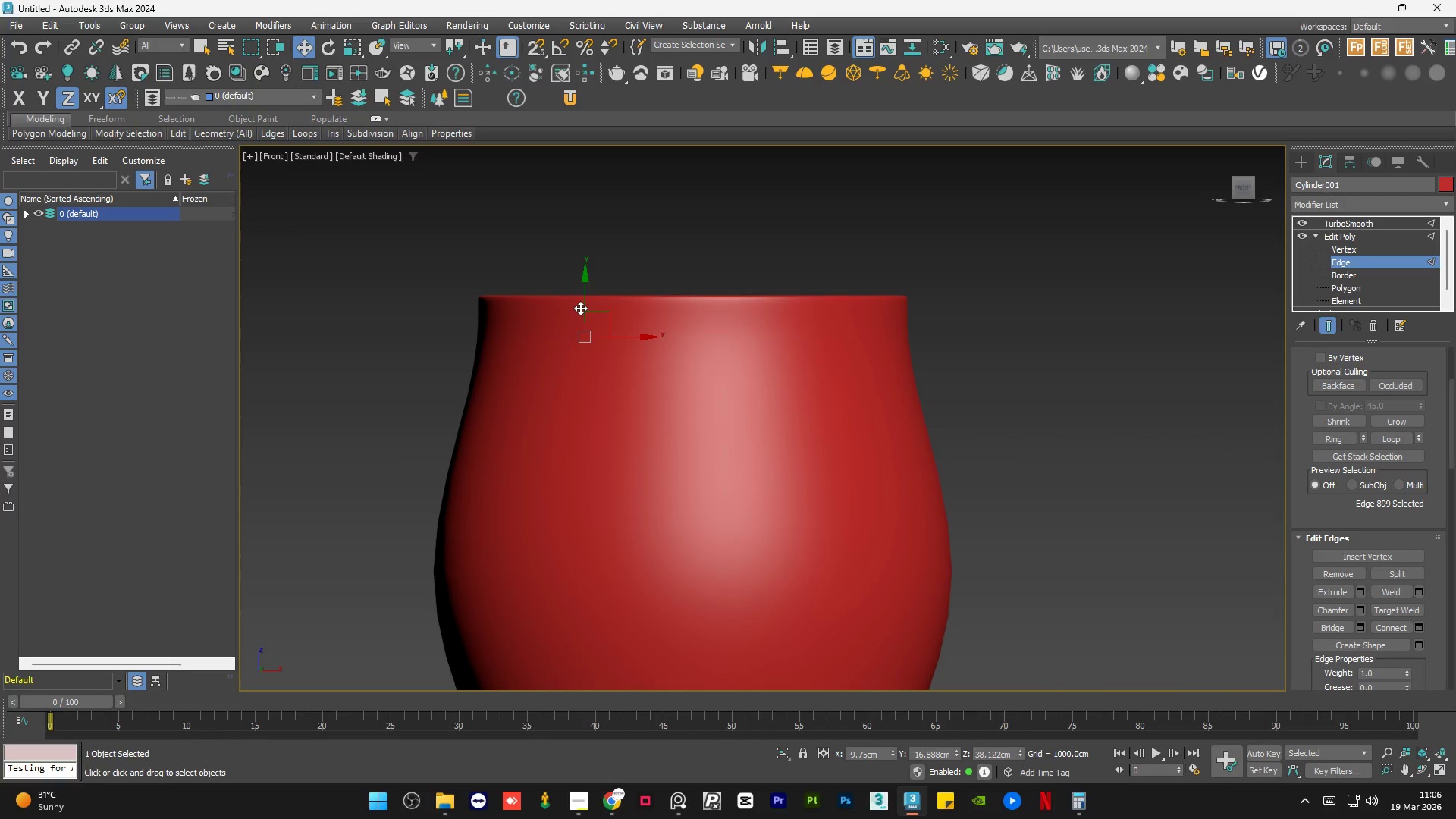 
key(F4)
 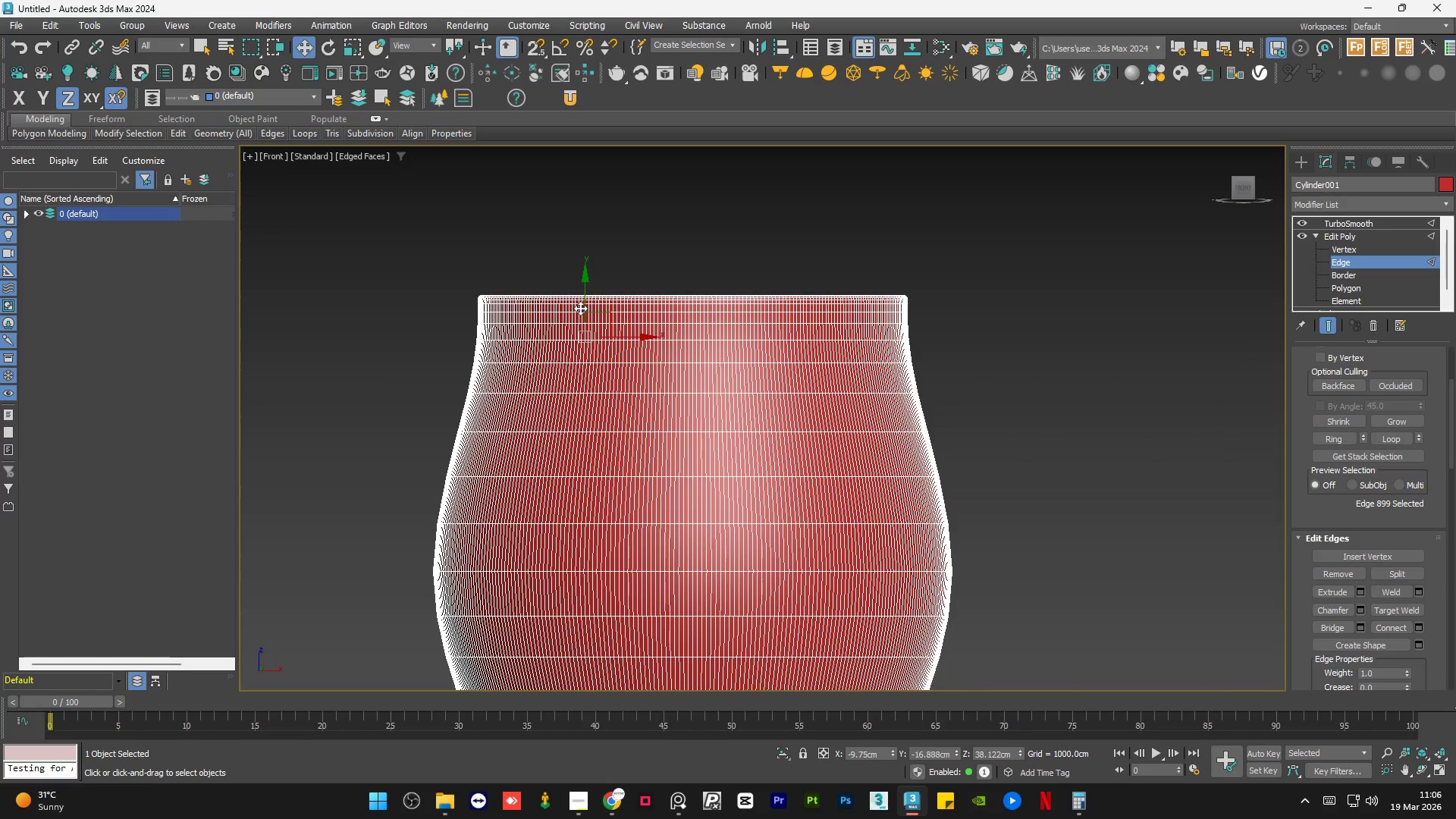 
scroll: coordinate [580, 308], scroll_direction: down, amount: 2.0
 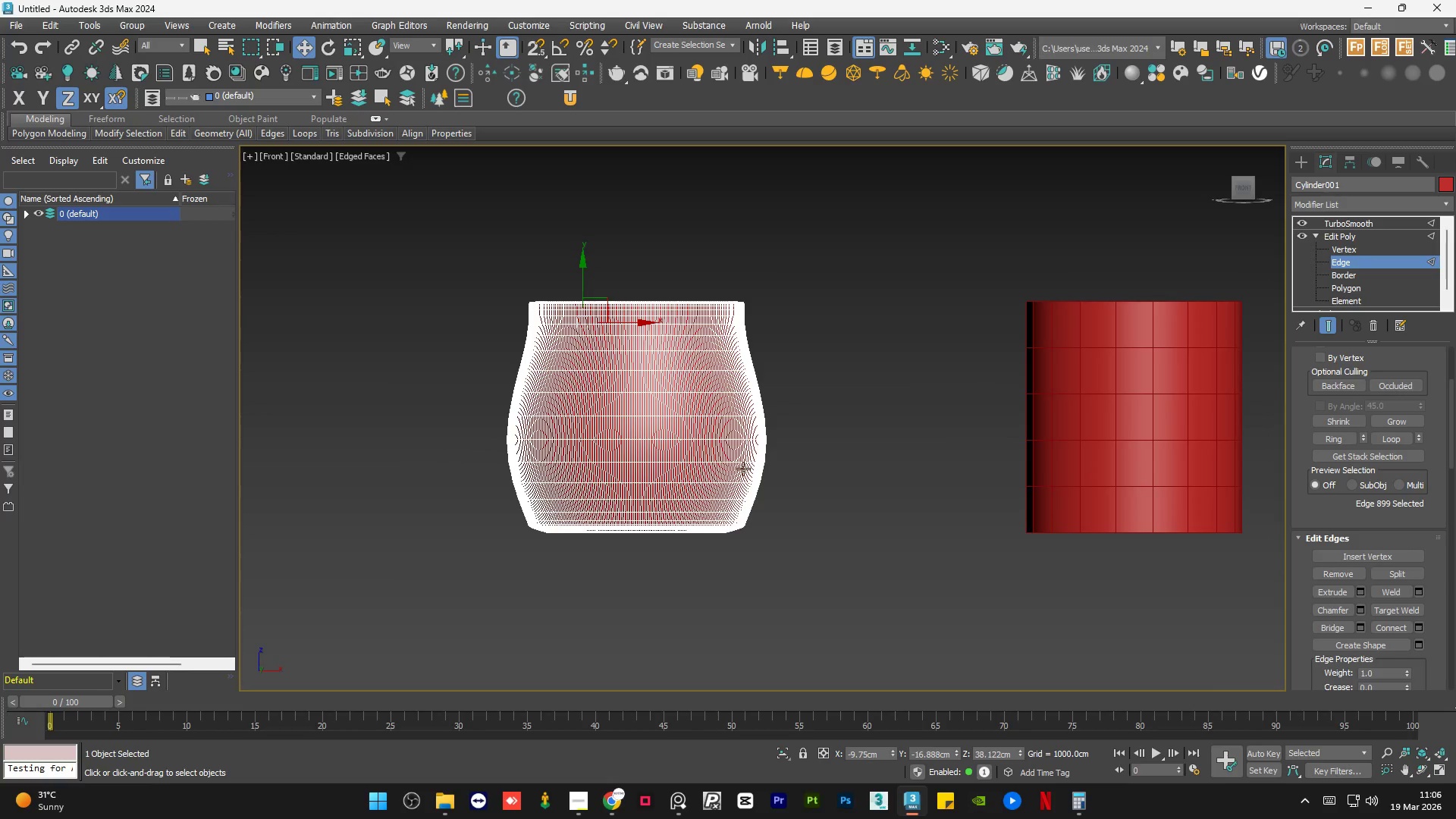 
scroll: coordinate [743, 469], scroll_direction: up, amount: 5.0
 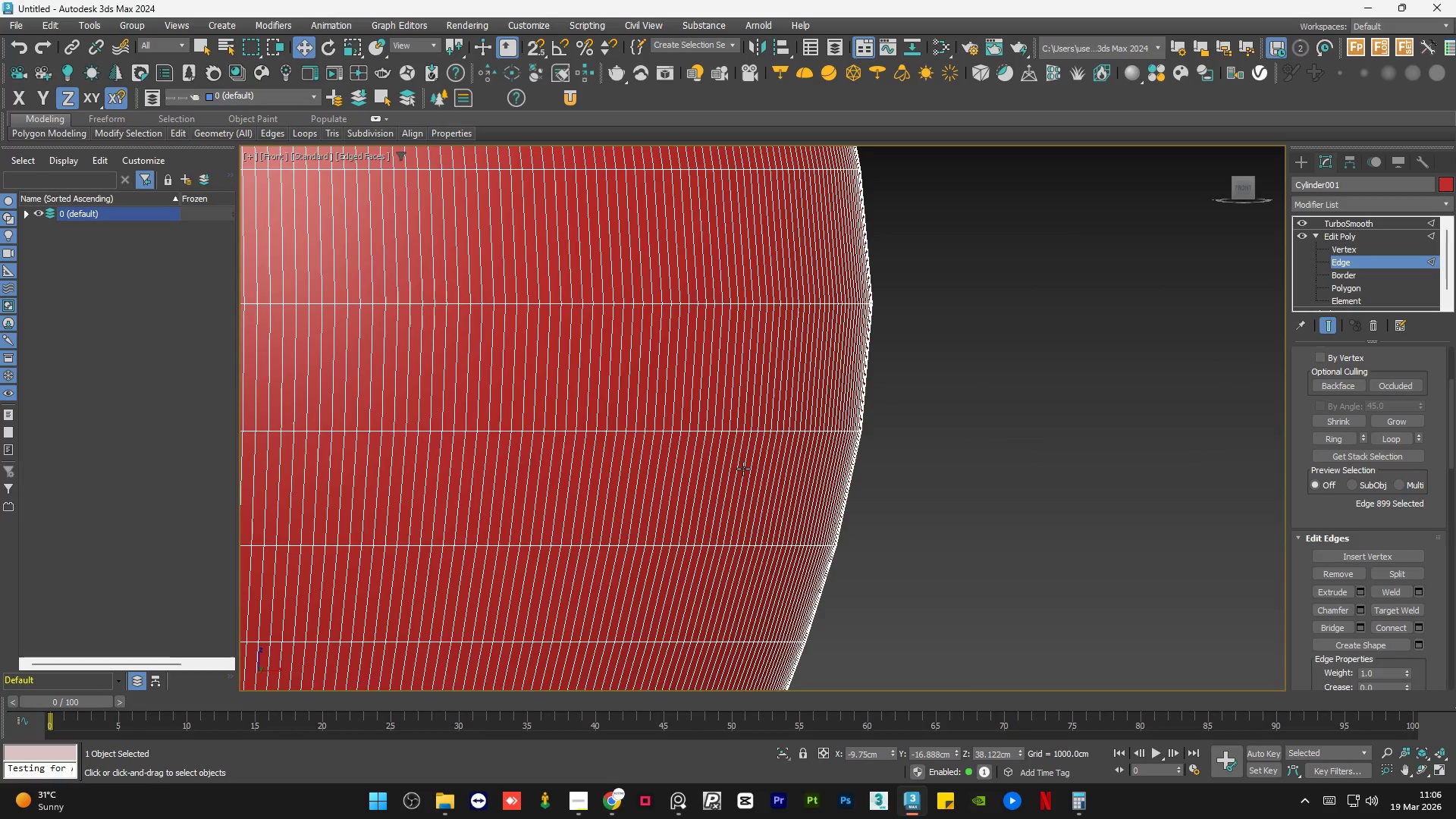 
scroll: coordinate [743, 469], scroll_direction: down, amount: 2.0
 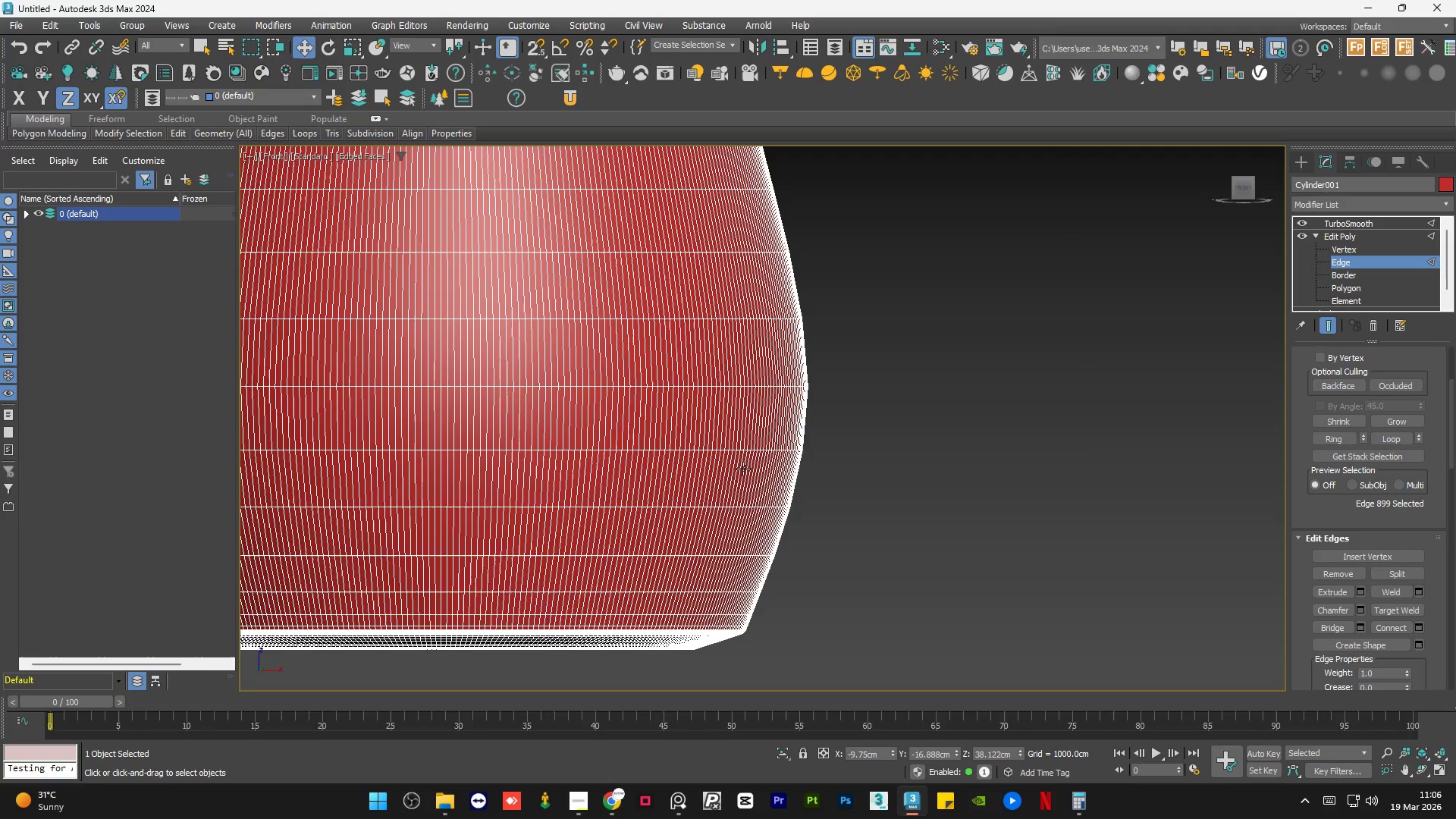 
wait(17.06)
 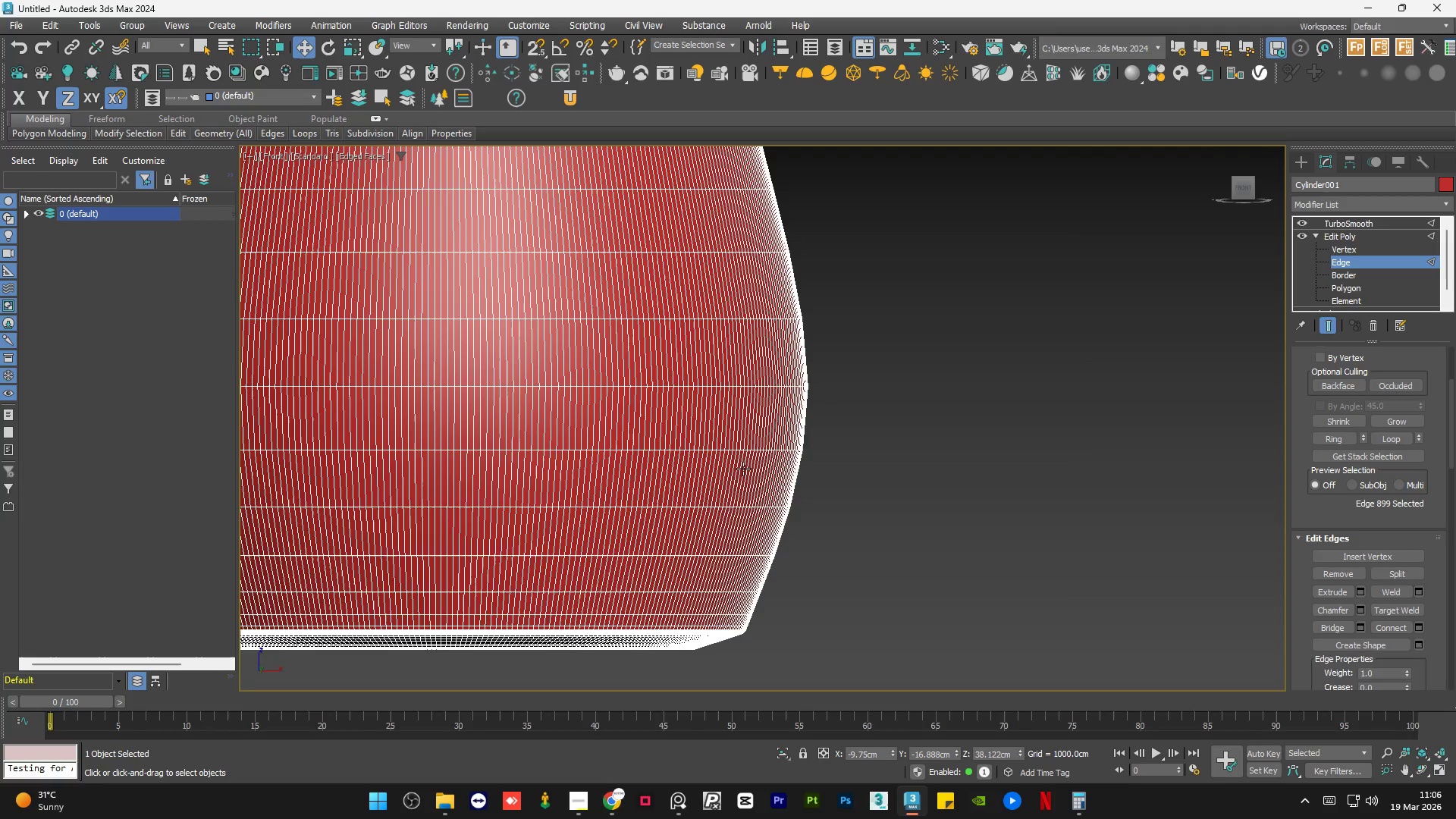 
scroll: coordinate [695, 500], scroll_direction: down, amount: 3.0
 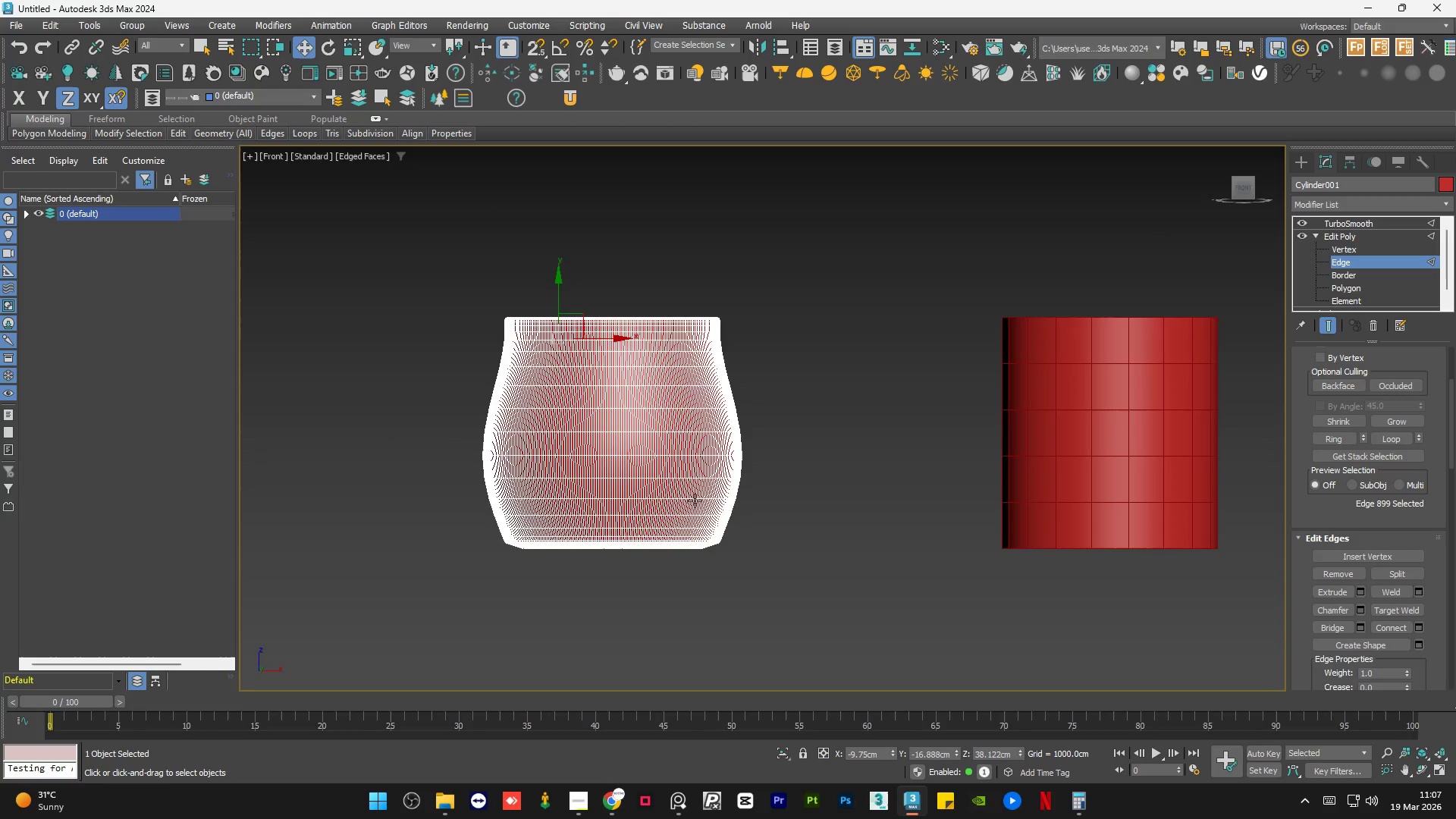 
key(F4)
 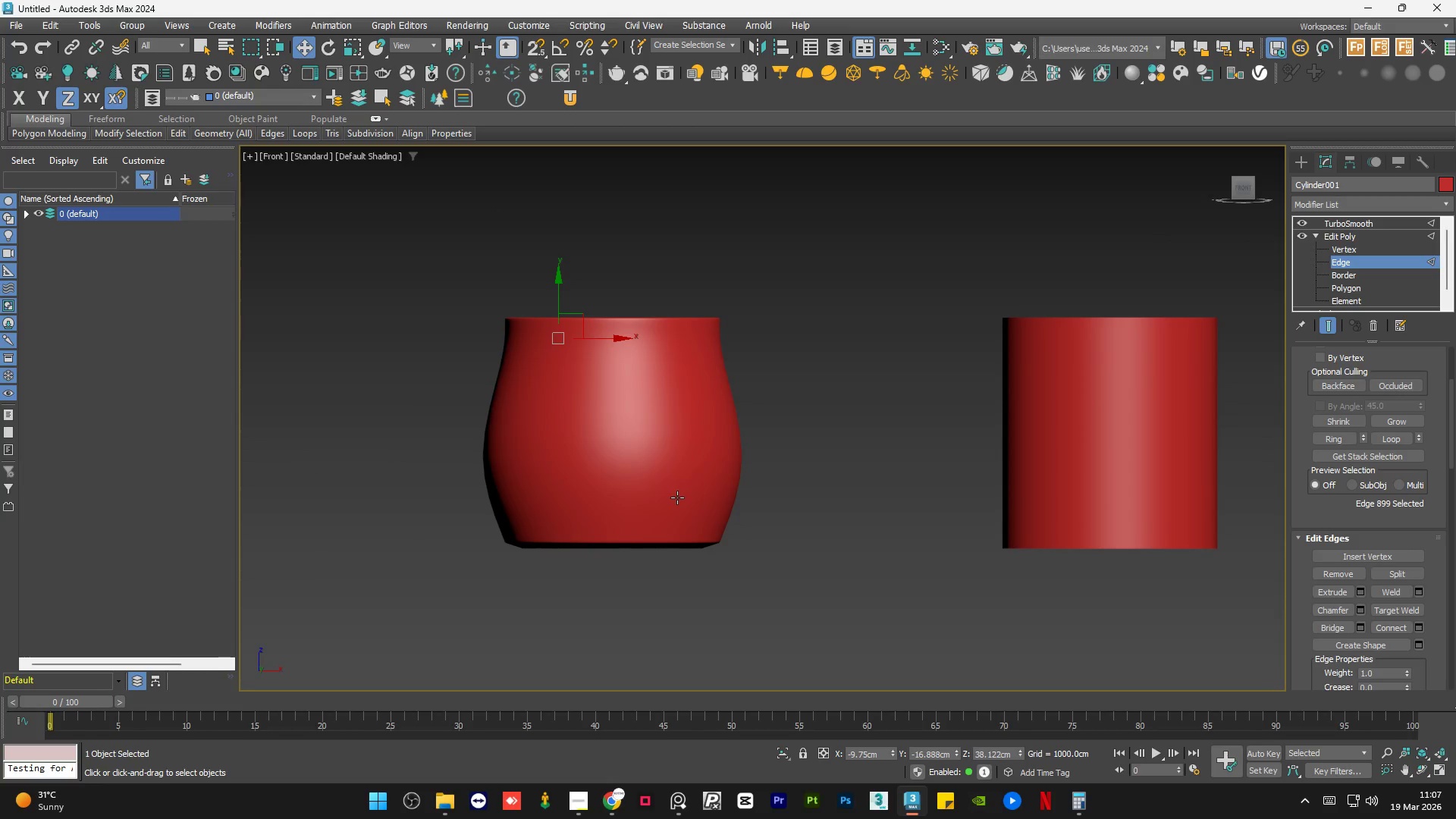 
hold_key(key=AltLeft, duration=0.77)
 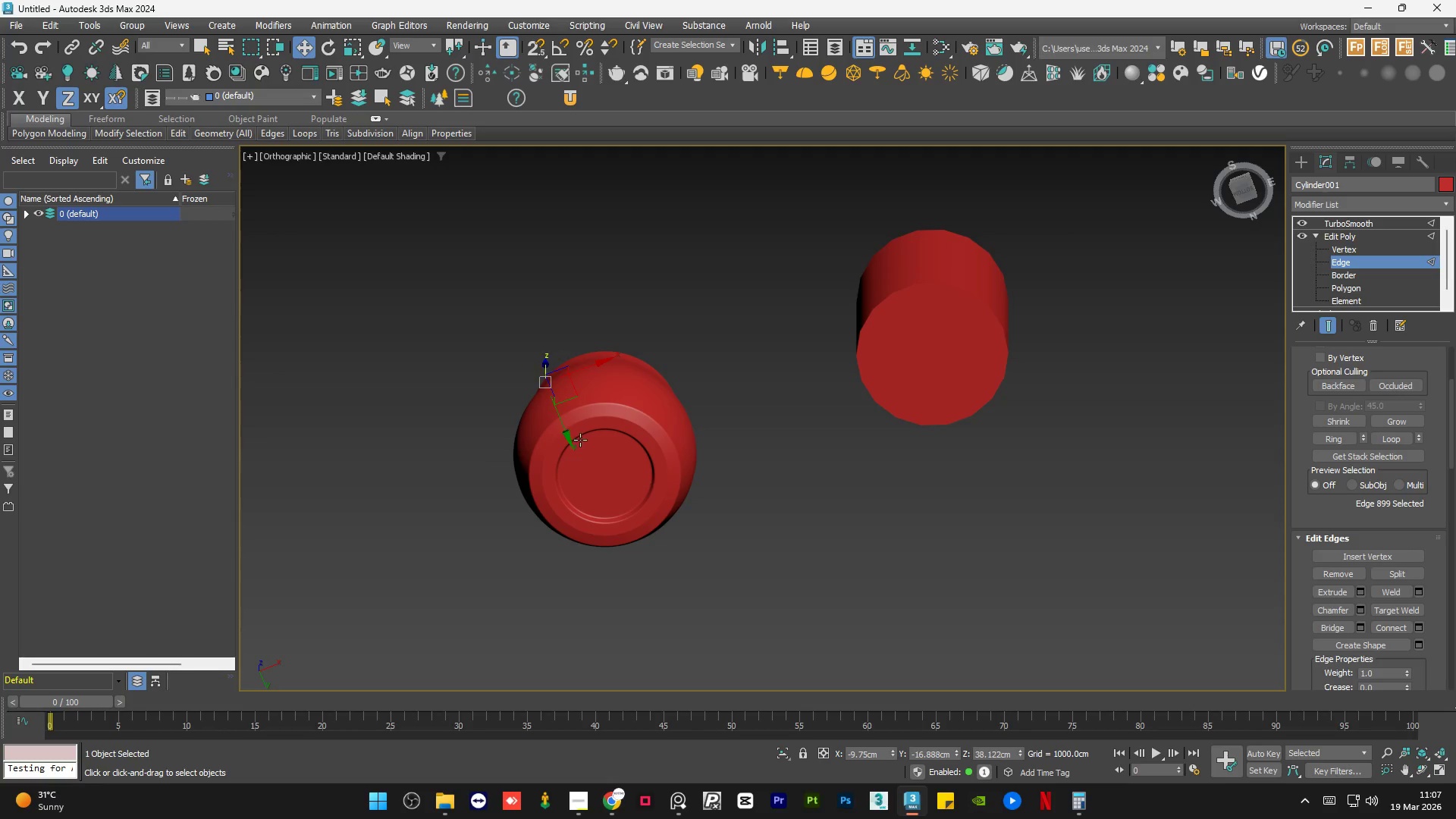 
scroll: coordinate [564, 541], scroll_direction: down, amount: 1.0
 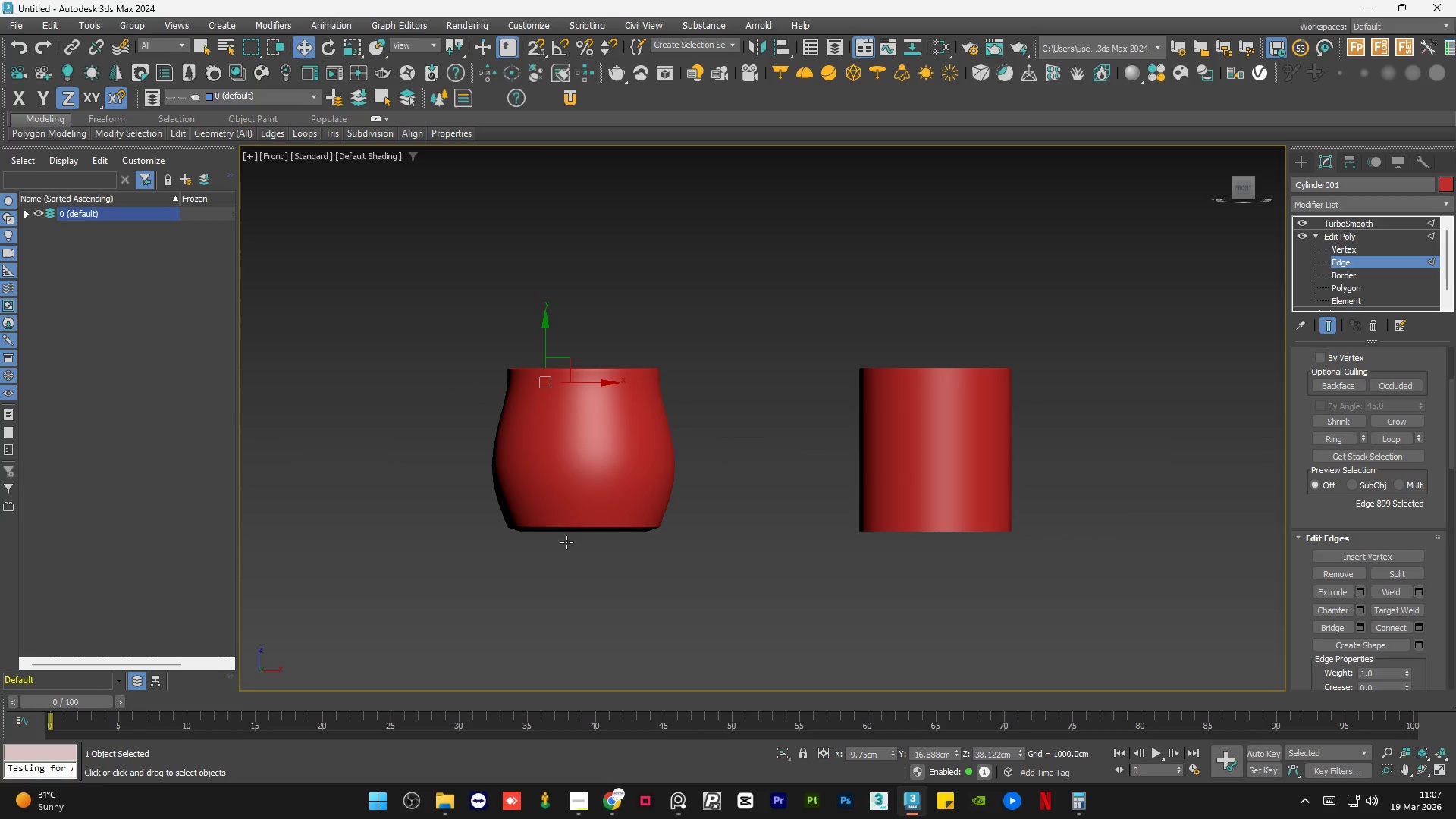 
scroll: coordinate [582, 410], scroll_direction: up, amount: 7.0
 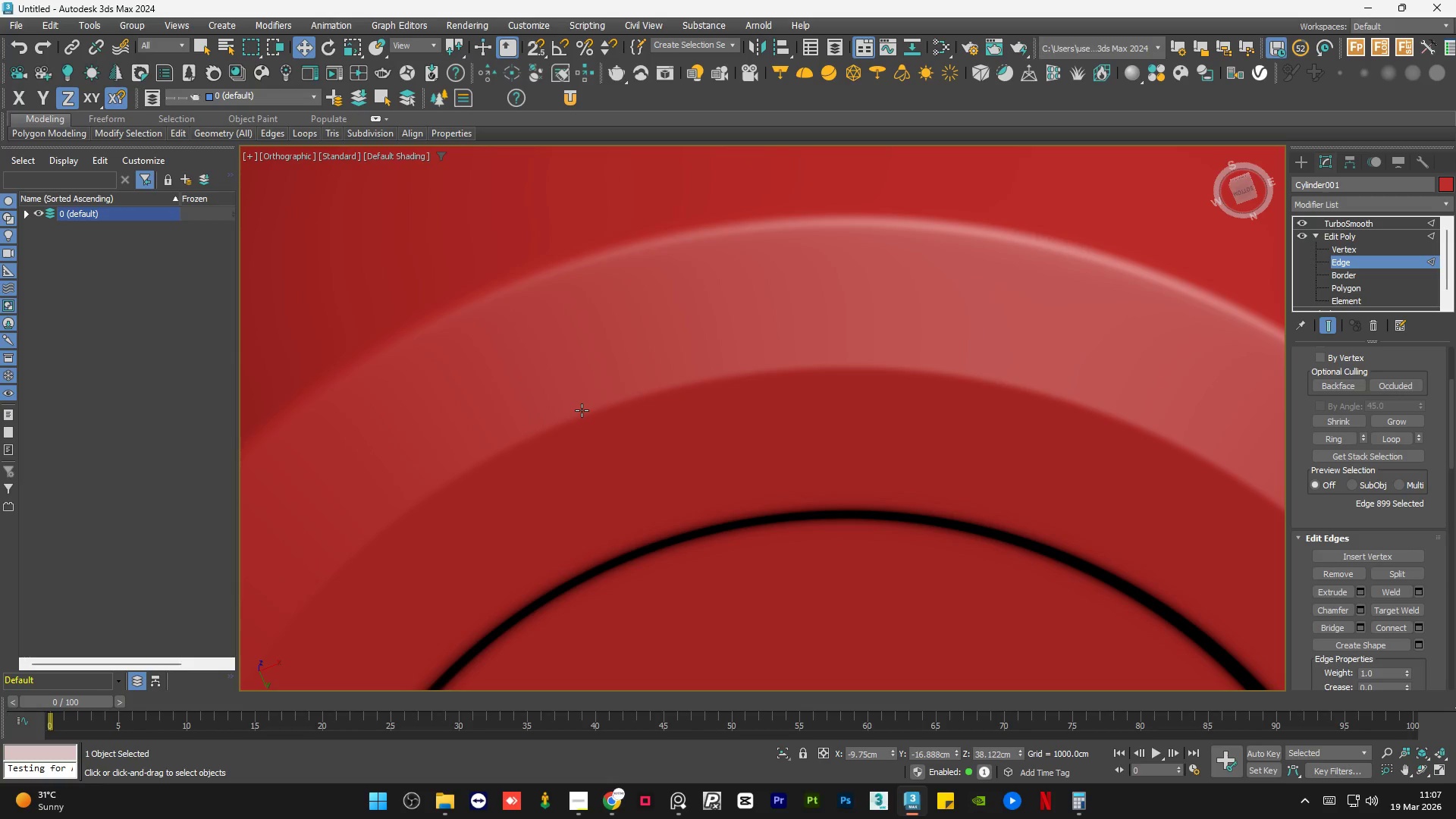 
scroll: coordinate [551, 366], scroll_direction: down, amount: 5.0
 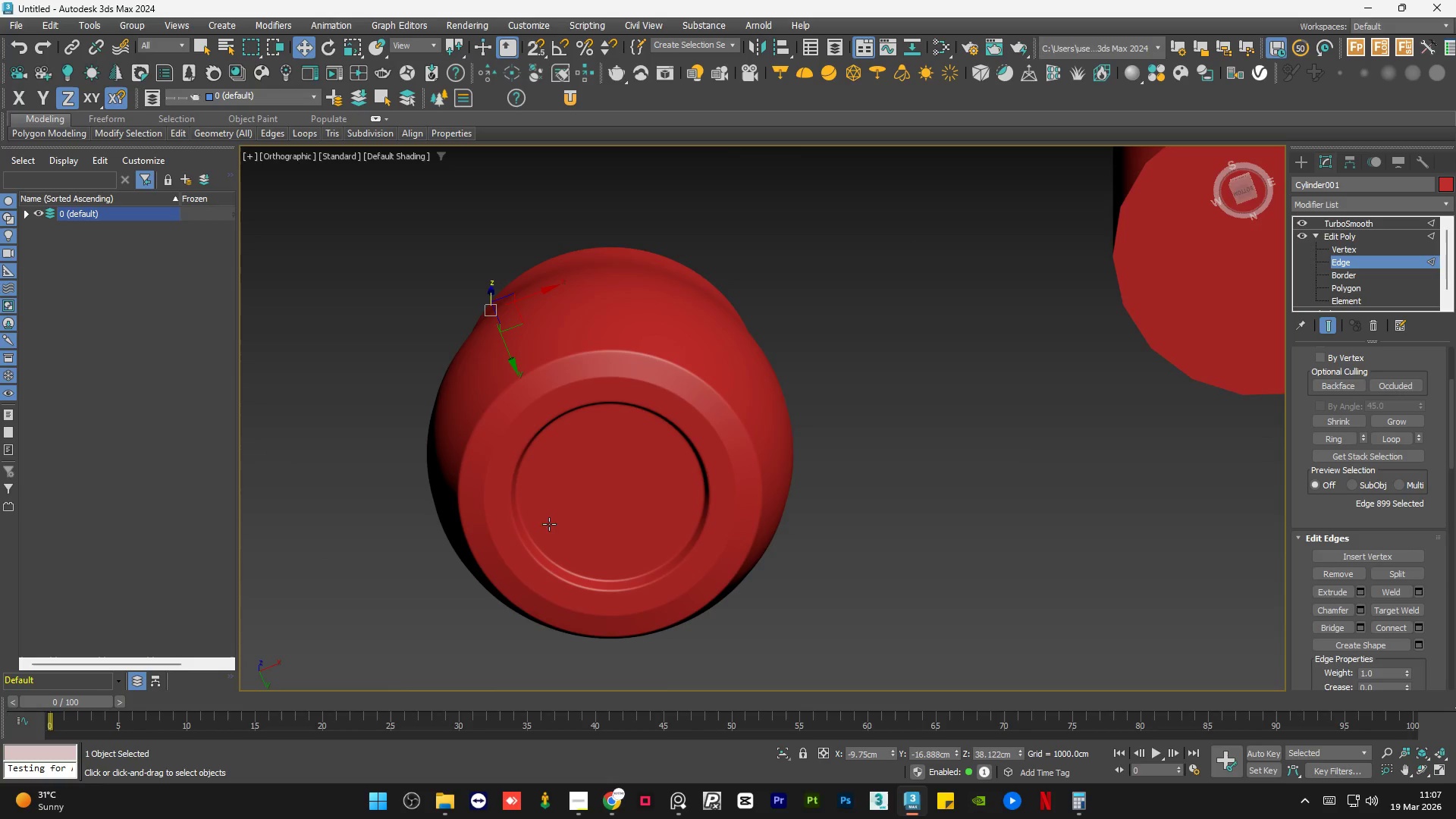 
scroll: coordinate [543, 534], scroll_direction: up, amount: 4.0
 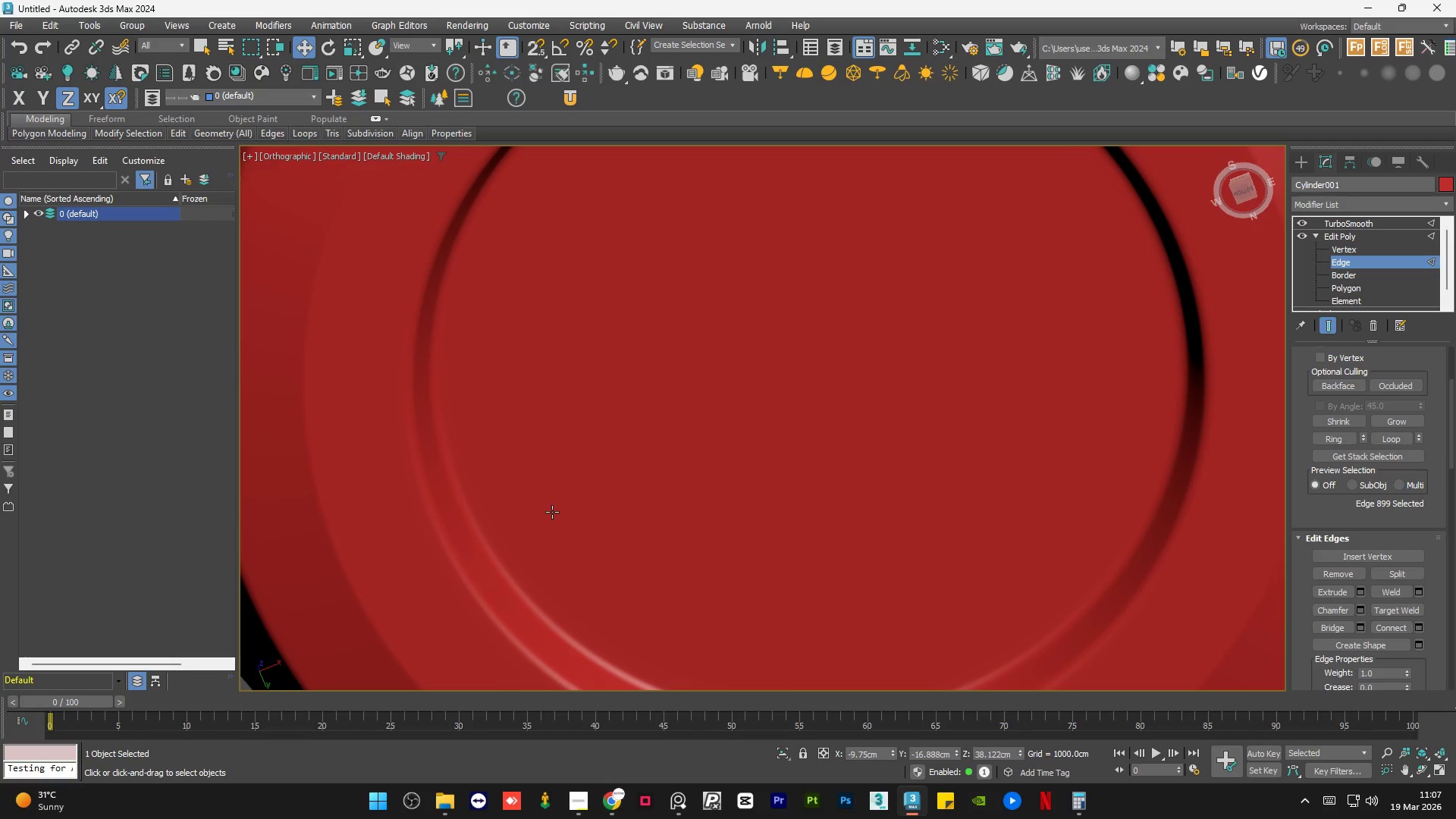 
hold_key(key=AltLeft, duration=0.94)
 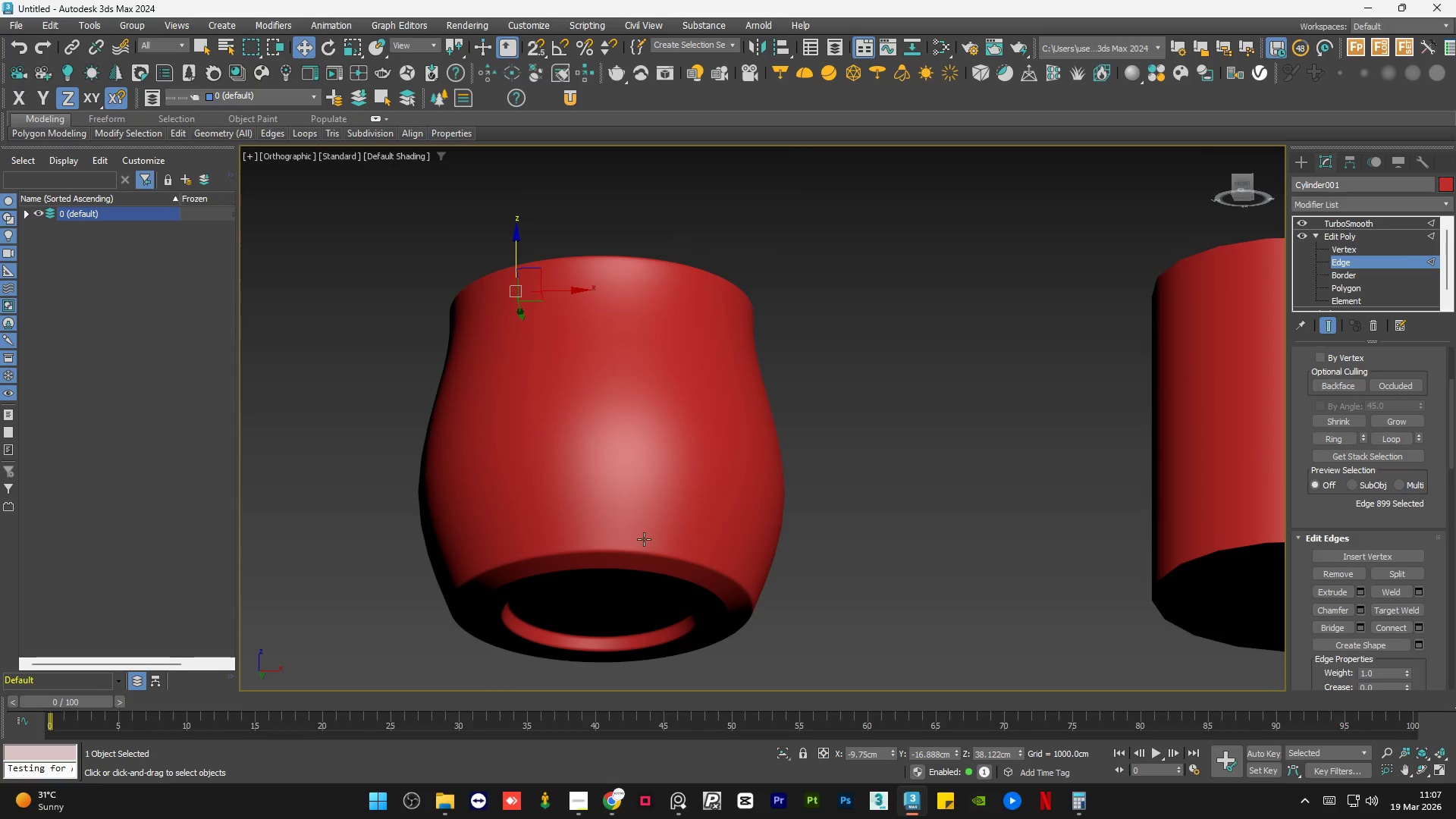 
scroll: coordinate [588, 509], scroll_direction: down, amount: 4.0
 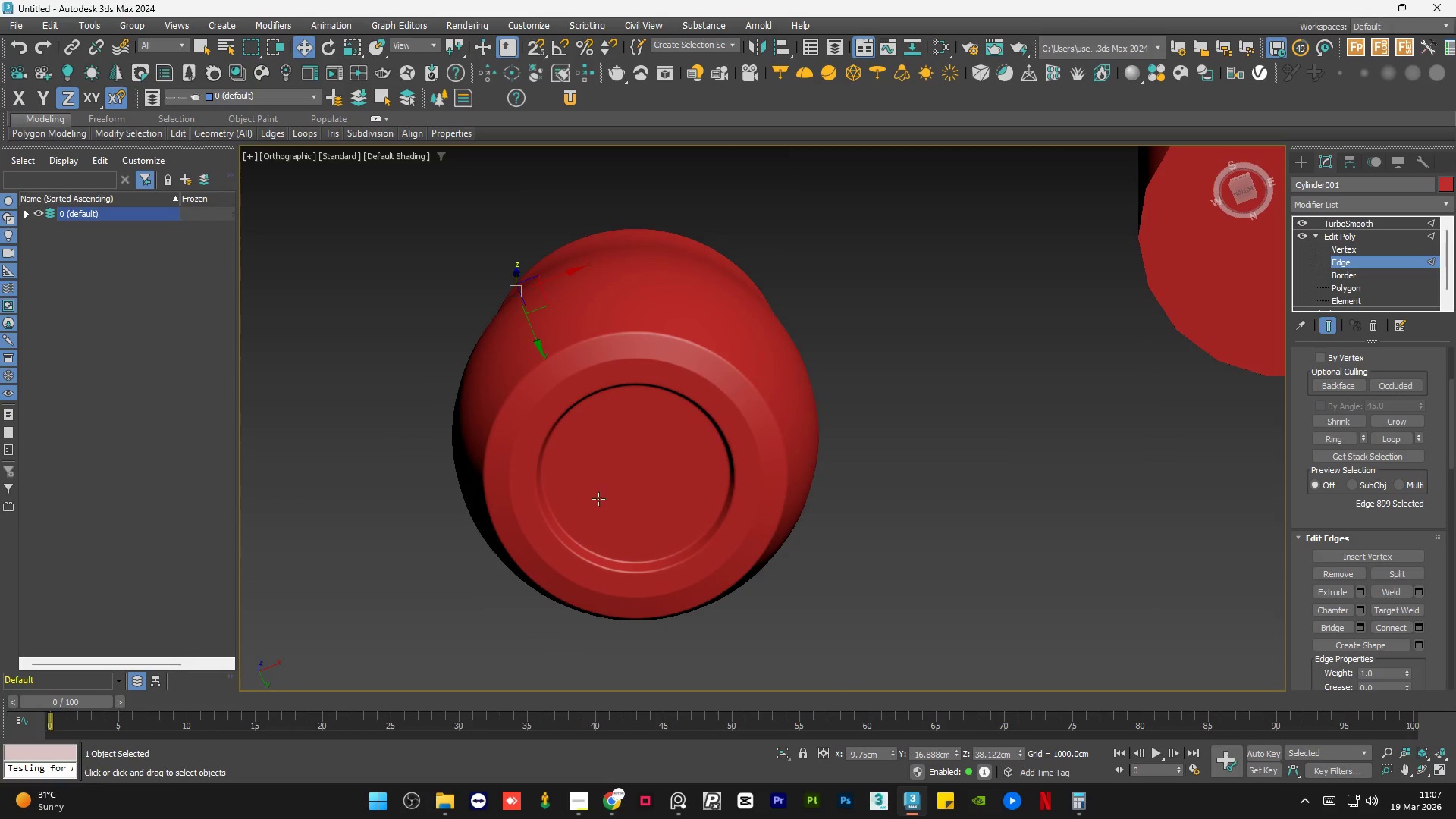 
hold_key(key=AltLeft, duration=0.62)
 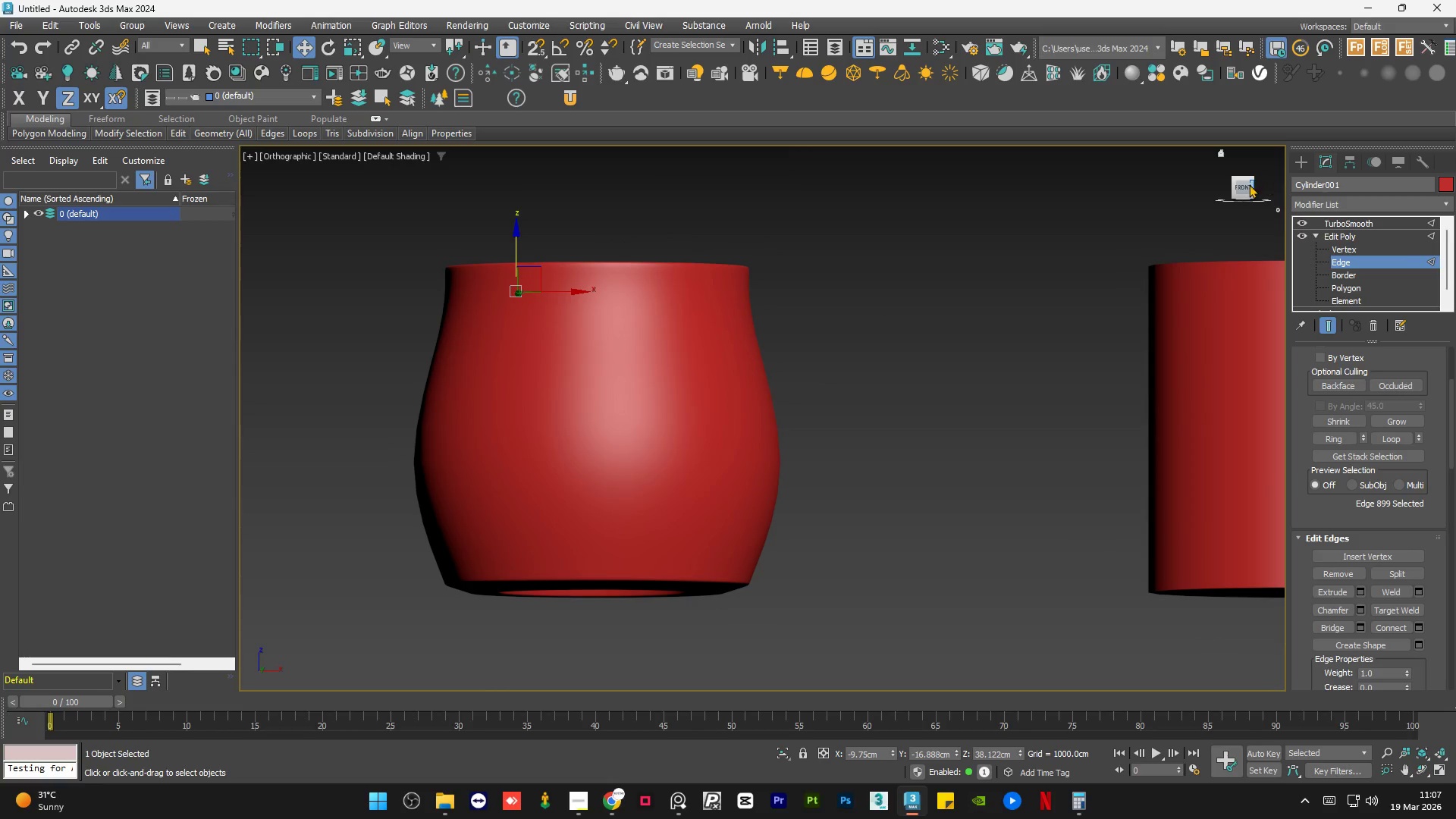 
left_click([1241, 190])
 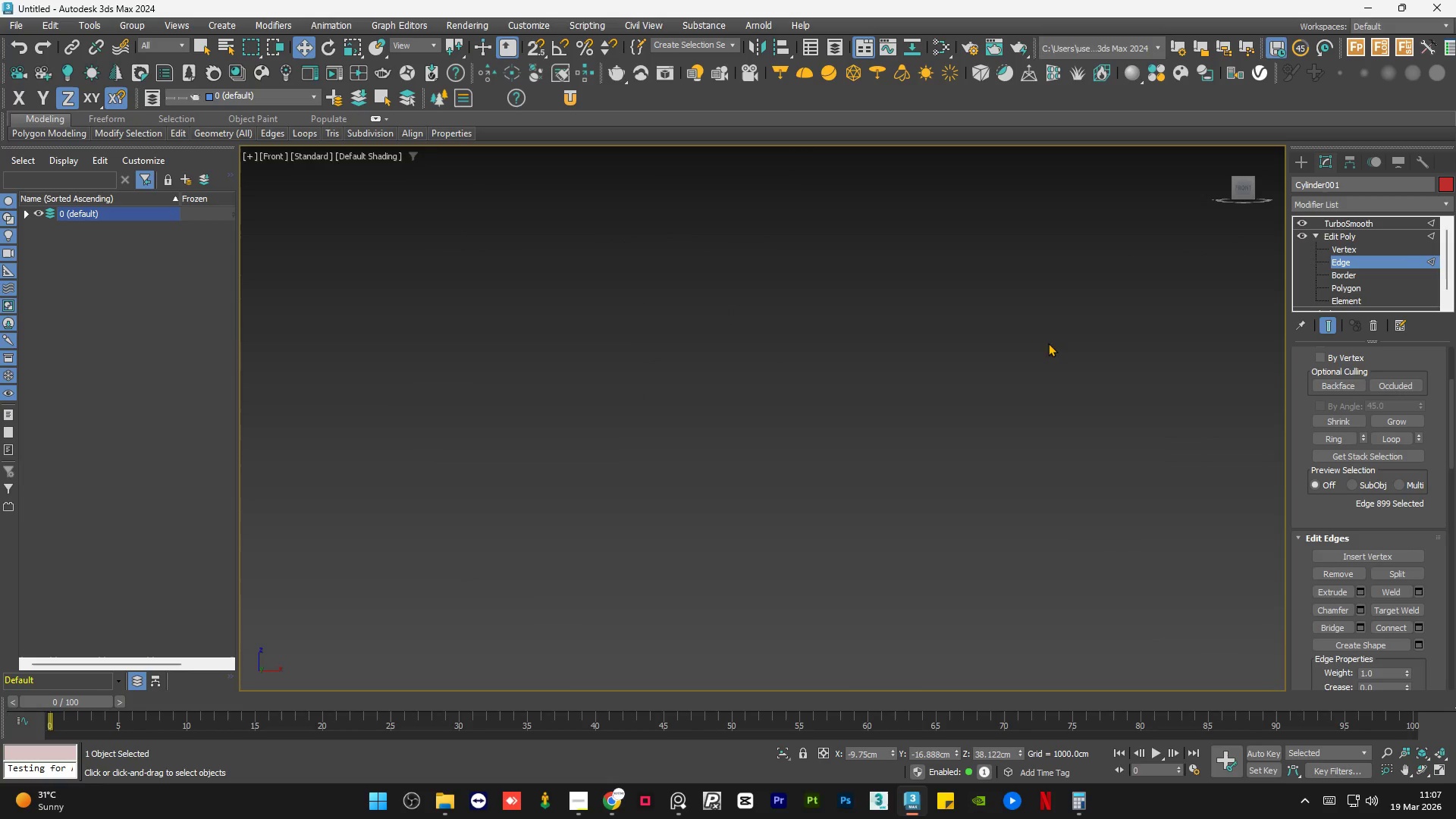 
key(Z)
 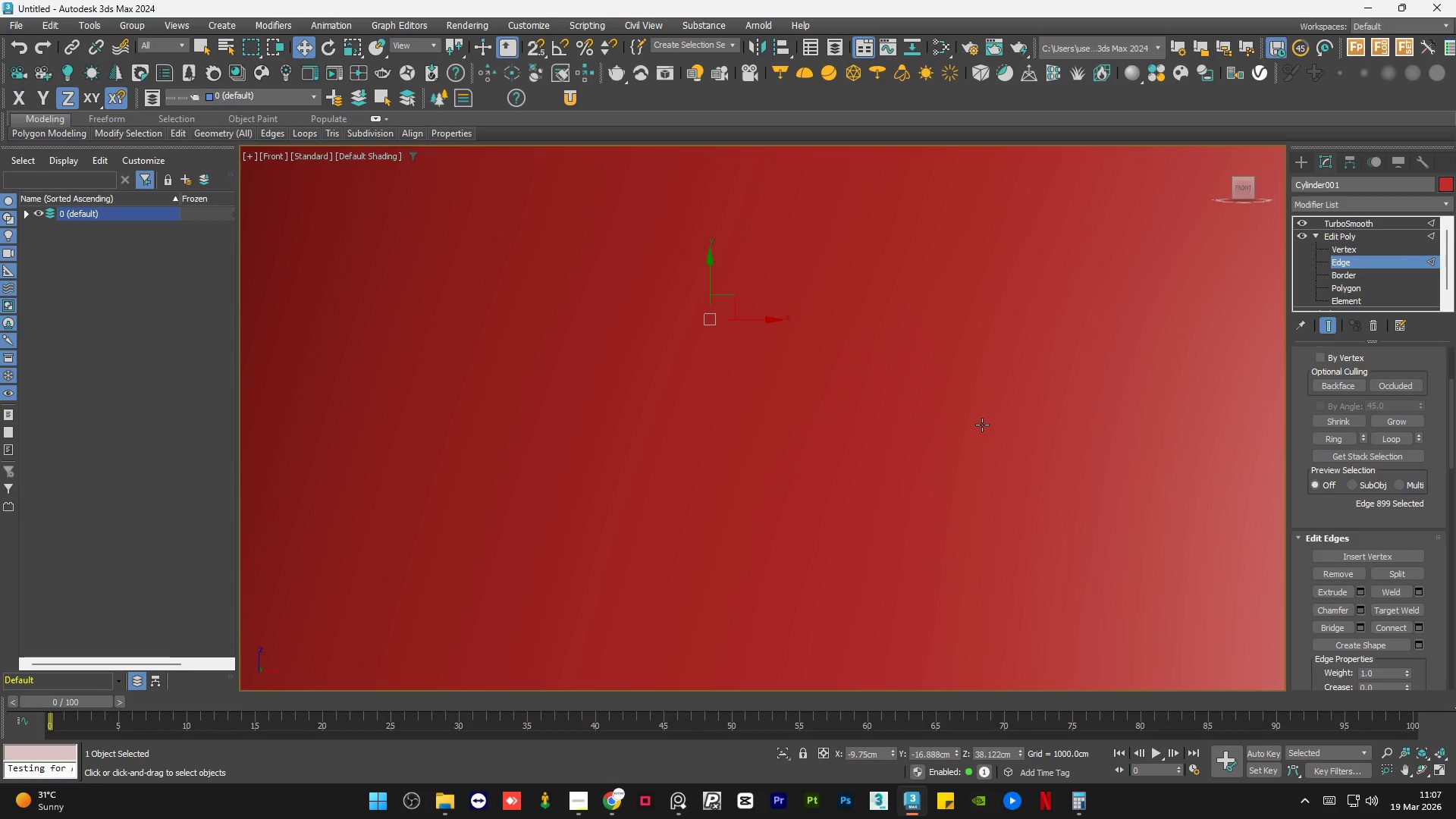 
scroll: coordinate [657, 255], scroll_direction: down, amount: 7.0
 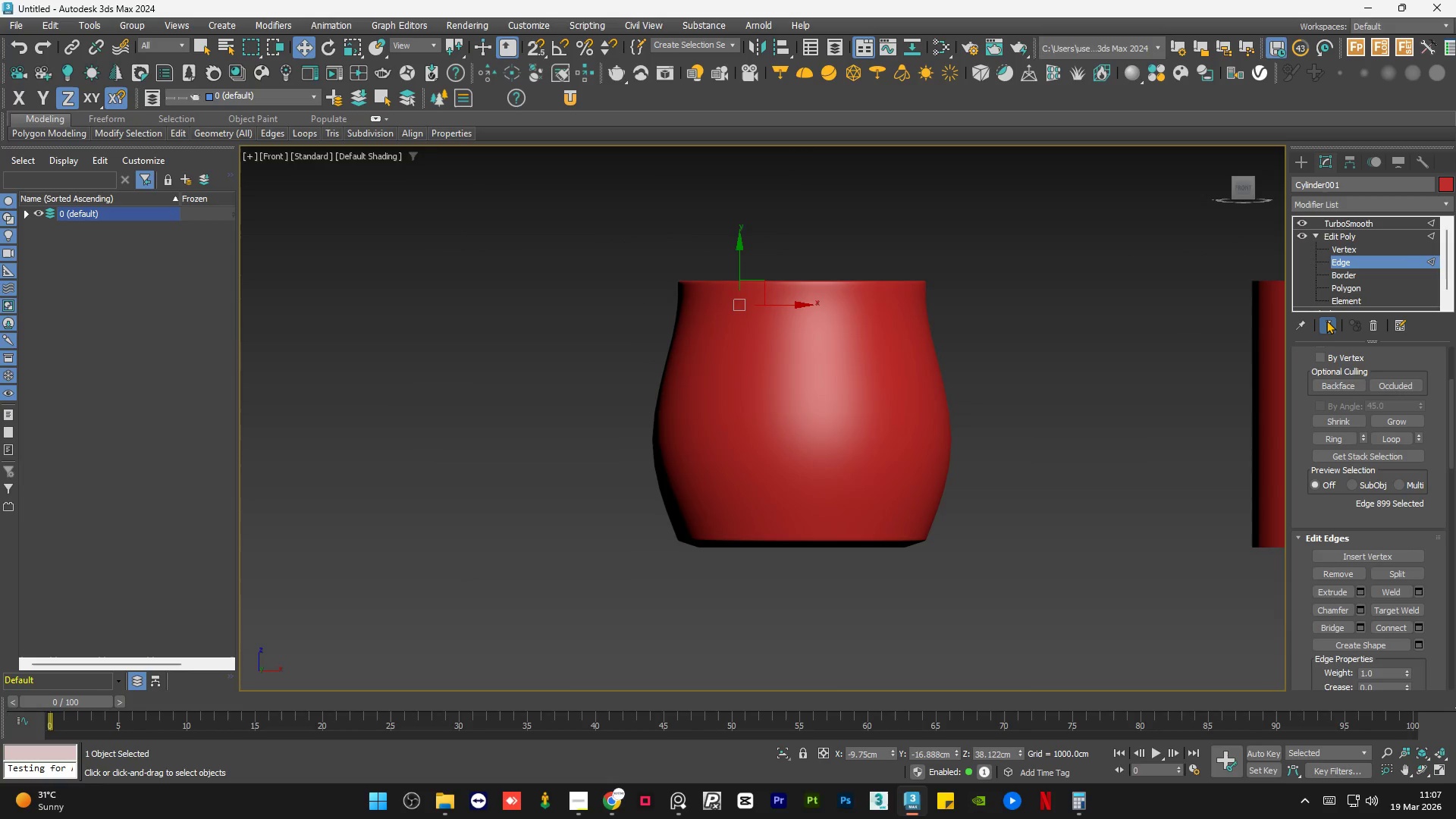 
left_click([1326, 320])
 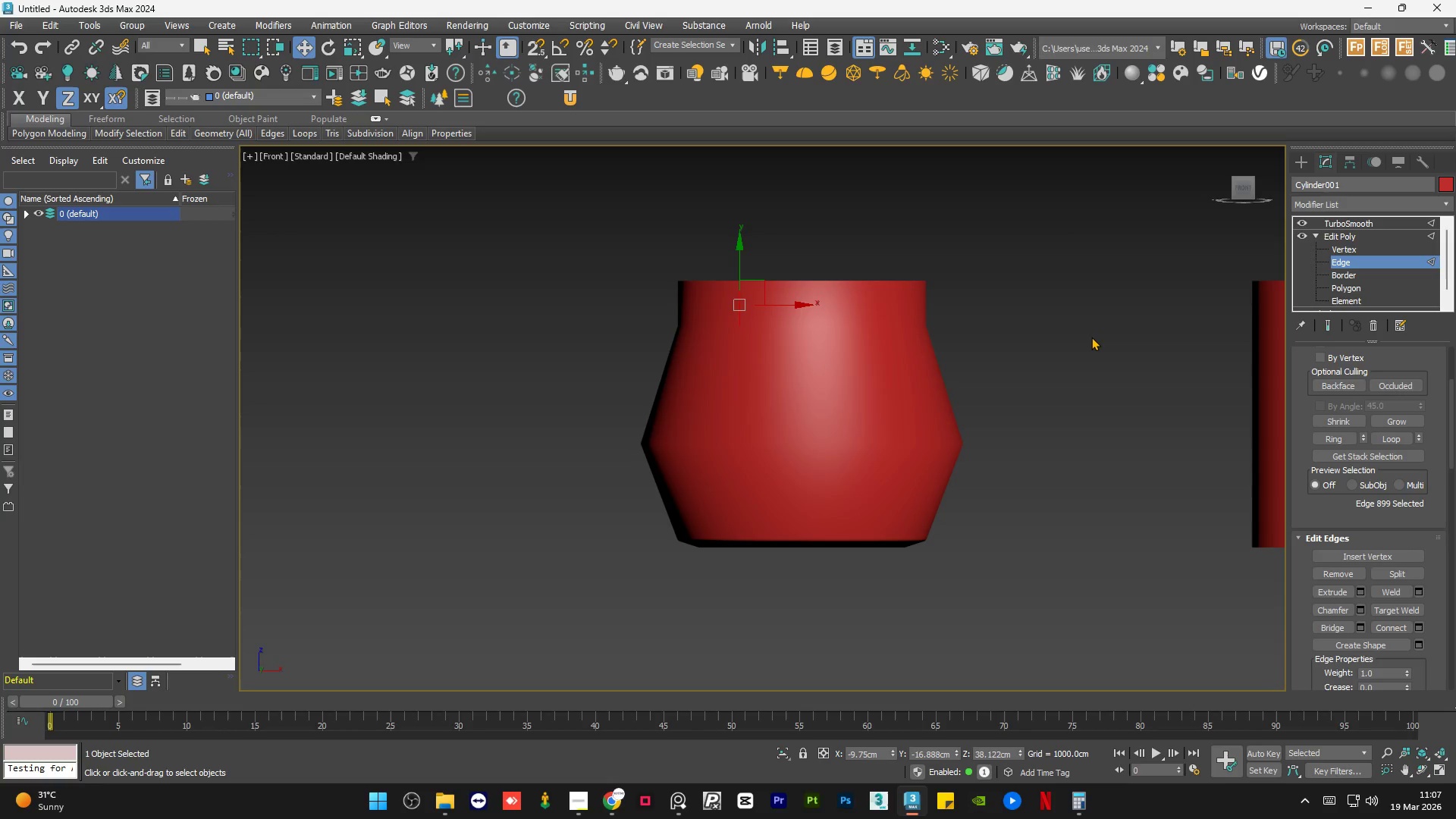 
key(F4)
 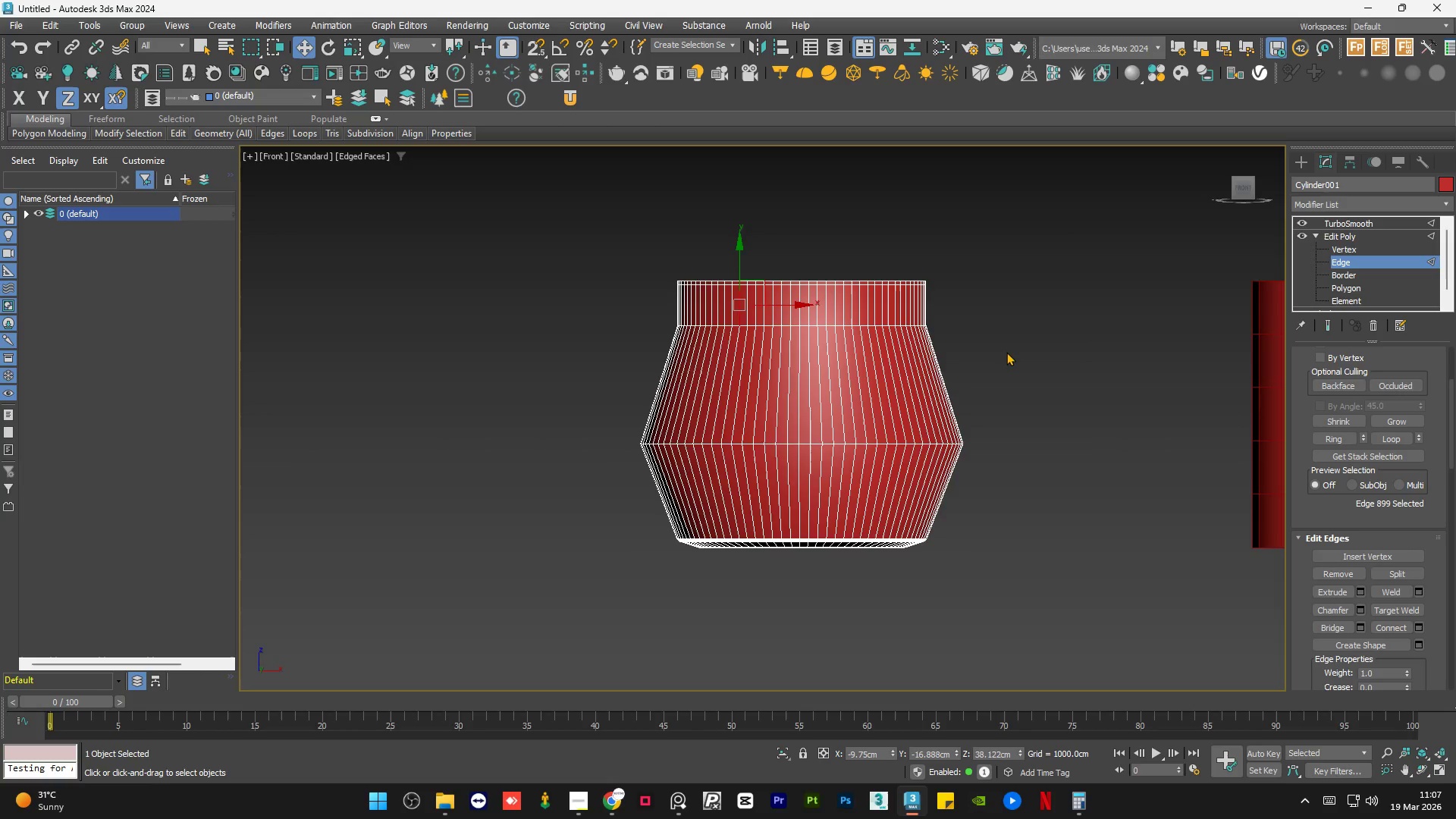 
scroll: coordinate [930, 322], scroll_direction: up, amount: 1.0
 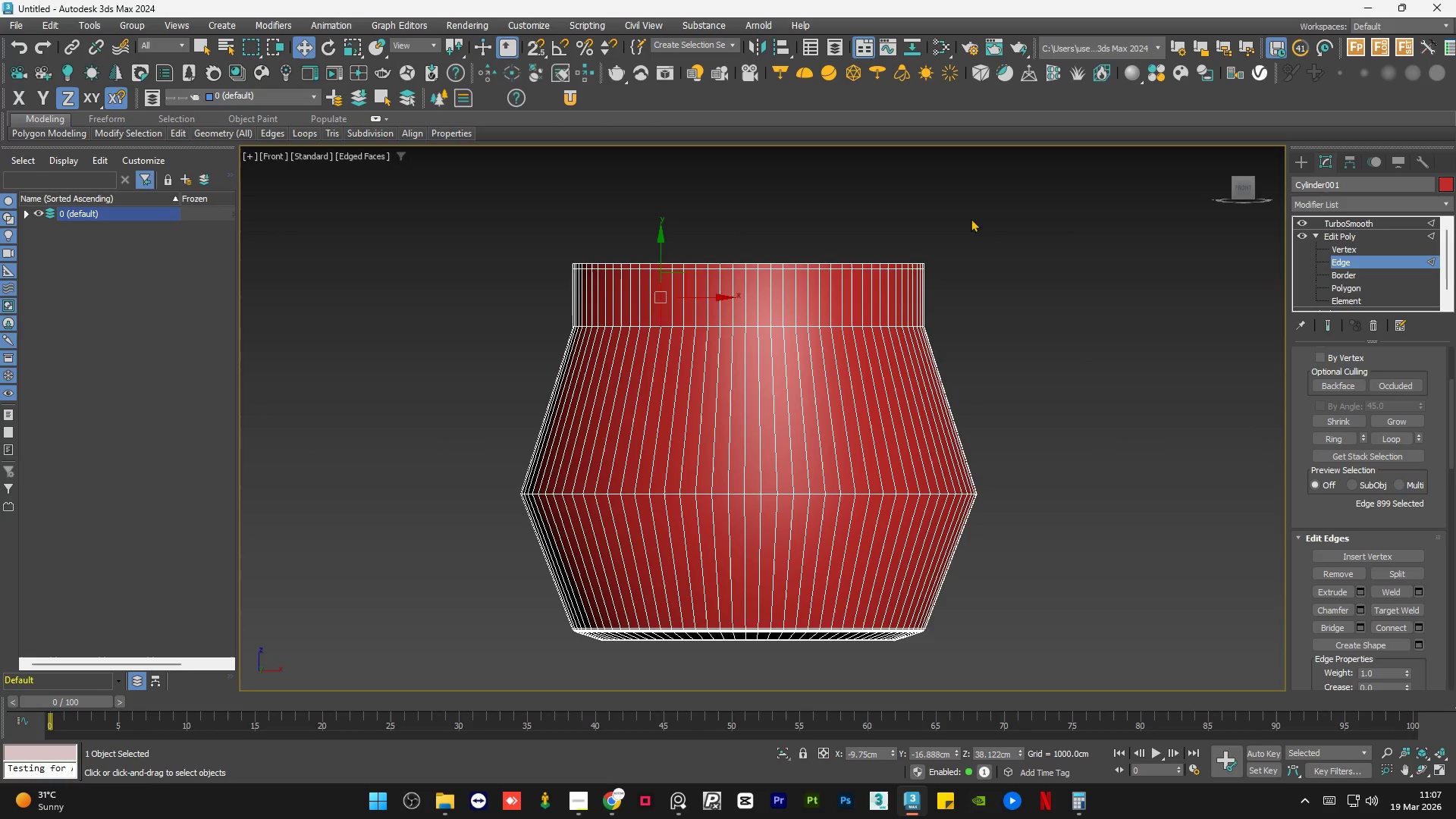 
left_click_drag(start_coordinate=[982, 218], to_coordinate=[542, 357])
 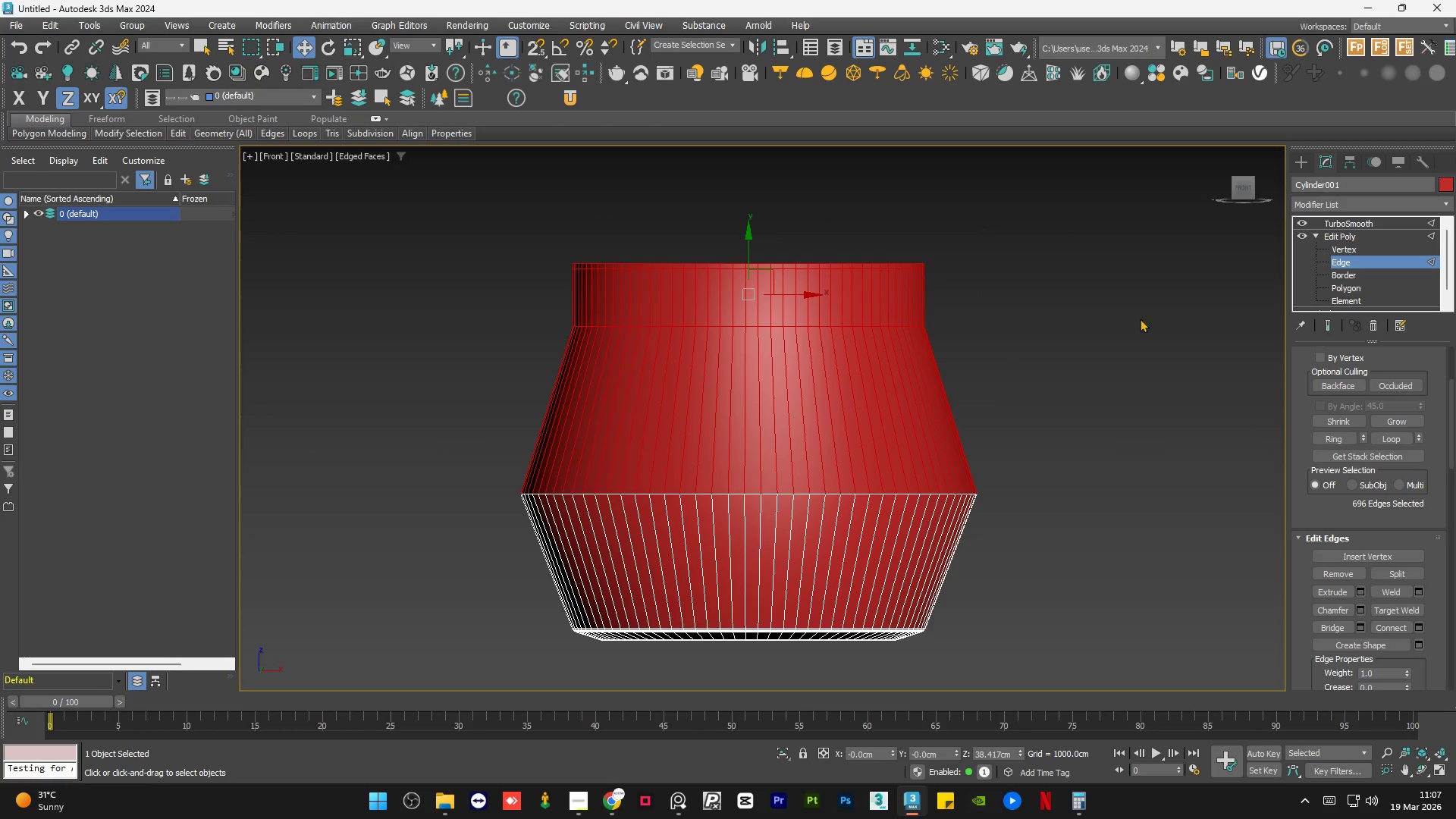 
left_click([1357, 247])
 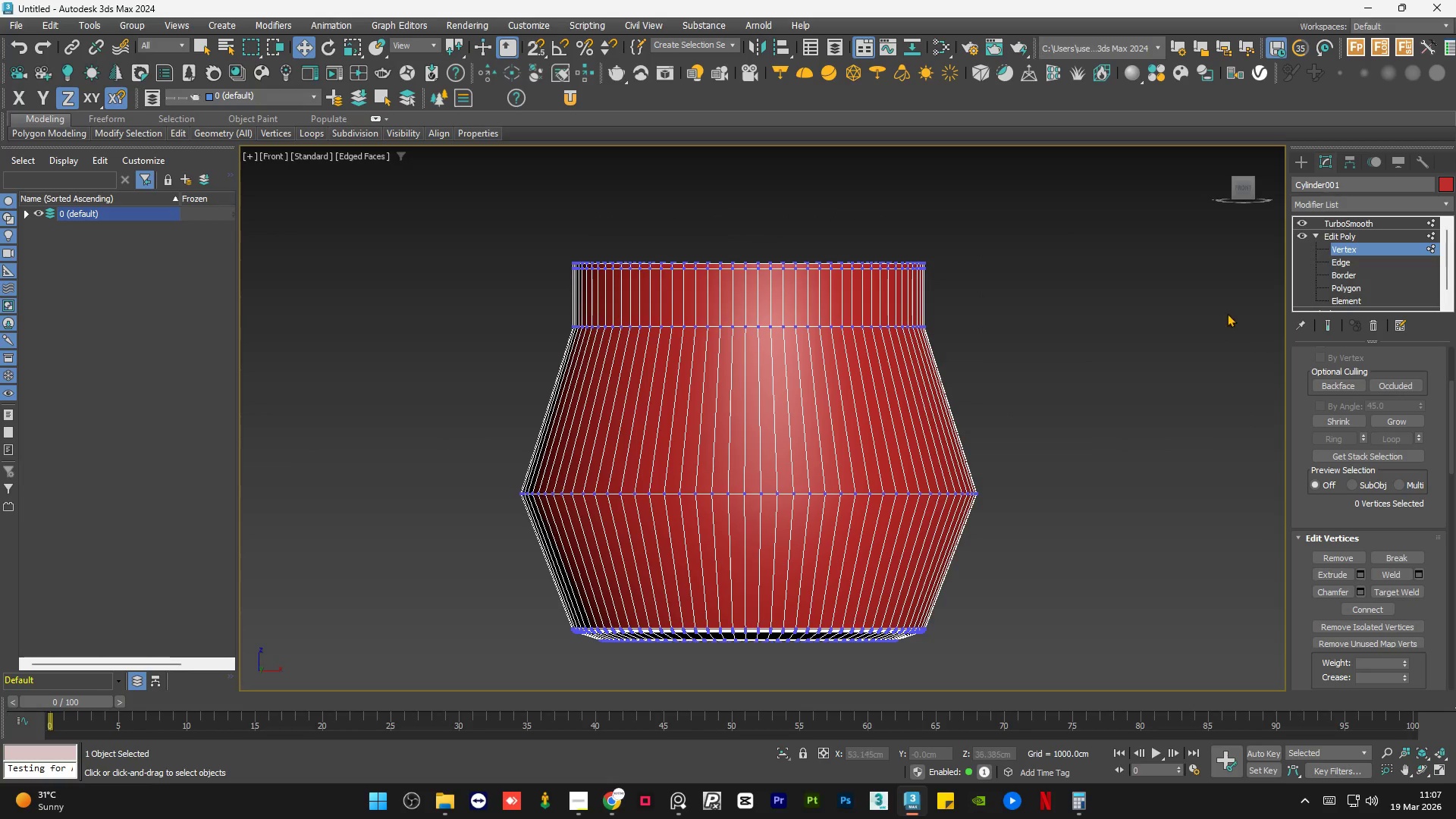 
left_click_drag(start_coordinate=[1109, 215], to_coordinate=[466, 342])
 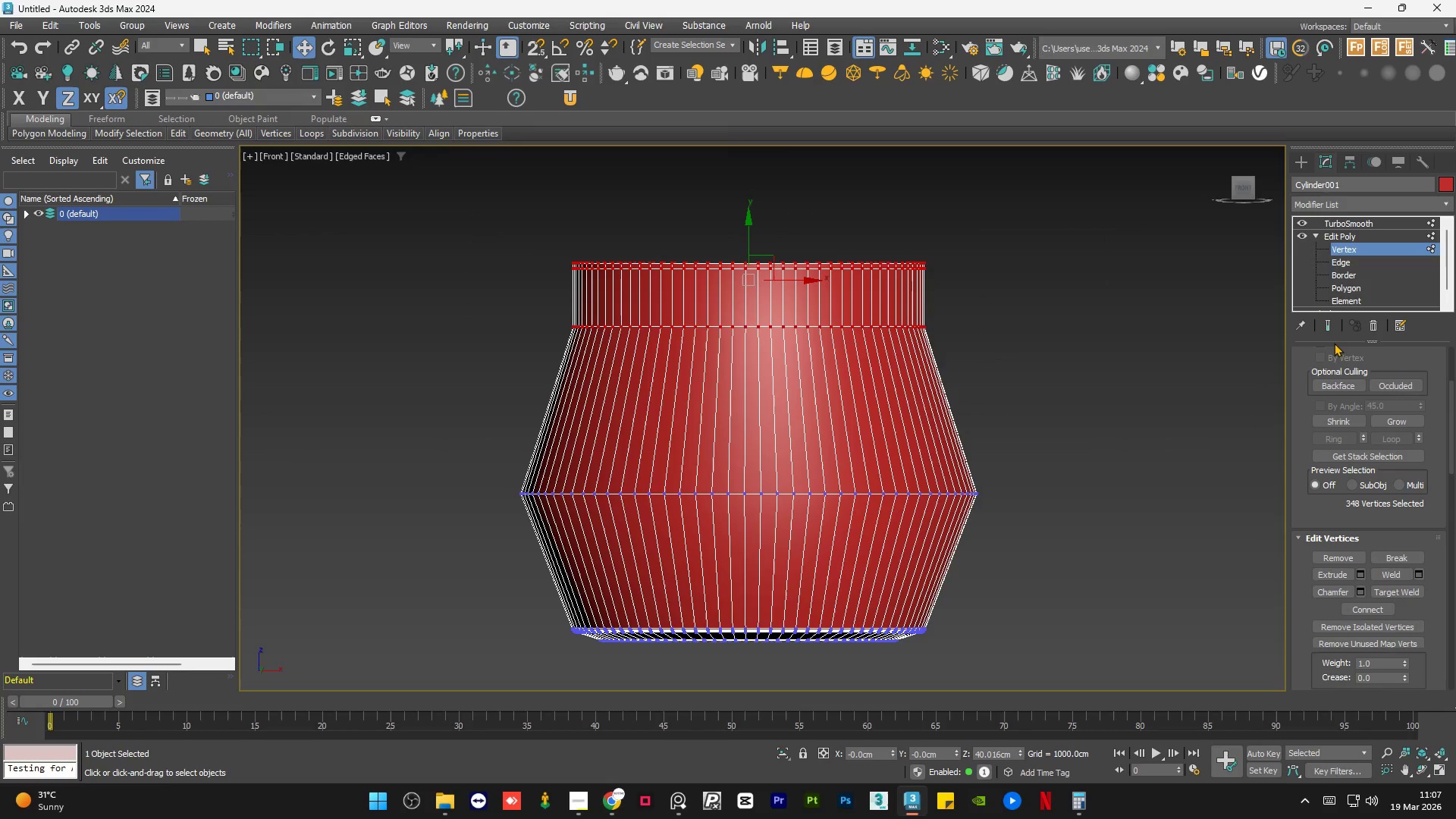 
key(F4)
 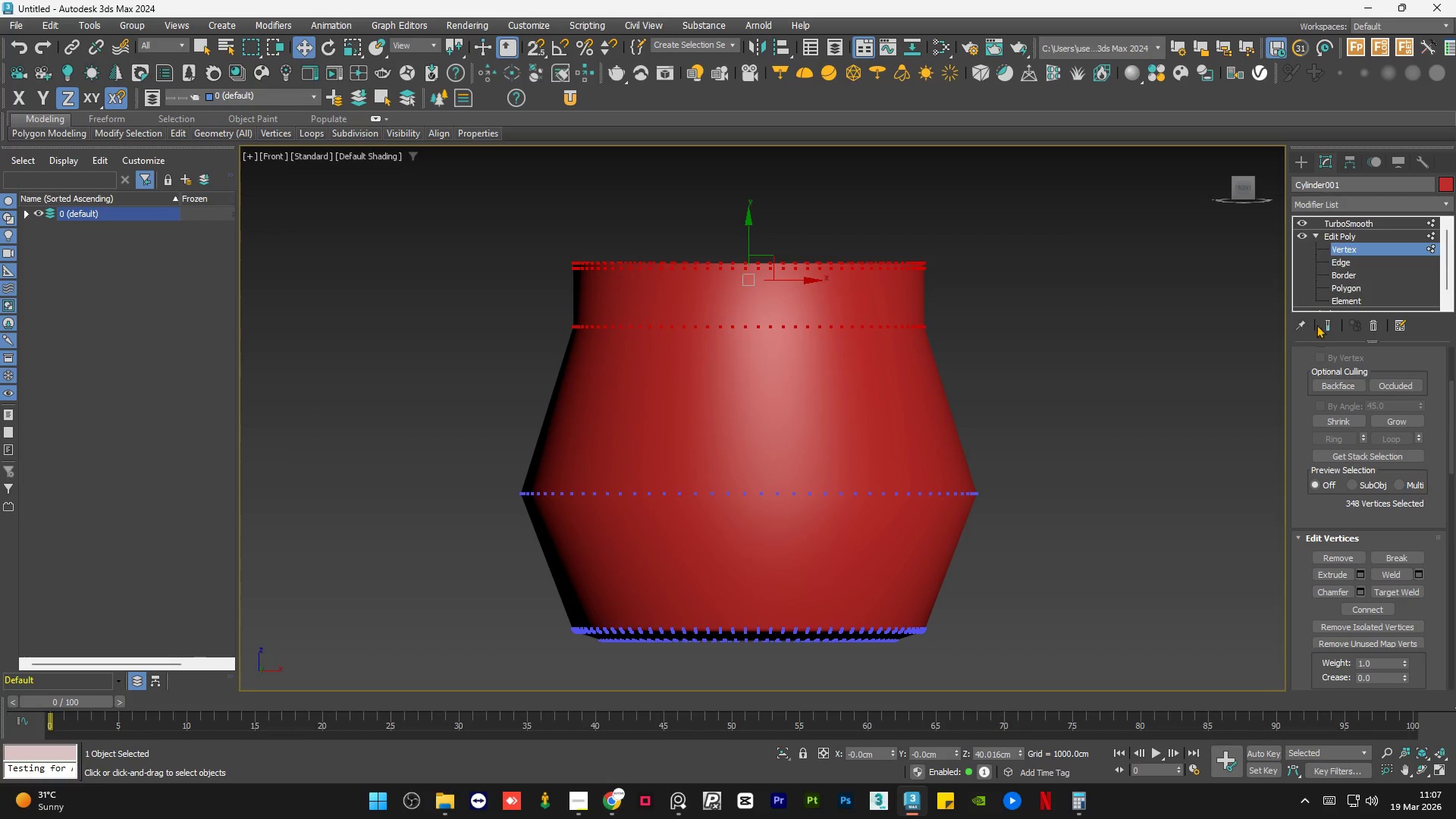 
left_click([1327, 322])
 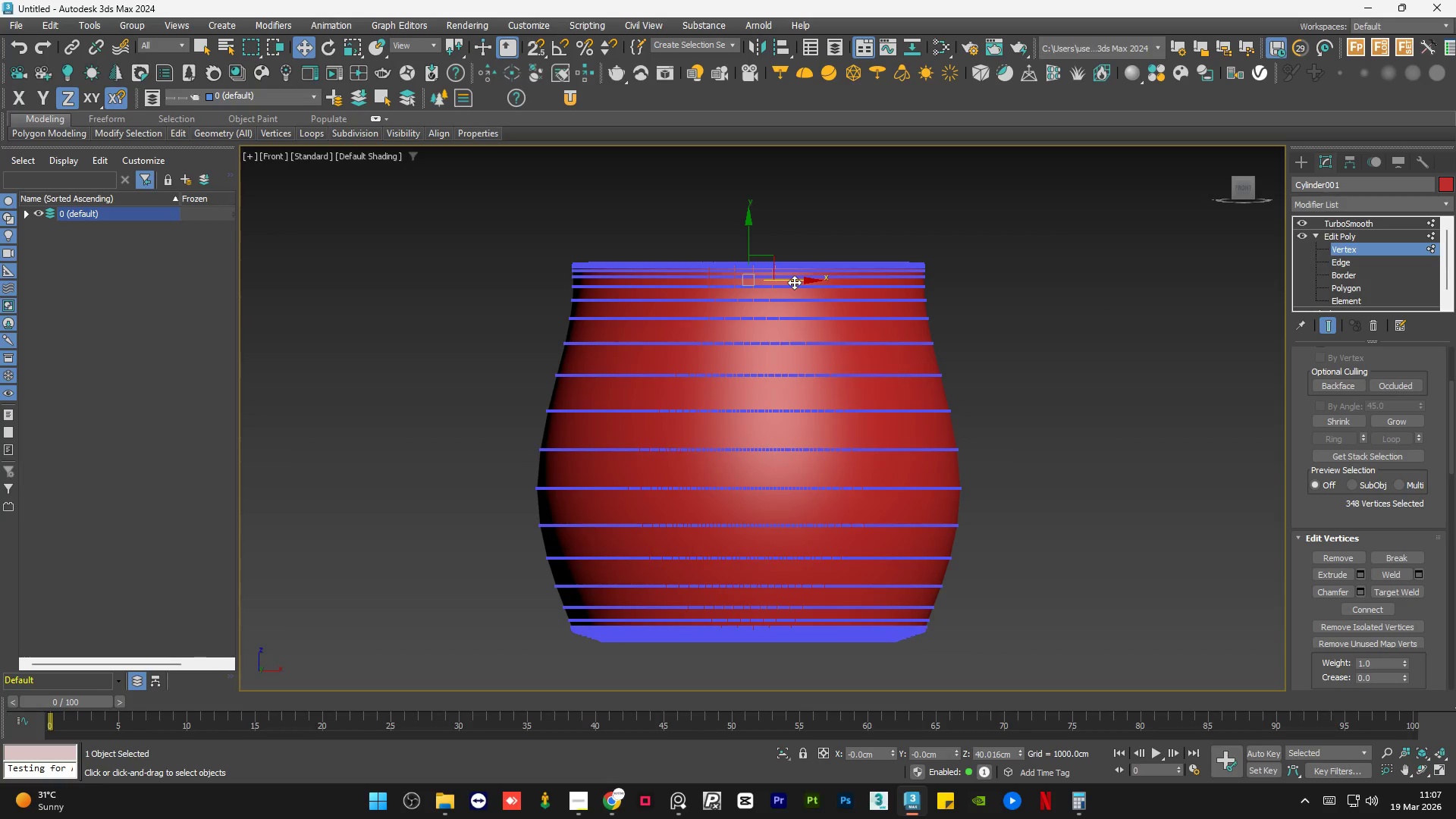 
key(R)
 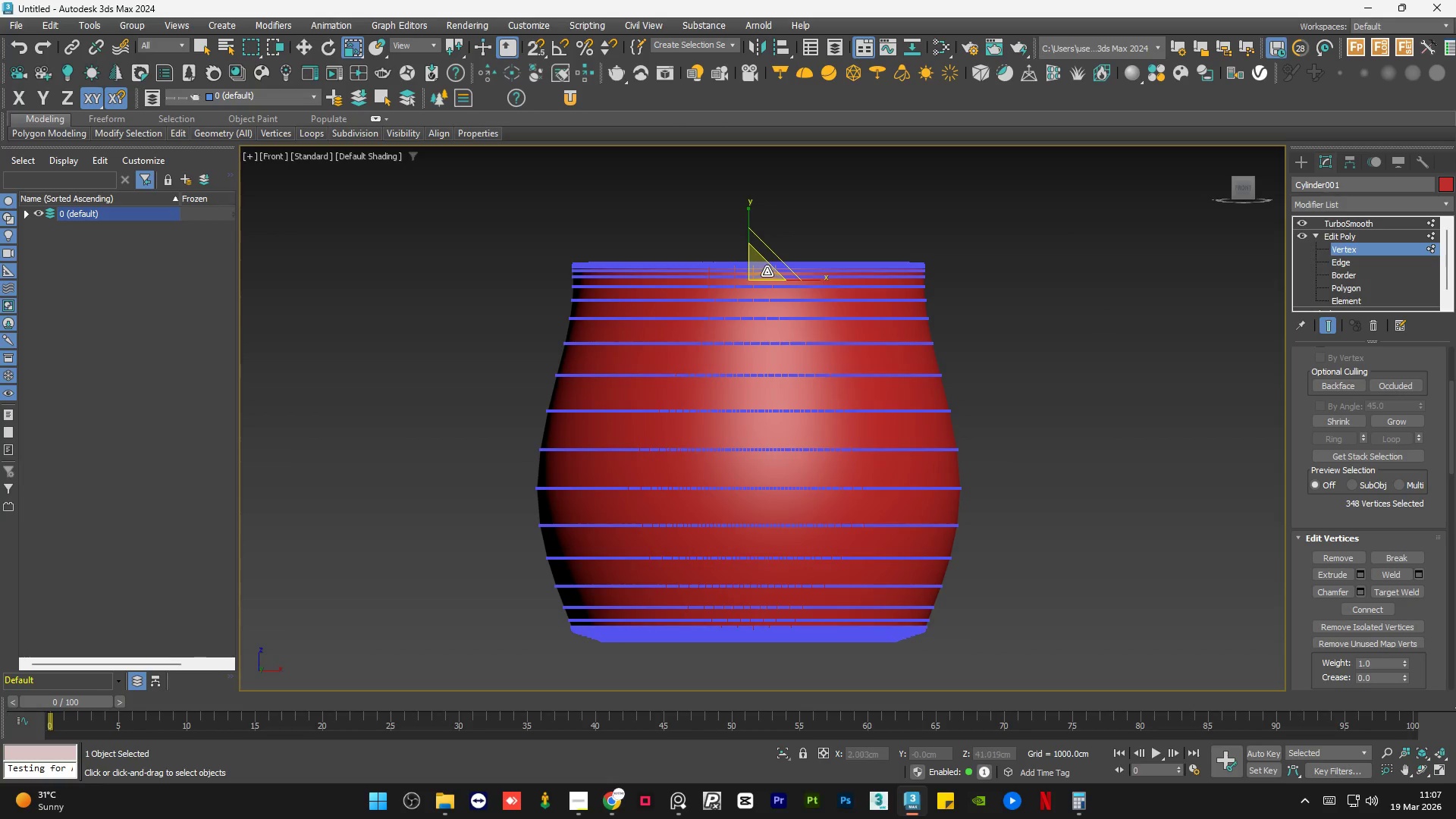 
left_click_drag(start_coordinate=[764, 271], to_coordinate=[769, 275])
 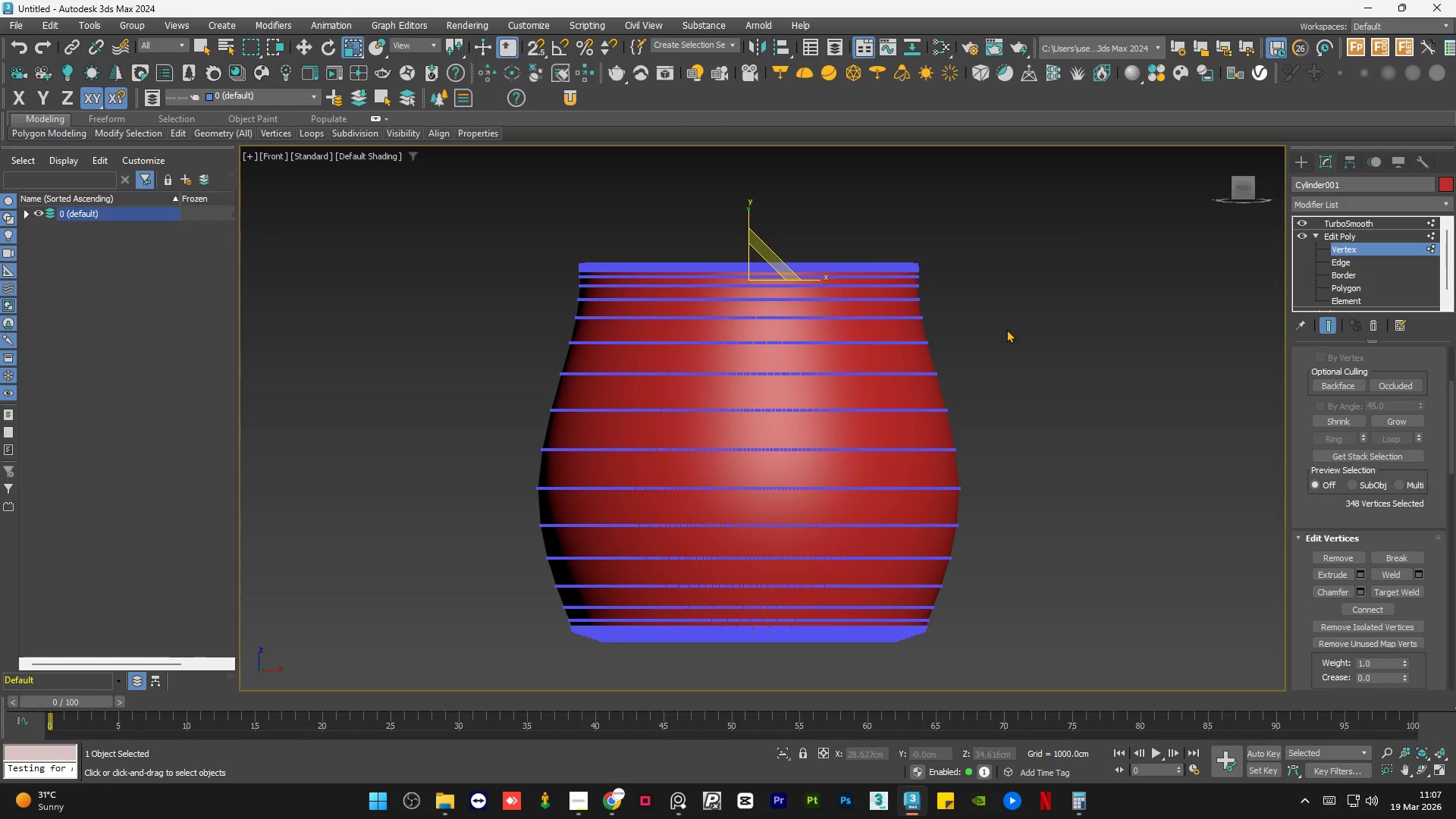 
left_click([1006, 329])
 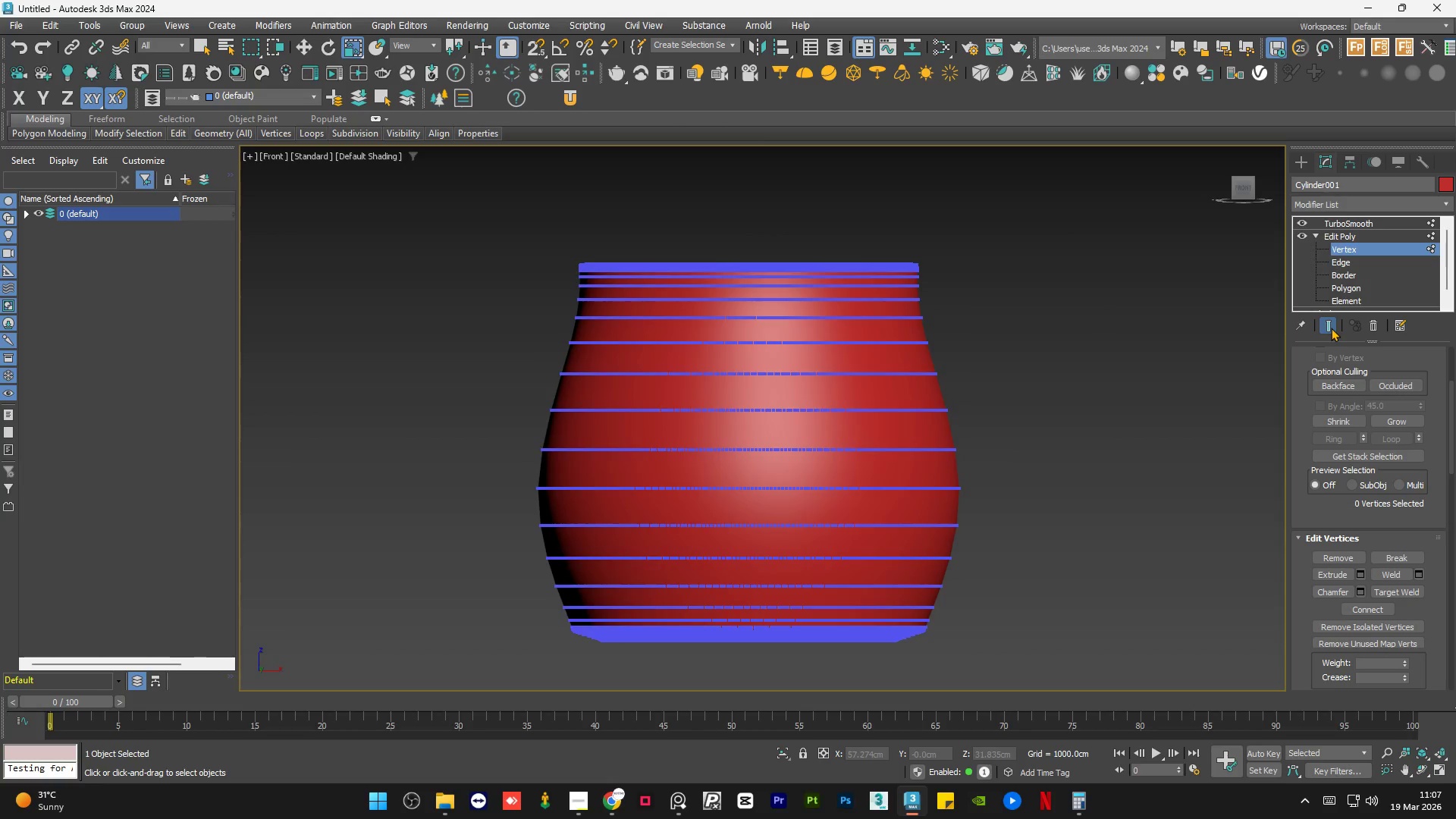 
double_click([1125, 404])
 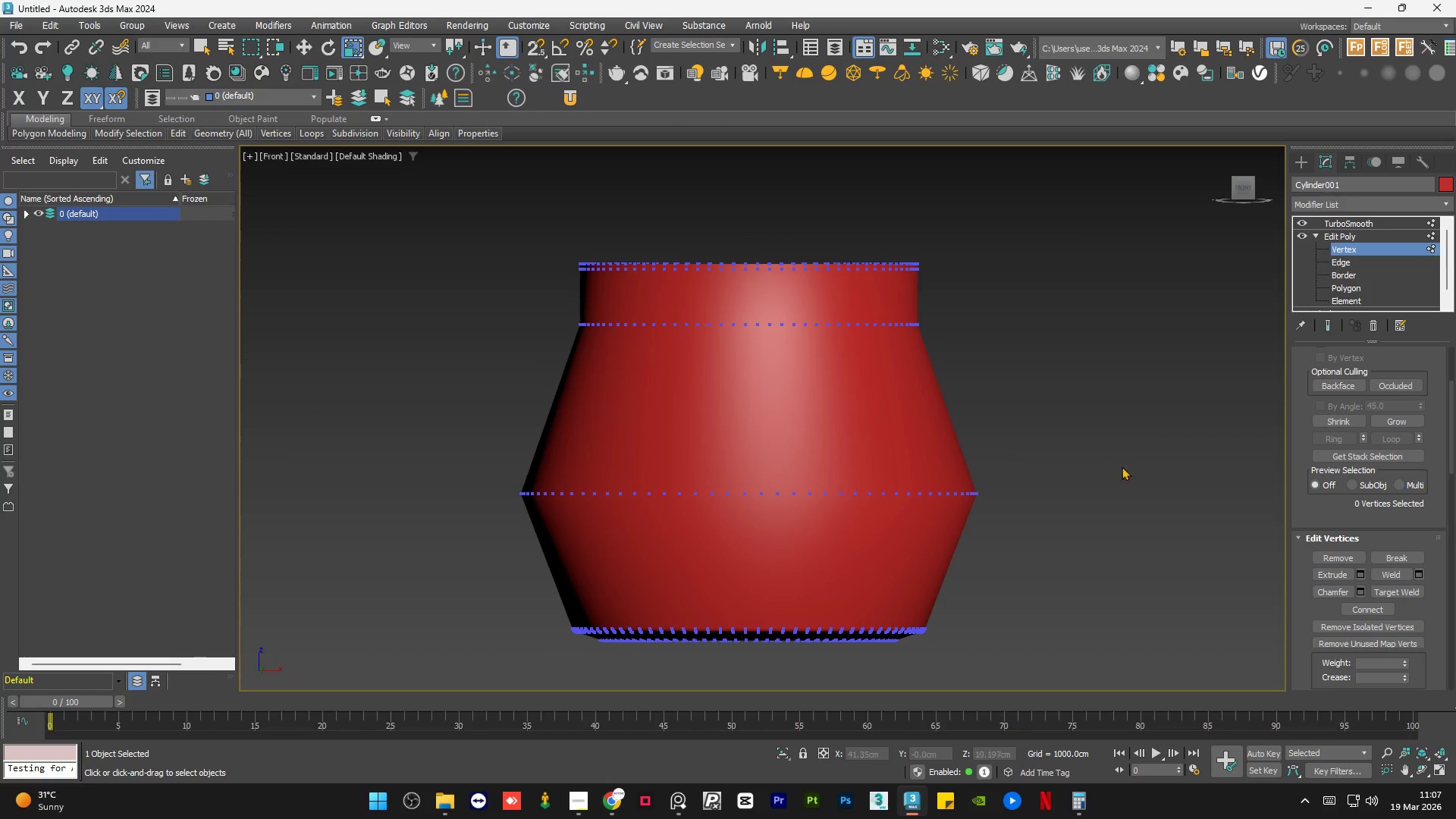 
left_click_drag(start_coordinate=[1119, 460], to_coordinate=[369, 536])
 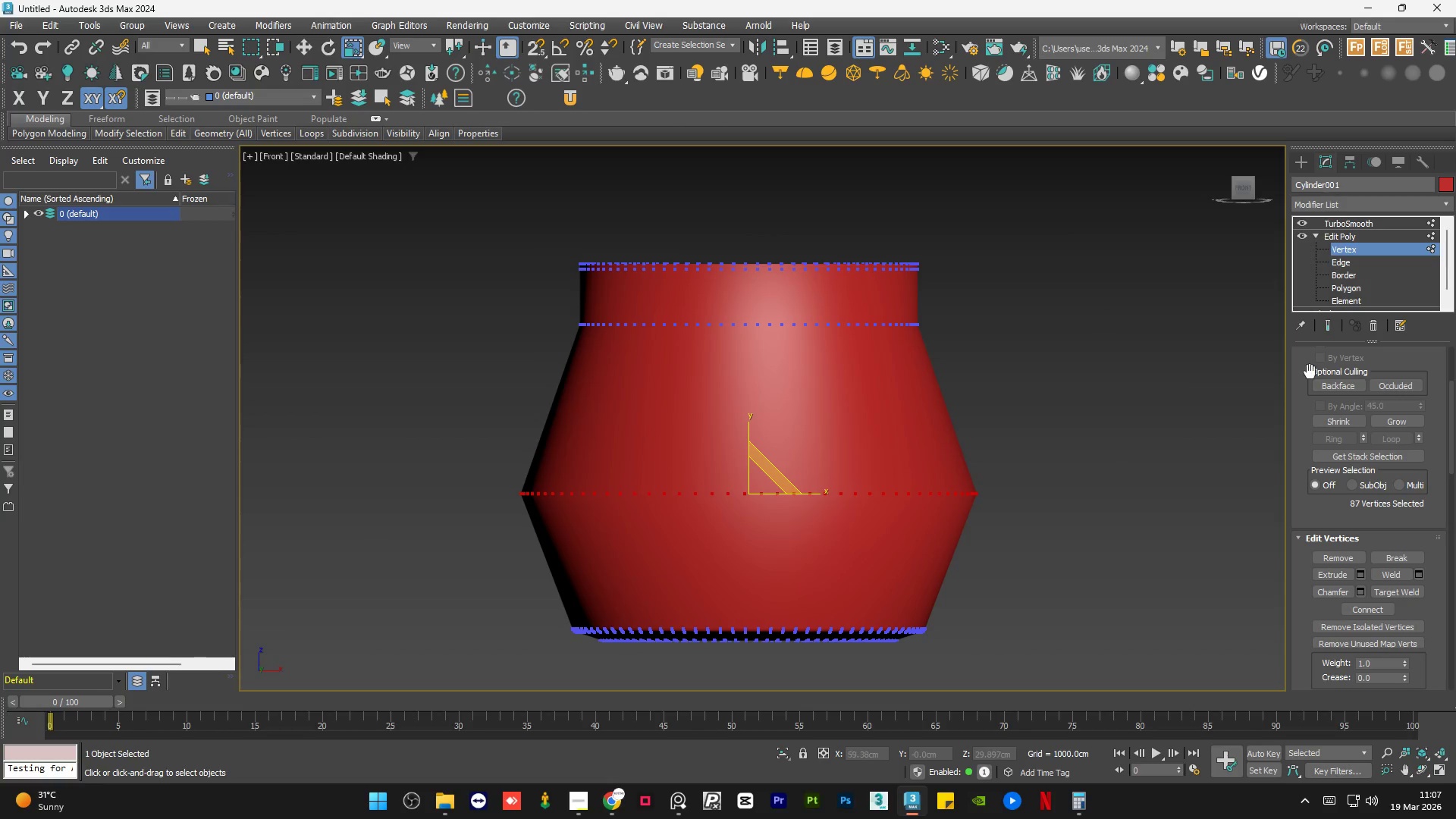 
left_click([1328, 330])
 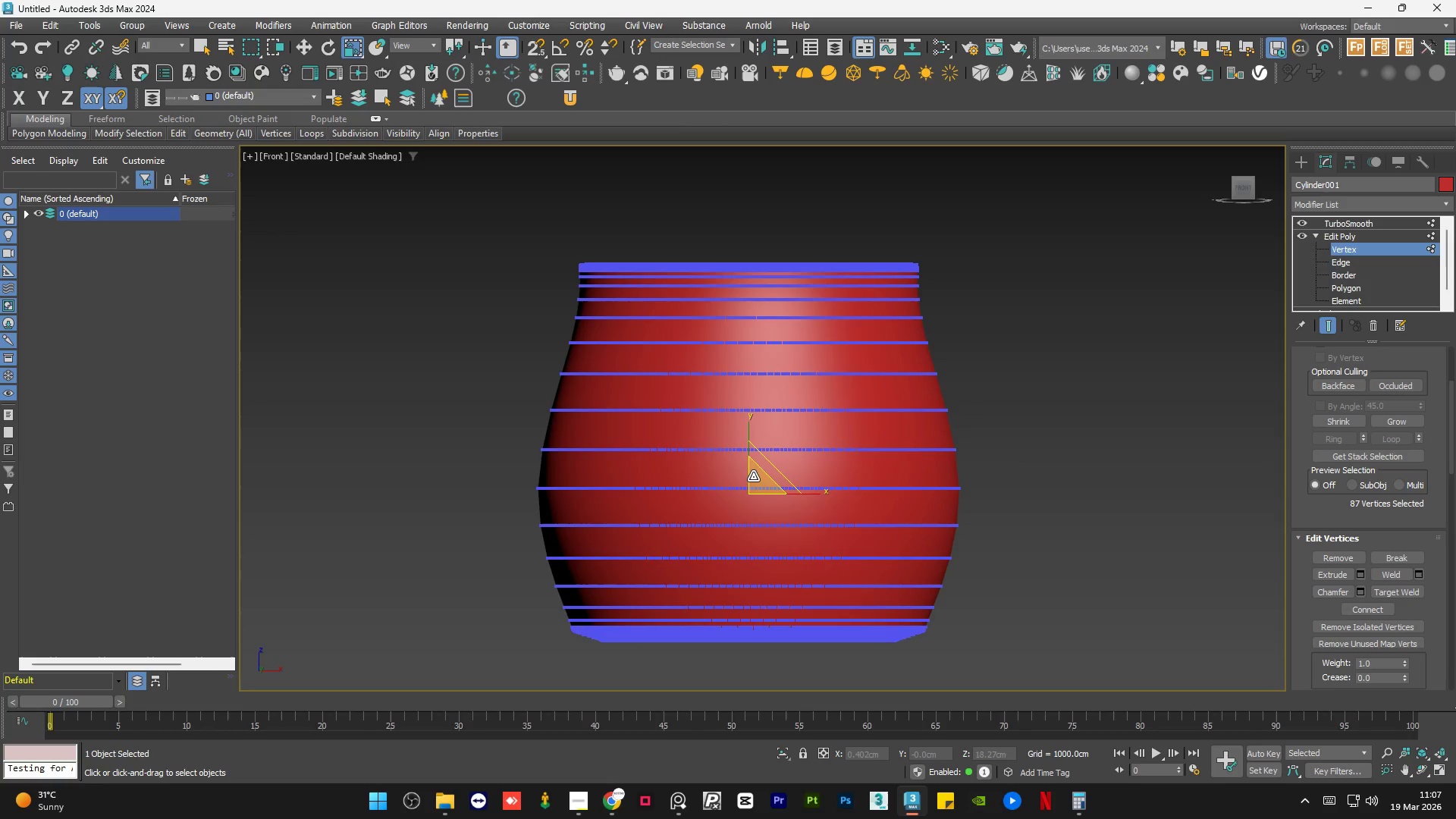 
left_click_drag(start_coordinate=[755, 474], to_coordinate=[755, 469])
 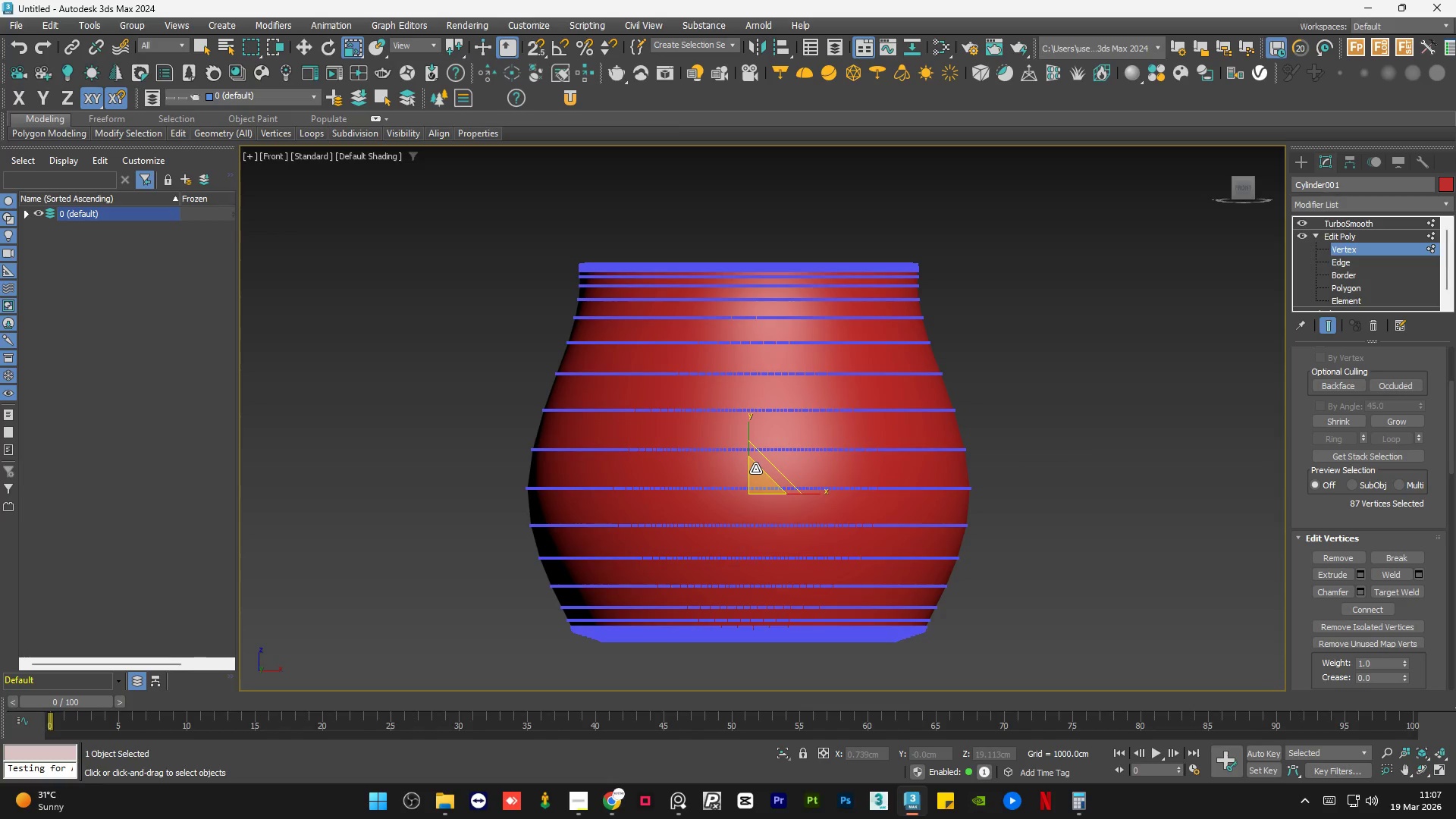 
key(W)
 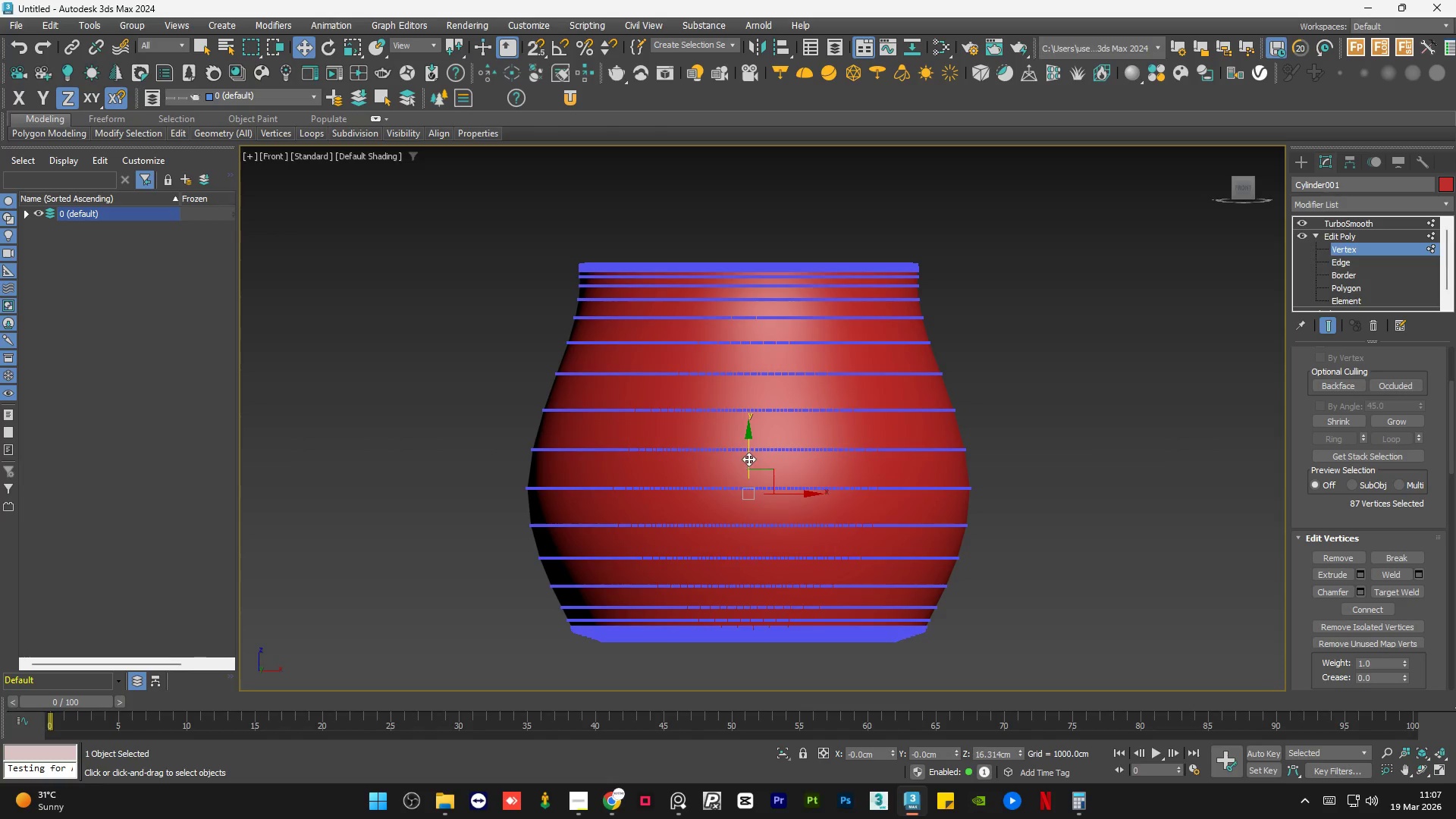 
left_click_drag(start_coordinate=[748, 459], to_coordinate=[752, 446])
 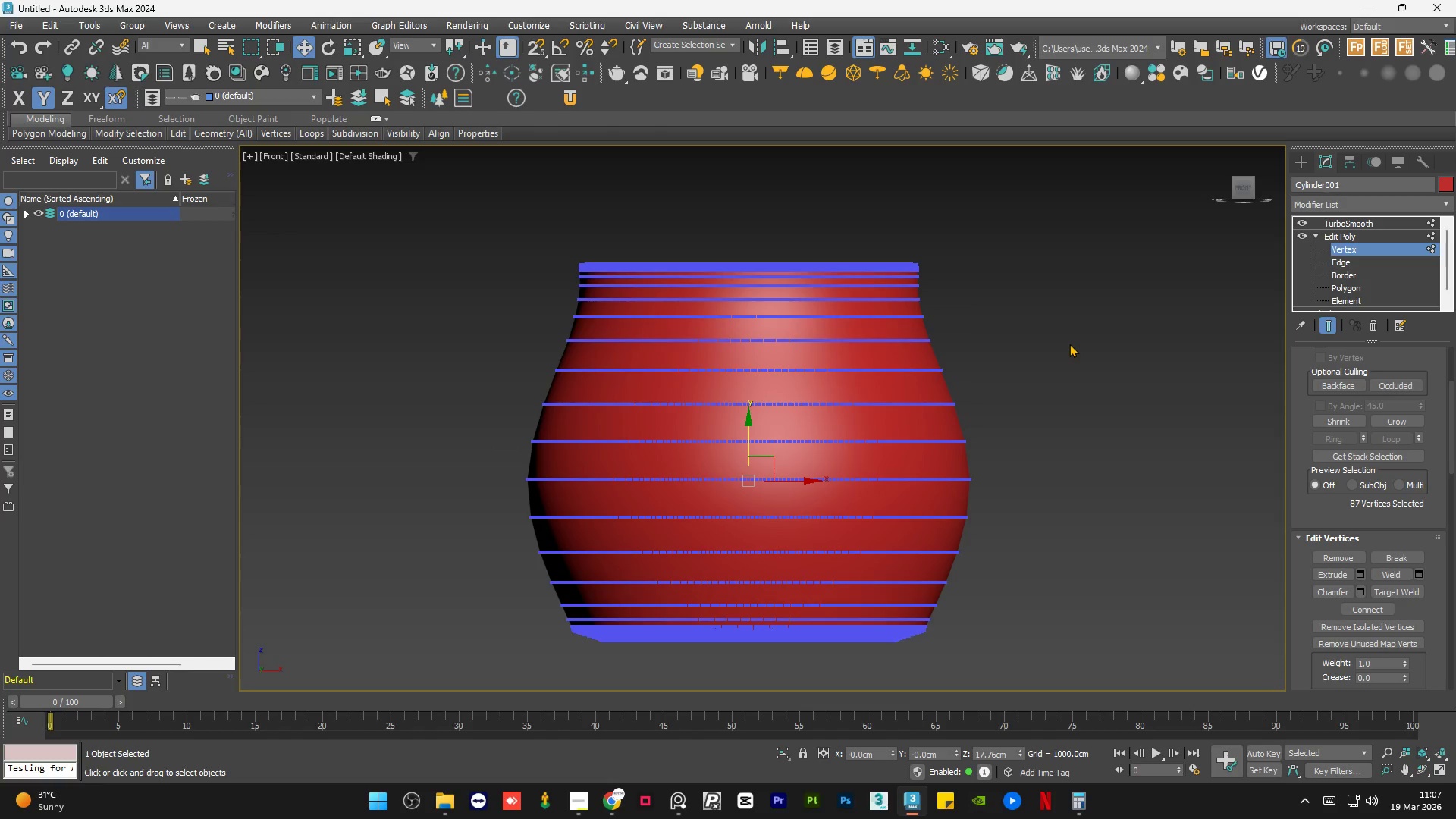 
double_click([1069, 344])
 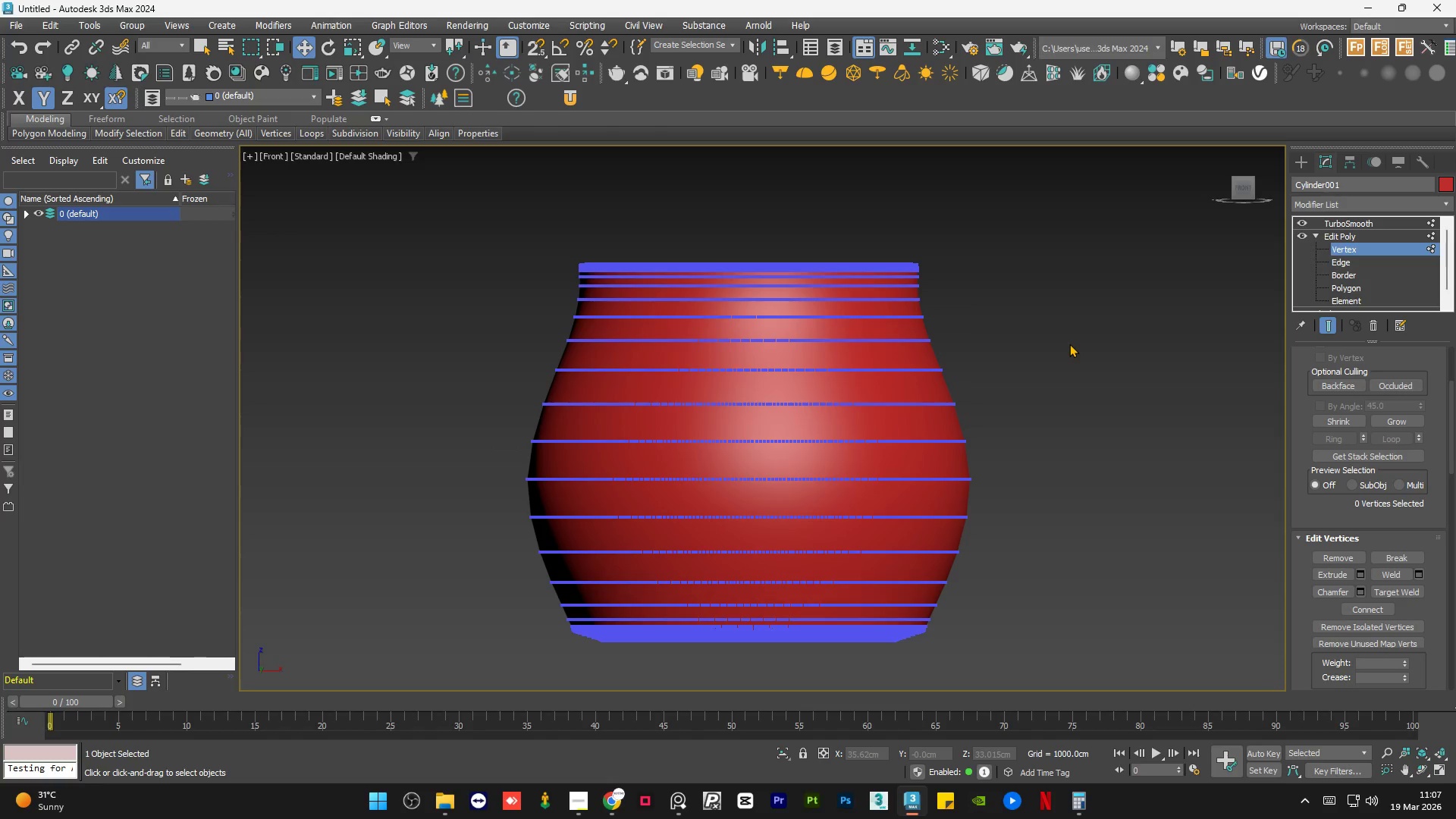 
key(F4)
 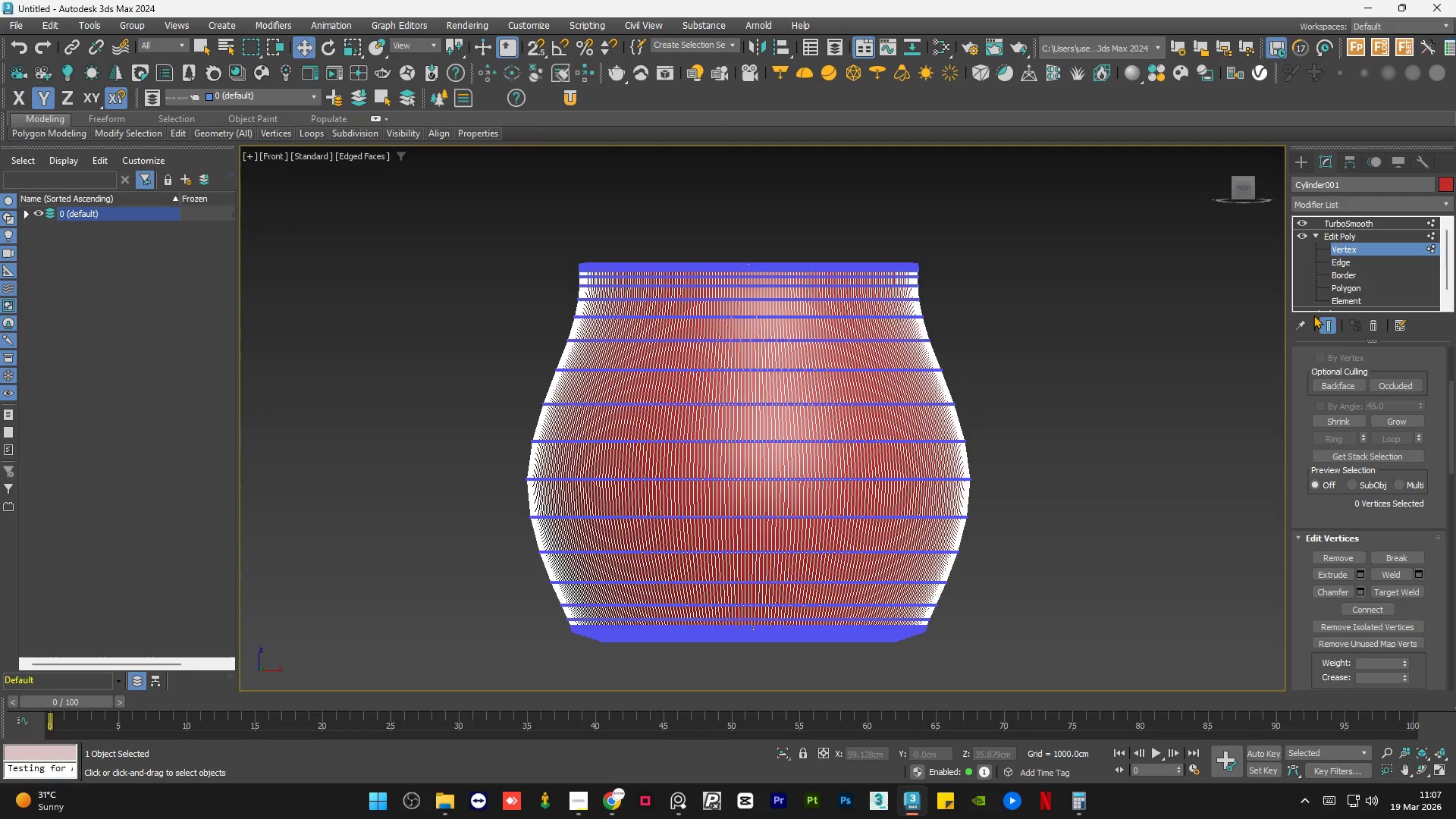 
key(F4)
 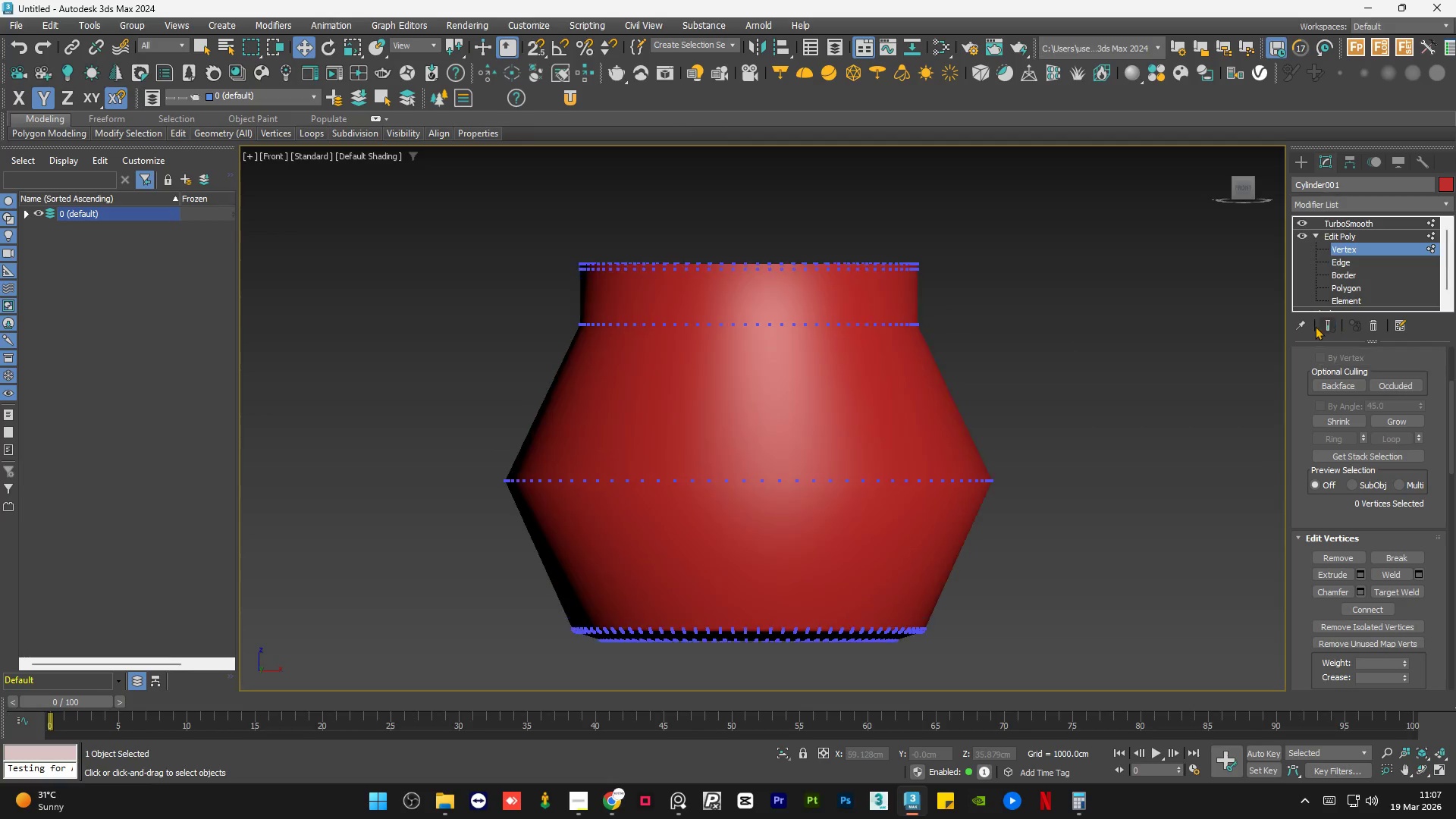 
double_click([1100, 343])
 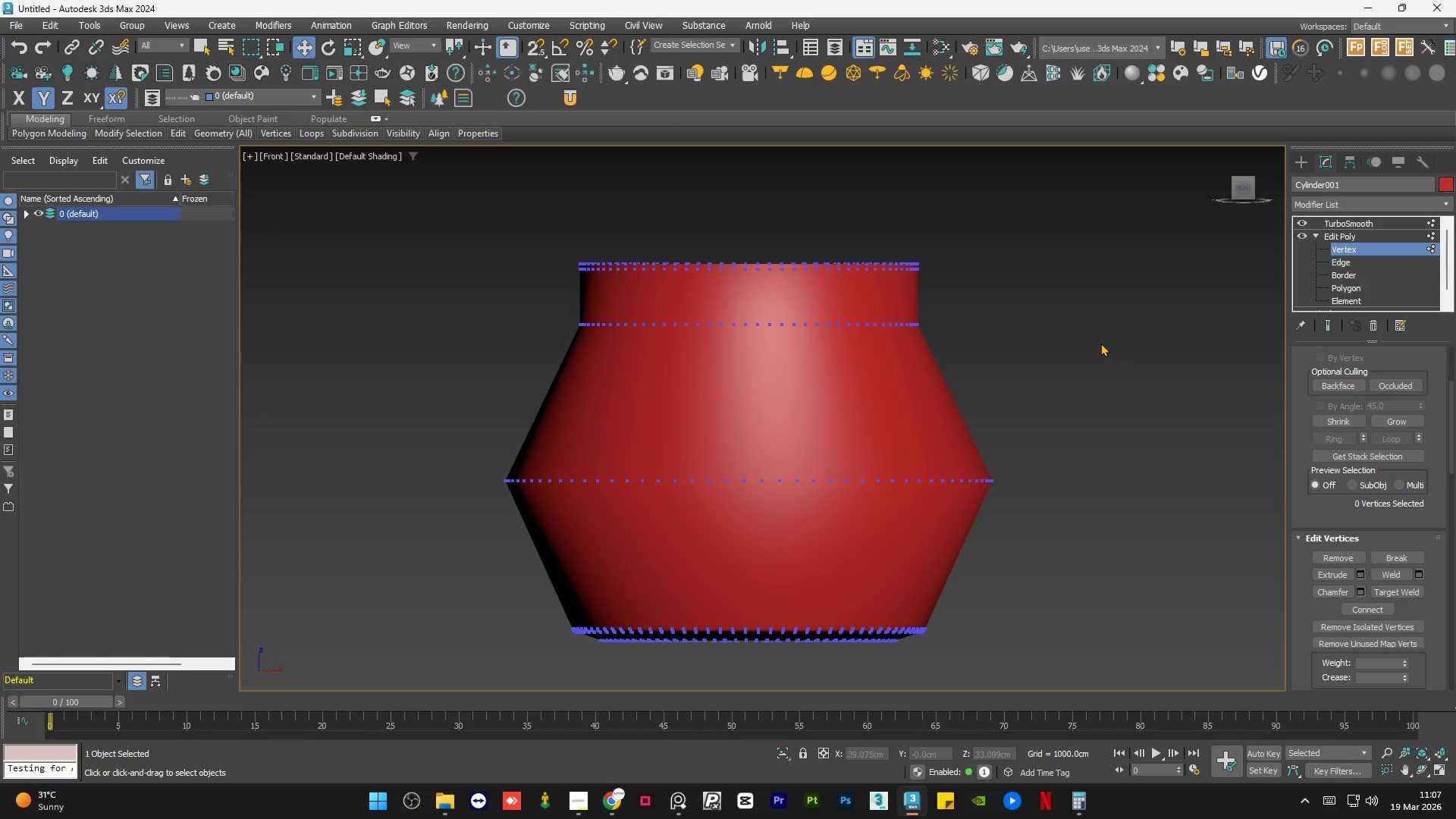 
triple_click([1100, 343])
 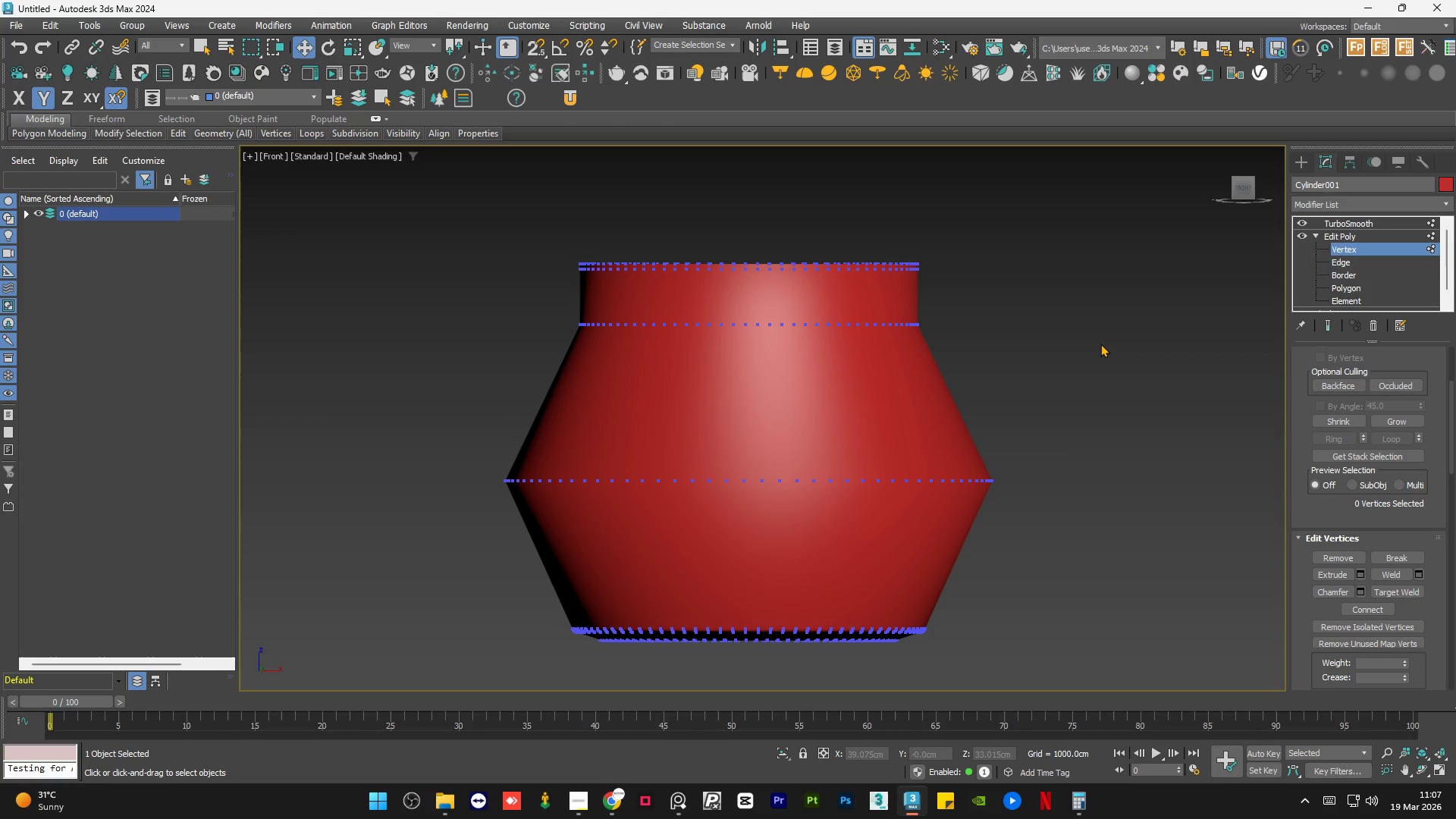 
wait(6.78)
 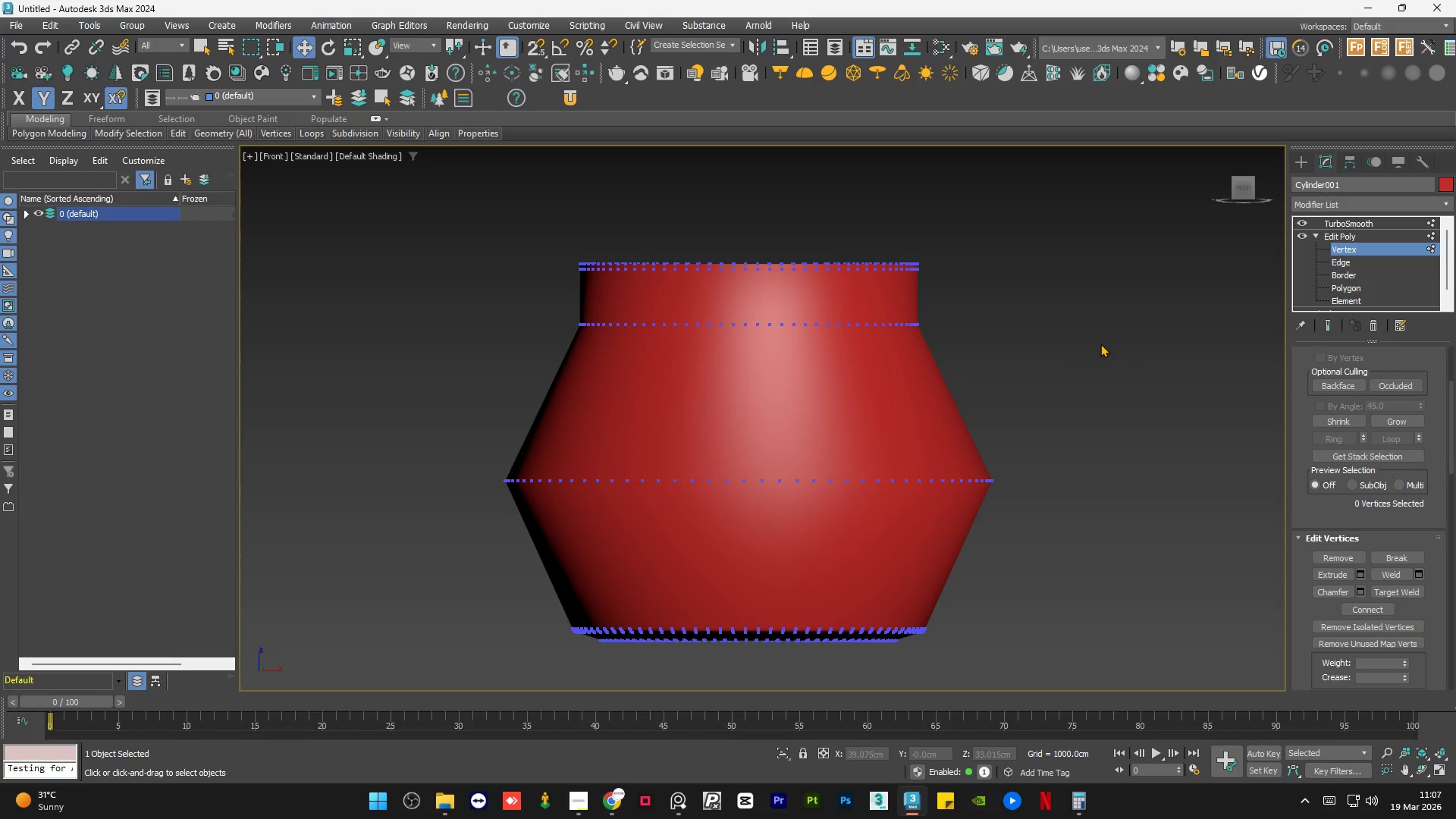 
left_click([615, 804])
 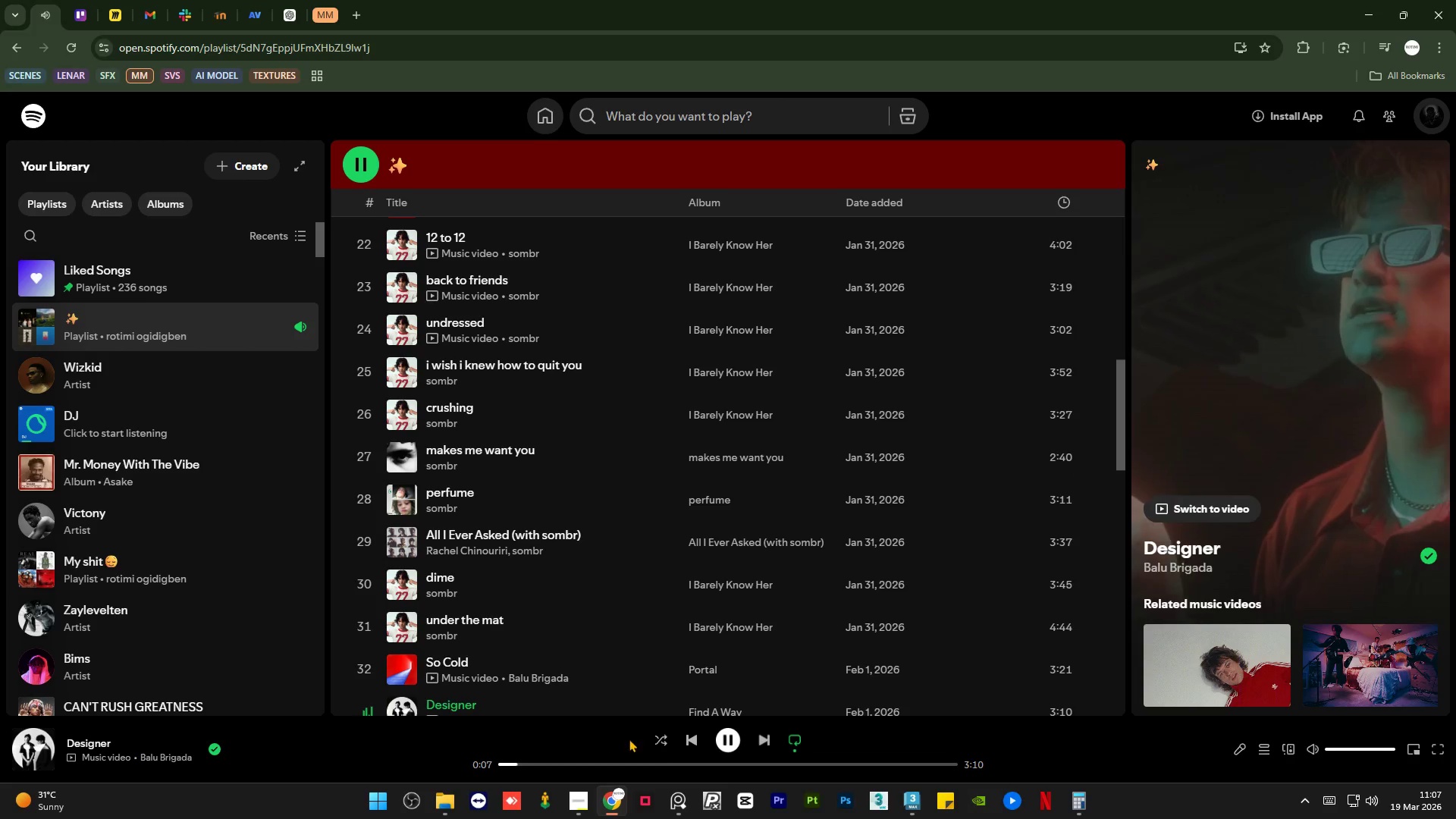 
left_click([692, 740])
 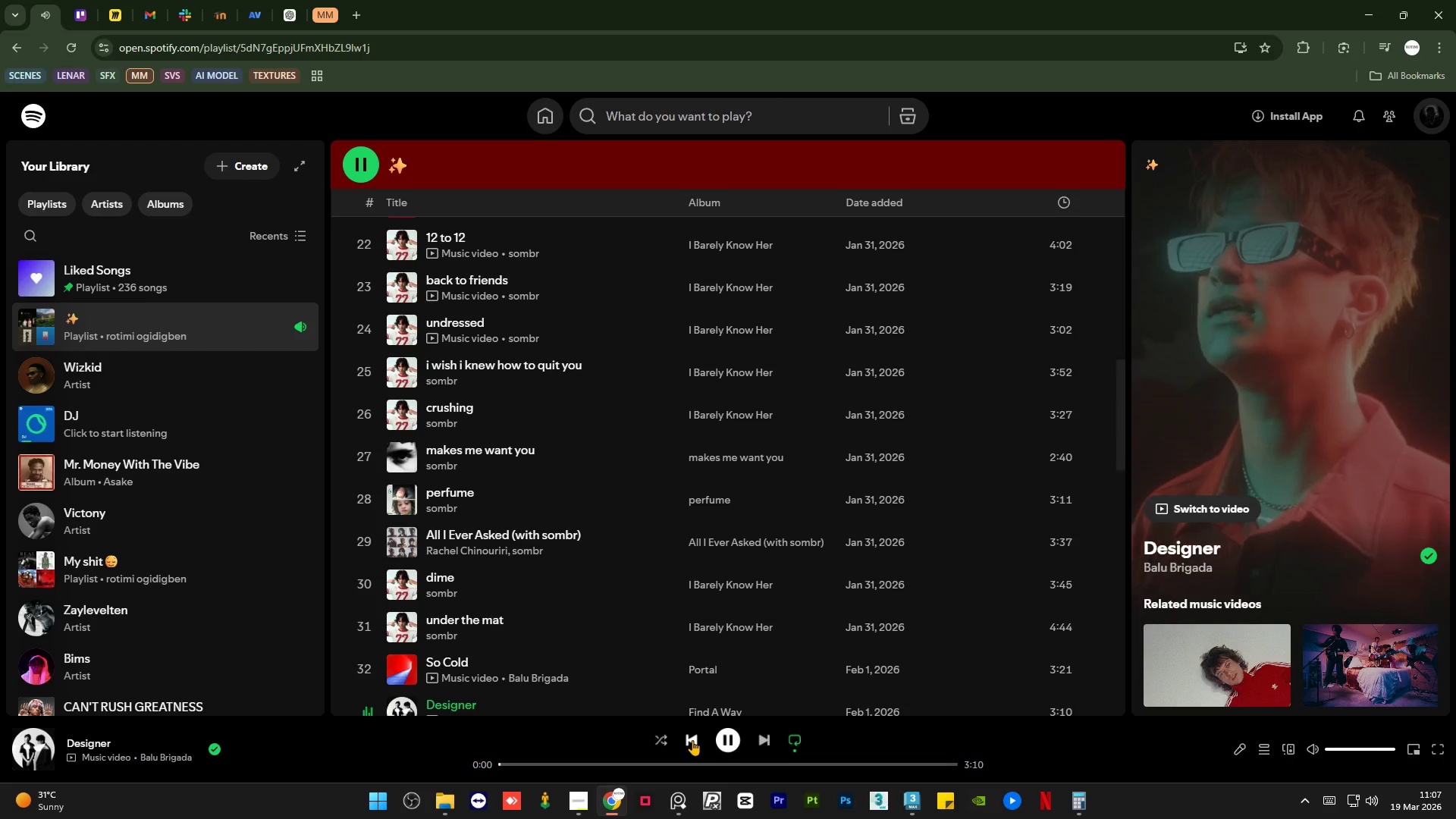 
left_click([692, 740])
 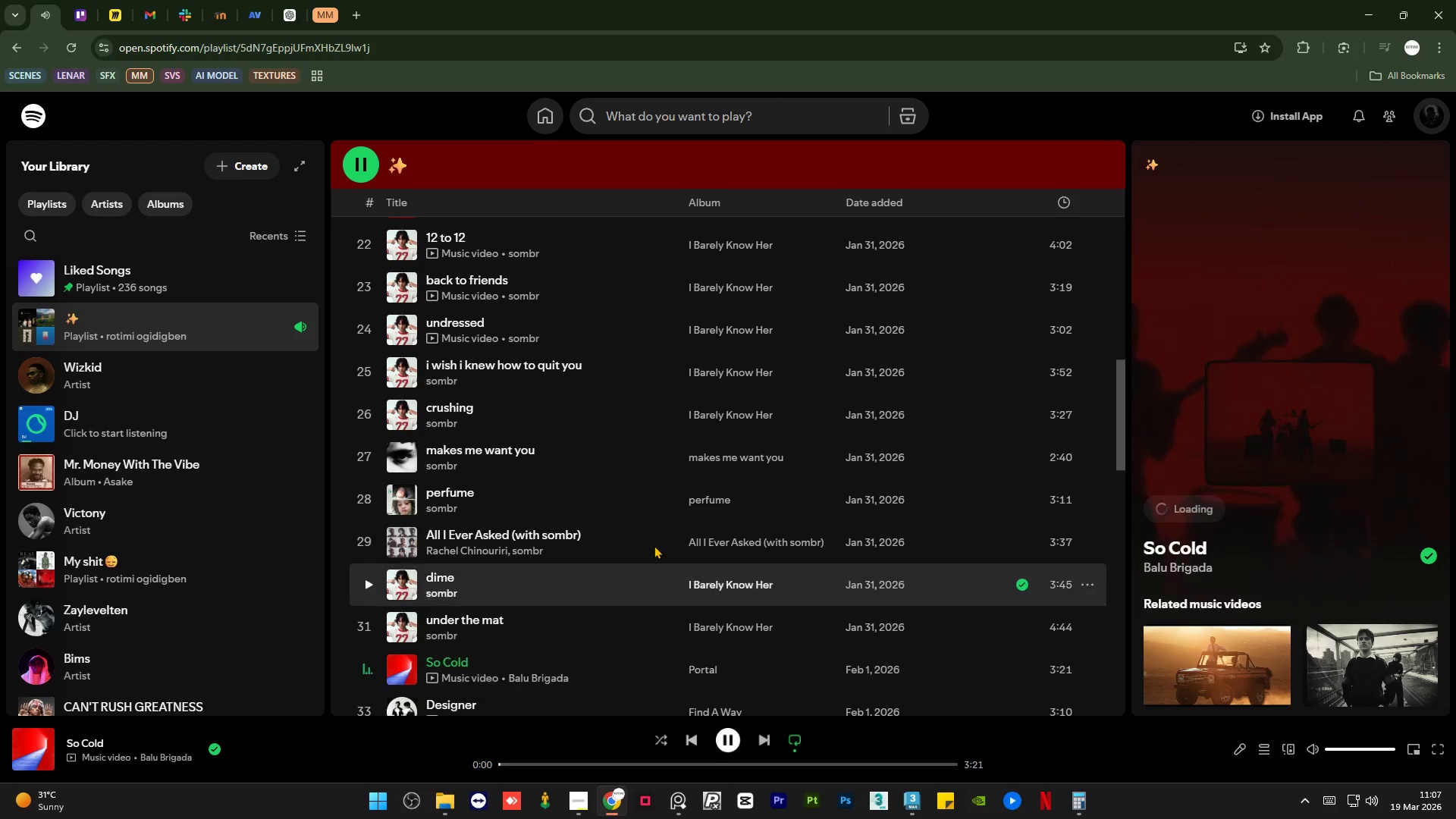 
scroll: coordinate [654, 545], scroll_direction: down, amount: 1.0
 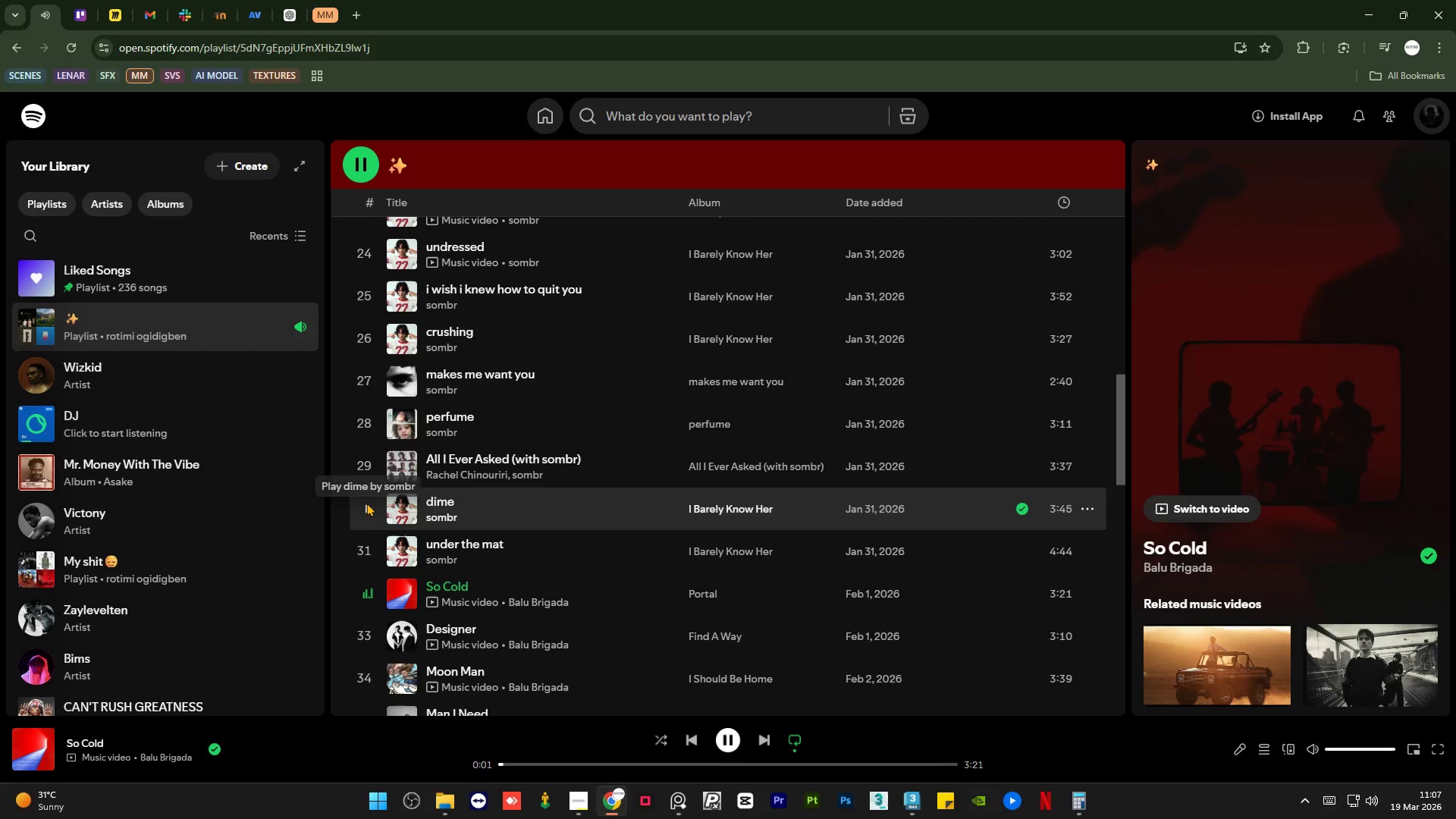 
left_click([370, 422])
 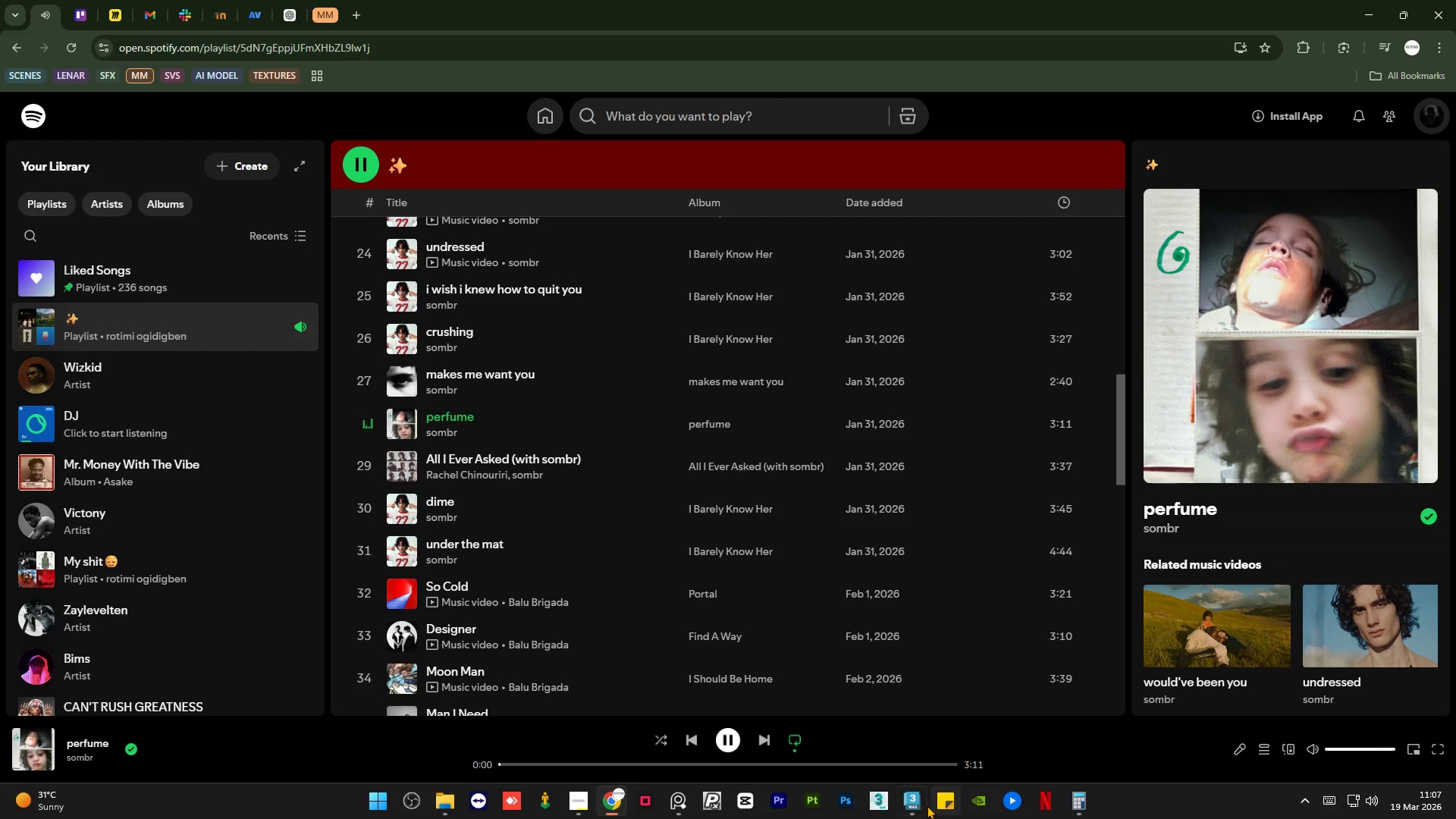 
left_click([916, 804])
 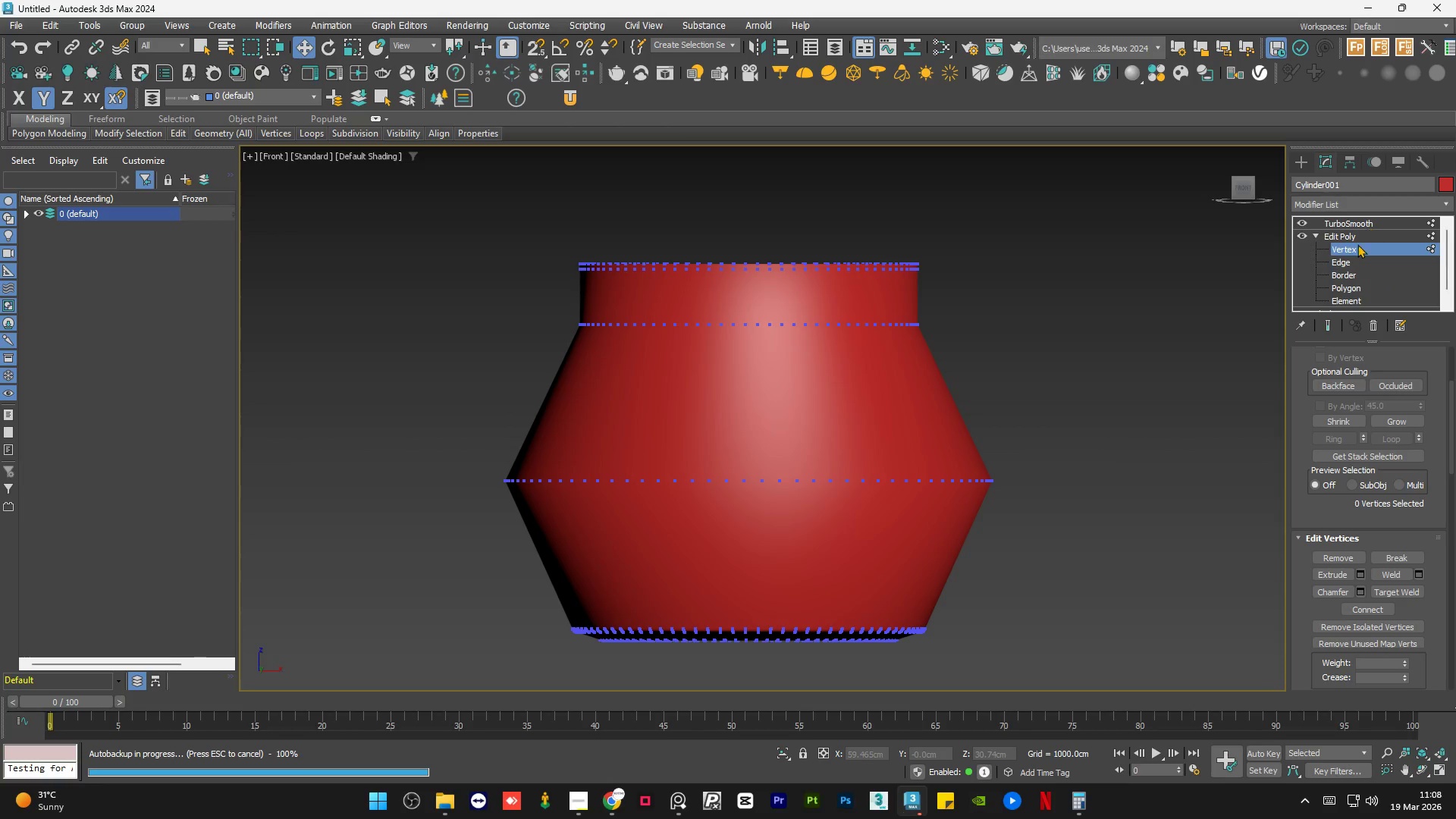 
left_click([1329, 320])
 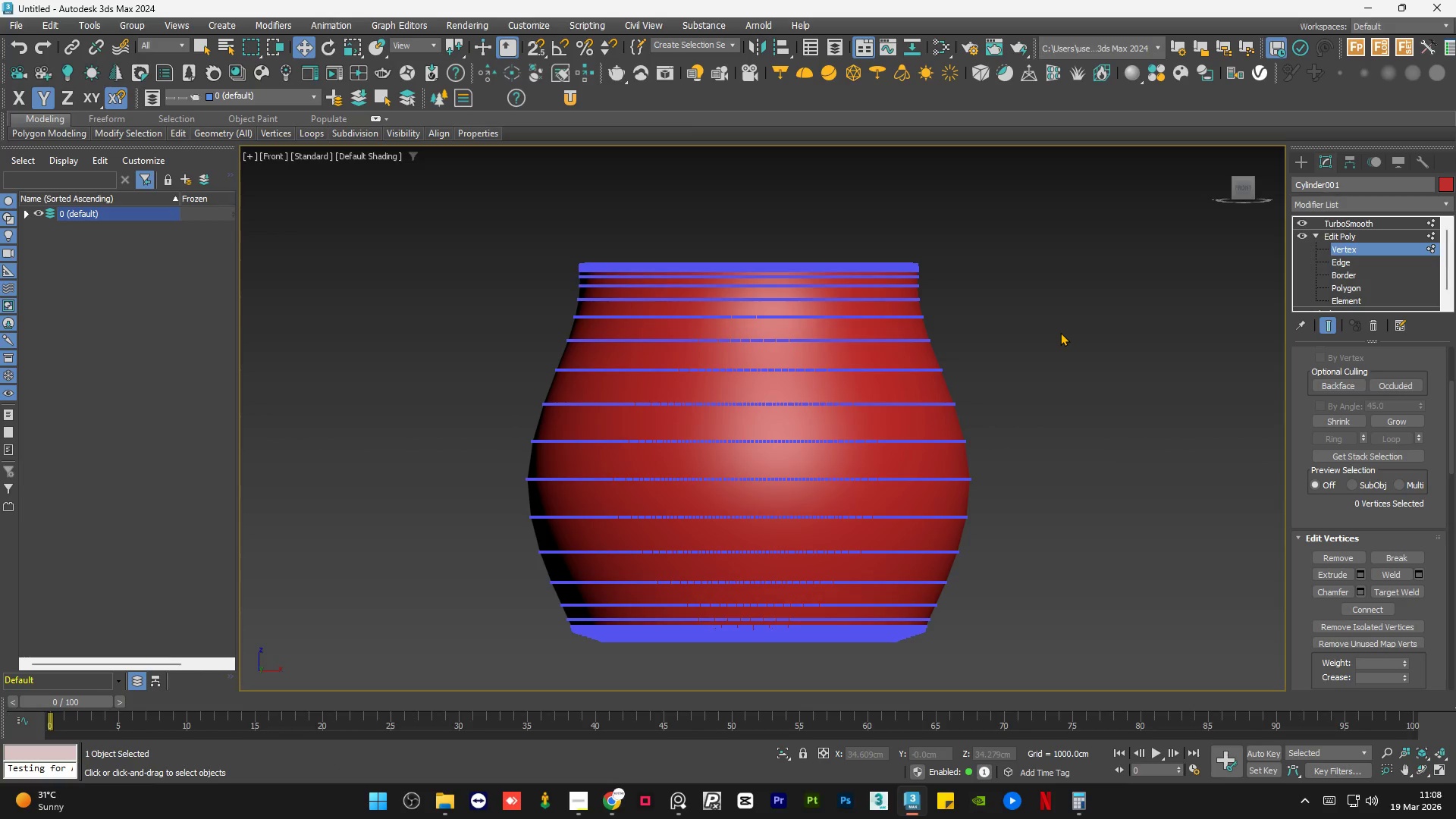 
left_click([1060, 332])
 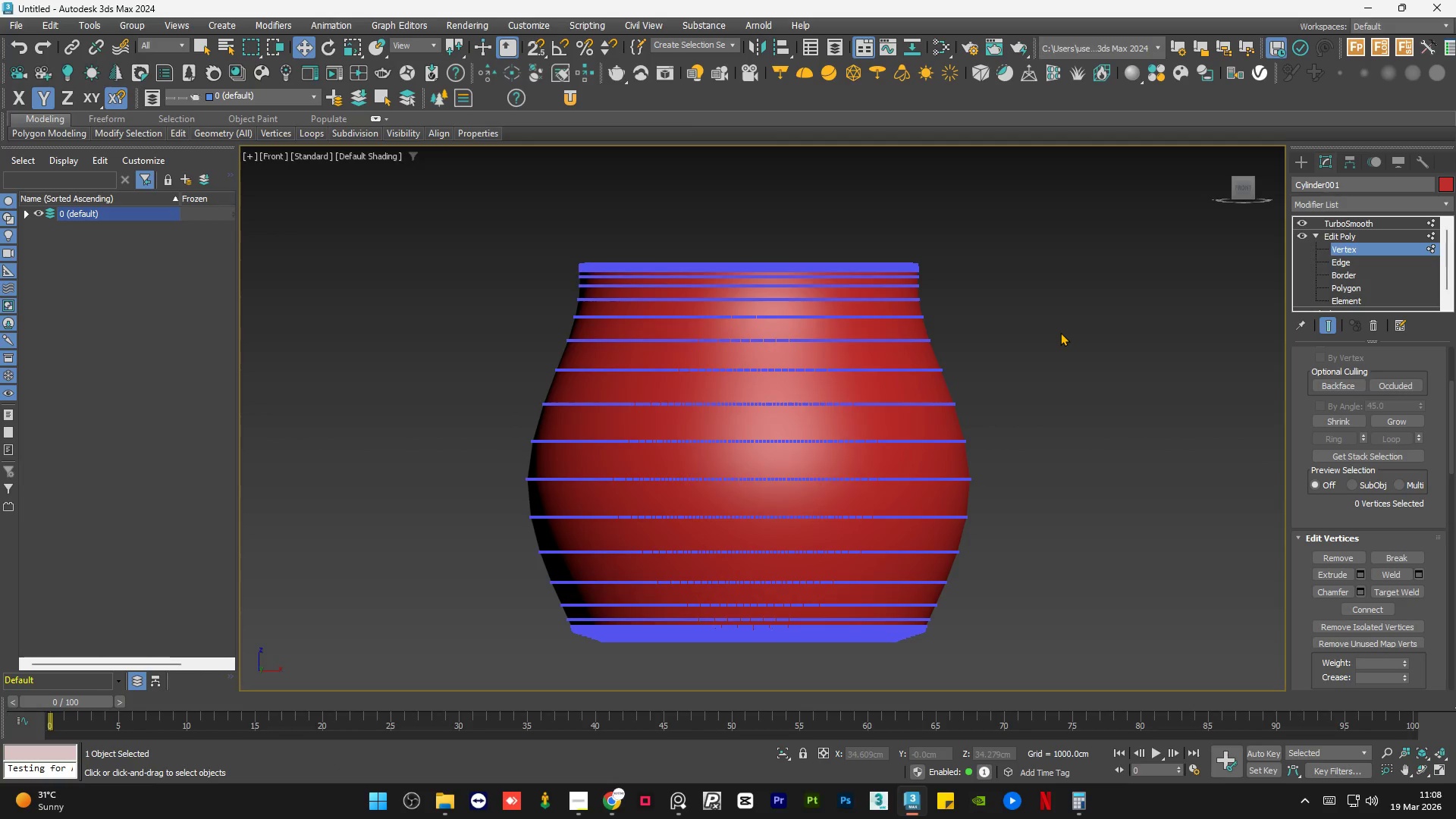 
key(F4)
 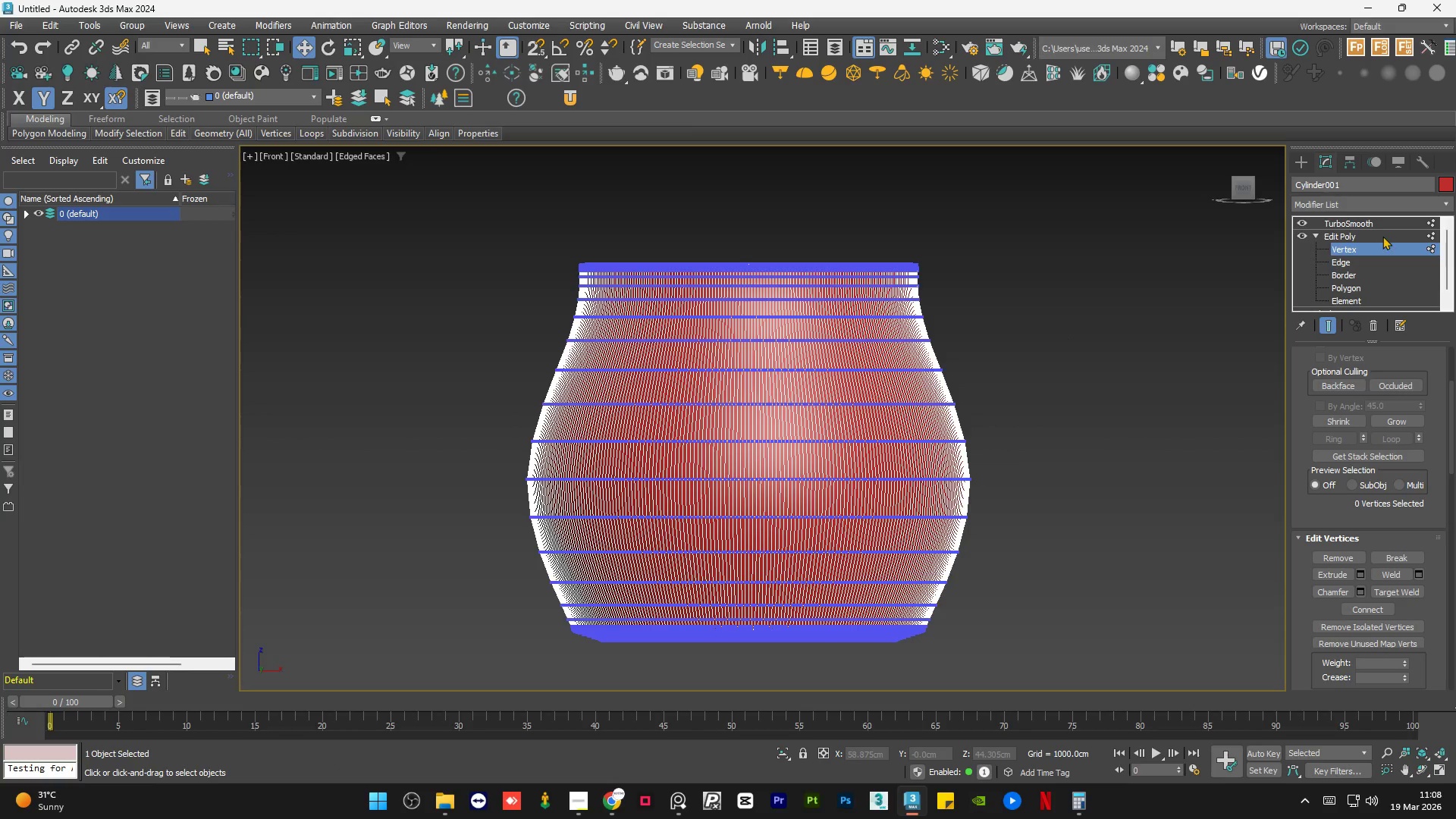 
double_click([1051, 322])
 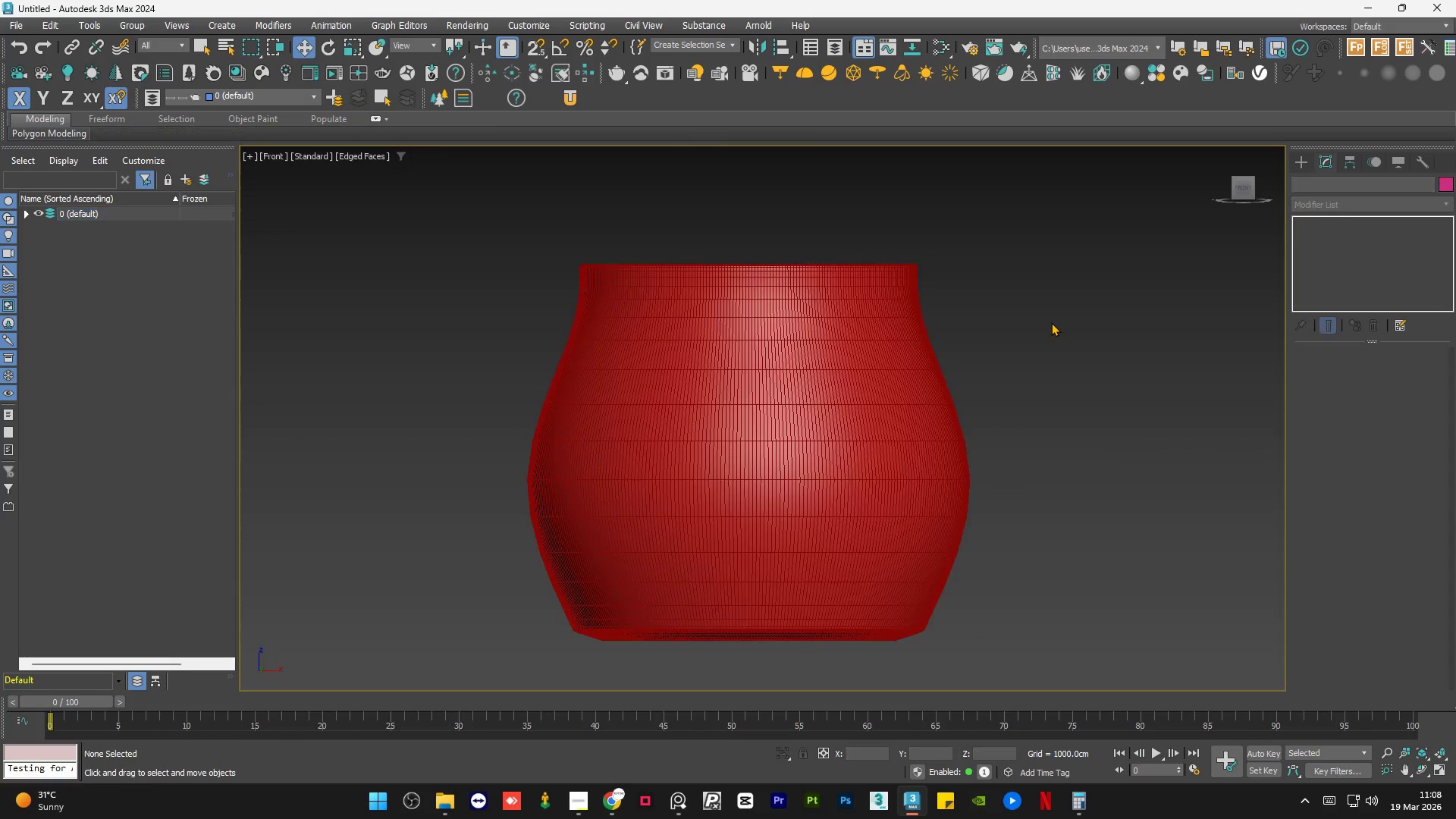 
key(F4)
 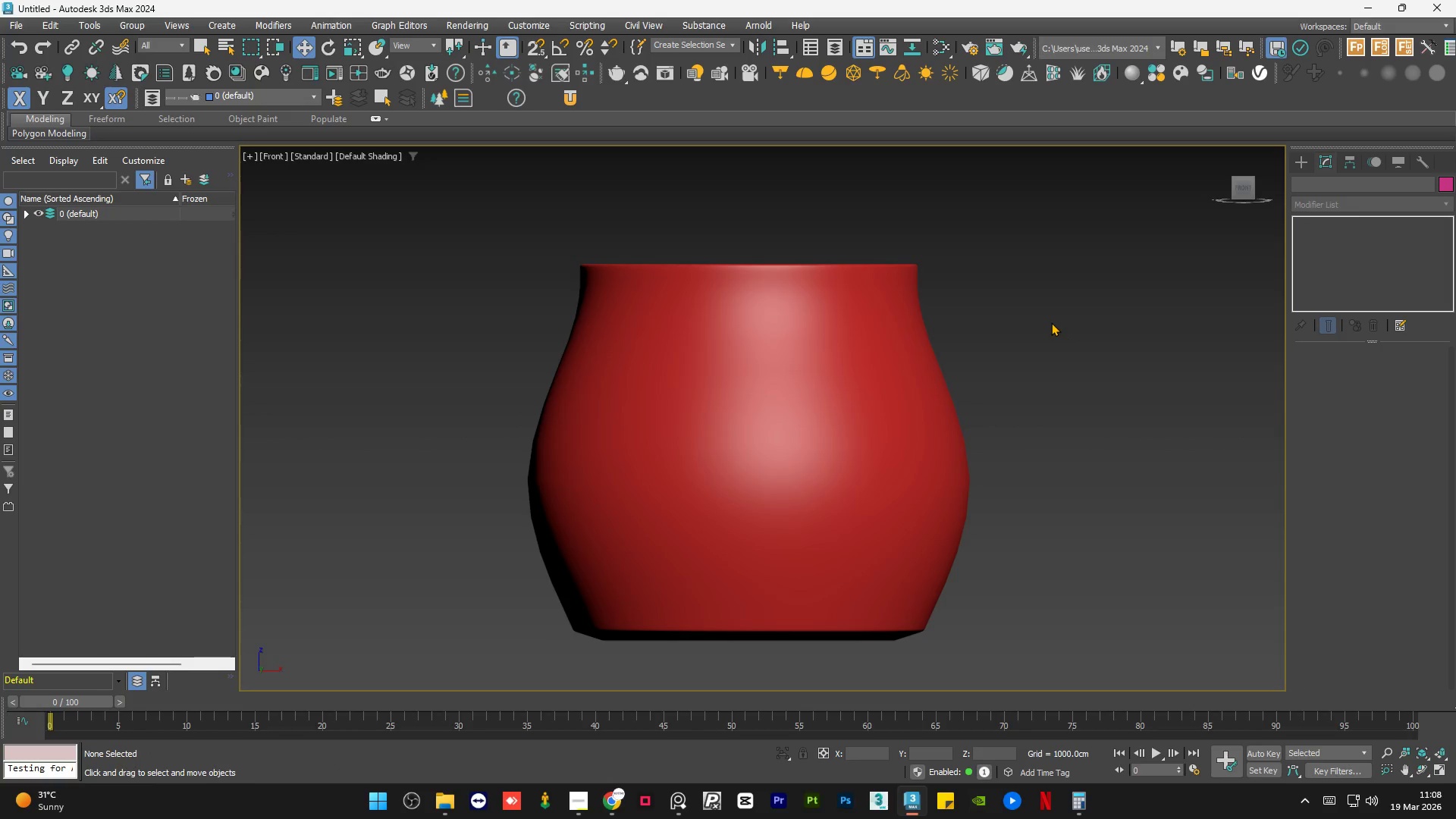 
key(Escape)
 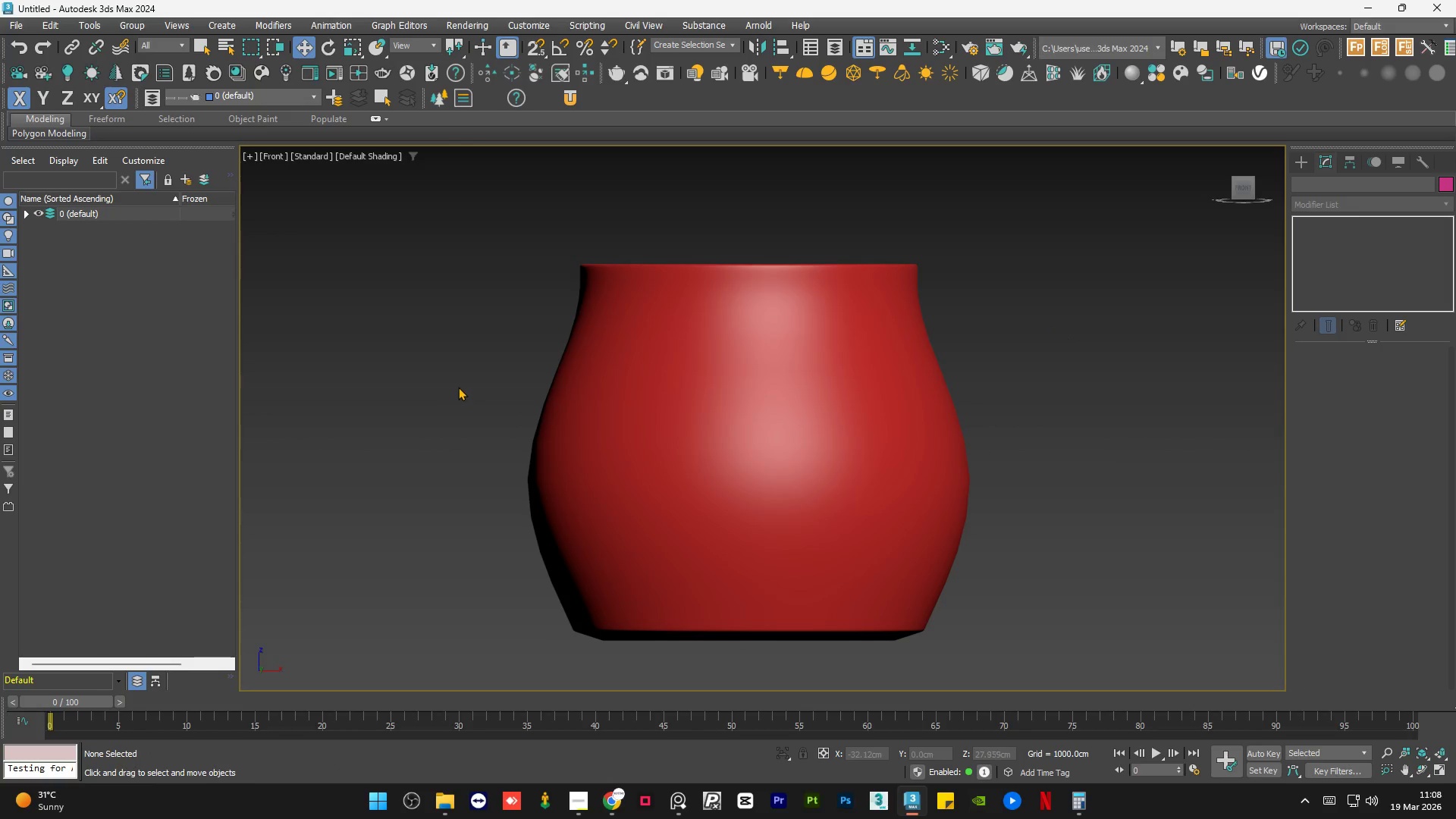 
hold_key(key=AltLeft, duration=1.5)
 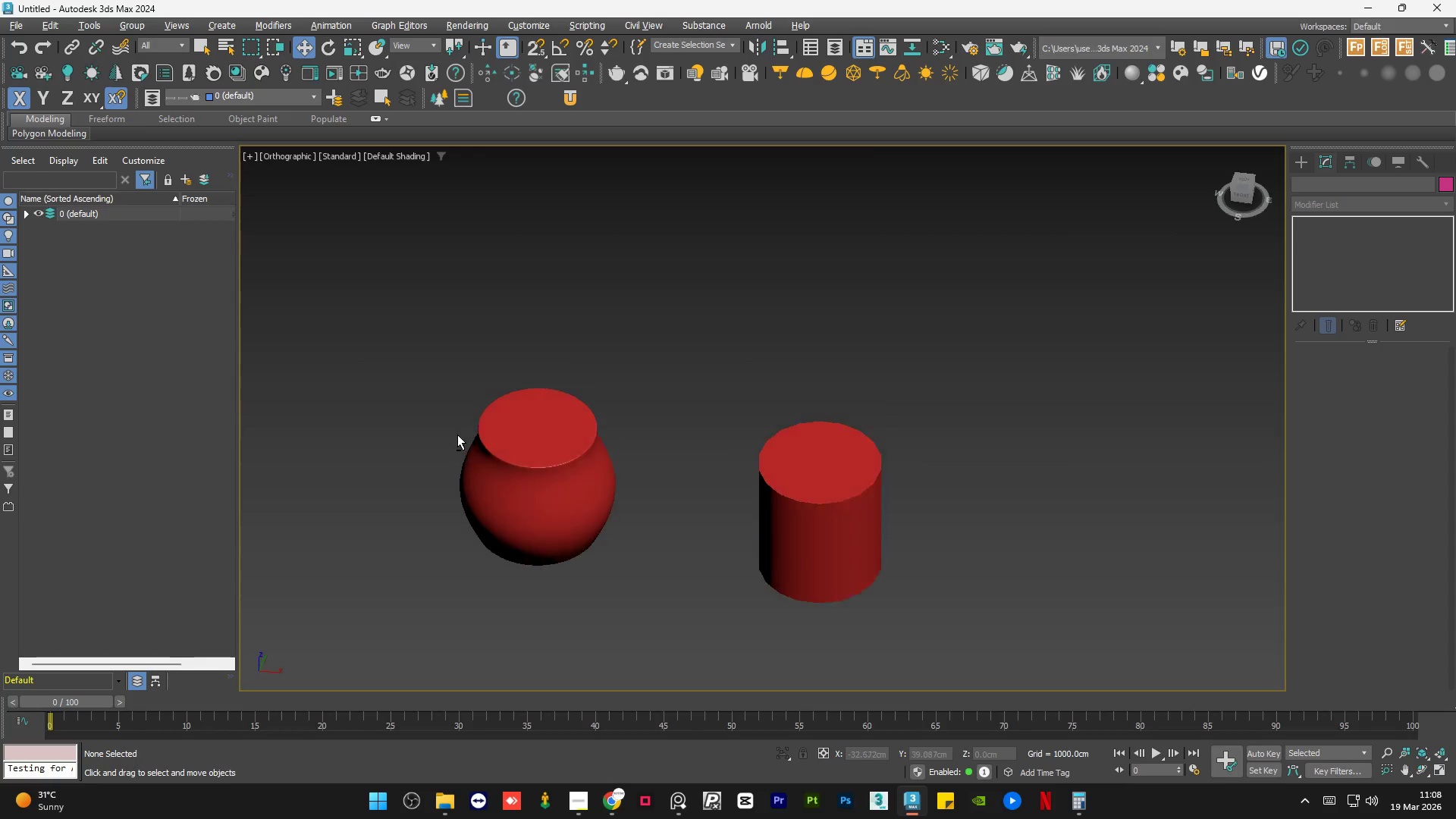 
scroll: coordinate [447, 352], scroll_direction: down, amount: 3.0
 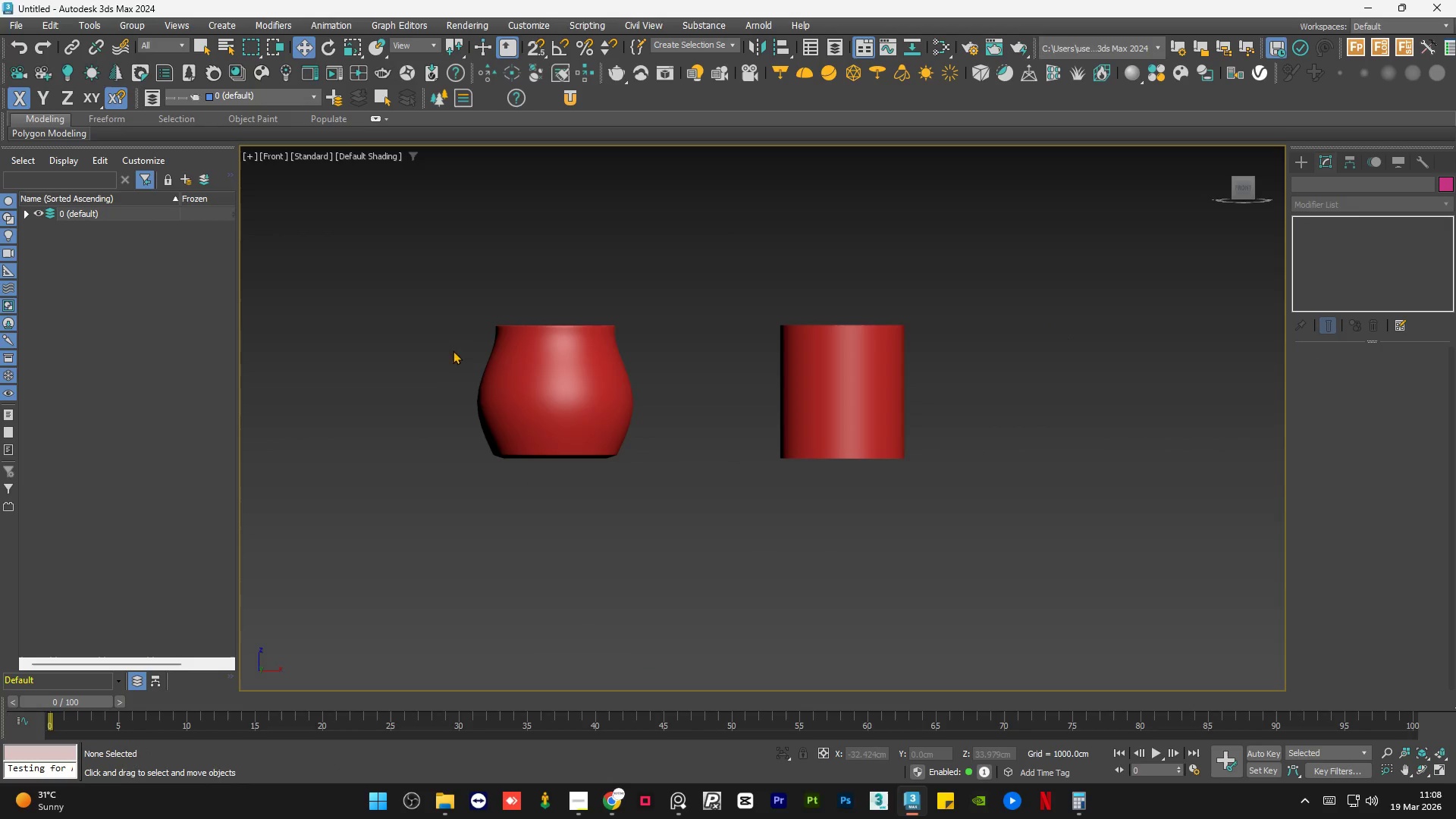 
hold_key(key=AltLeft, duration=1.53)
 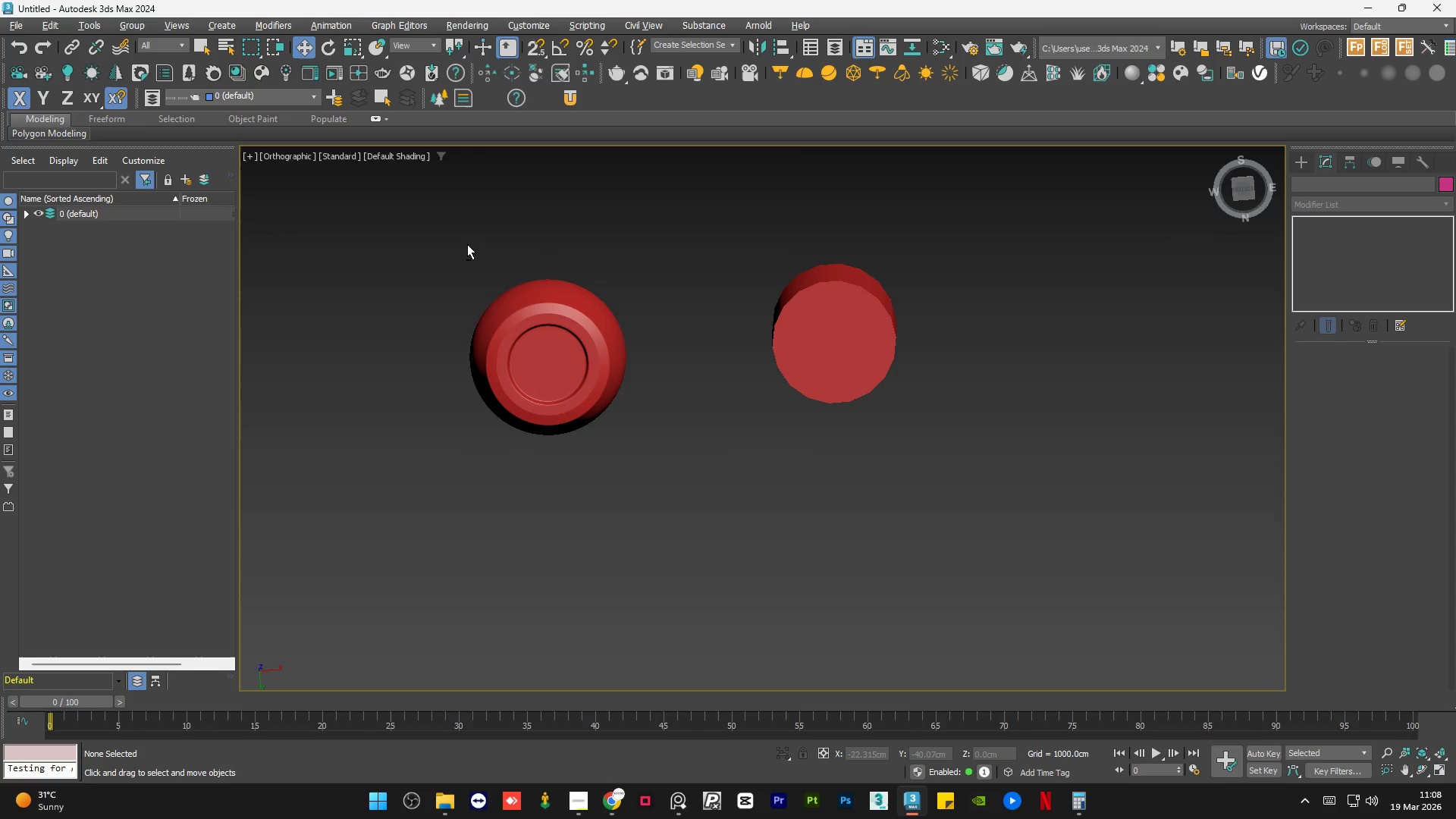 
hold_key(key=AltLeft, duration=1.12)
 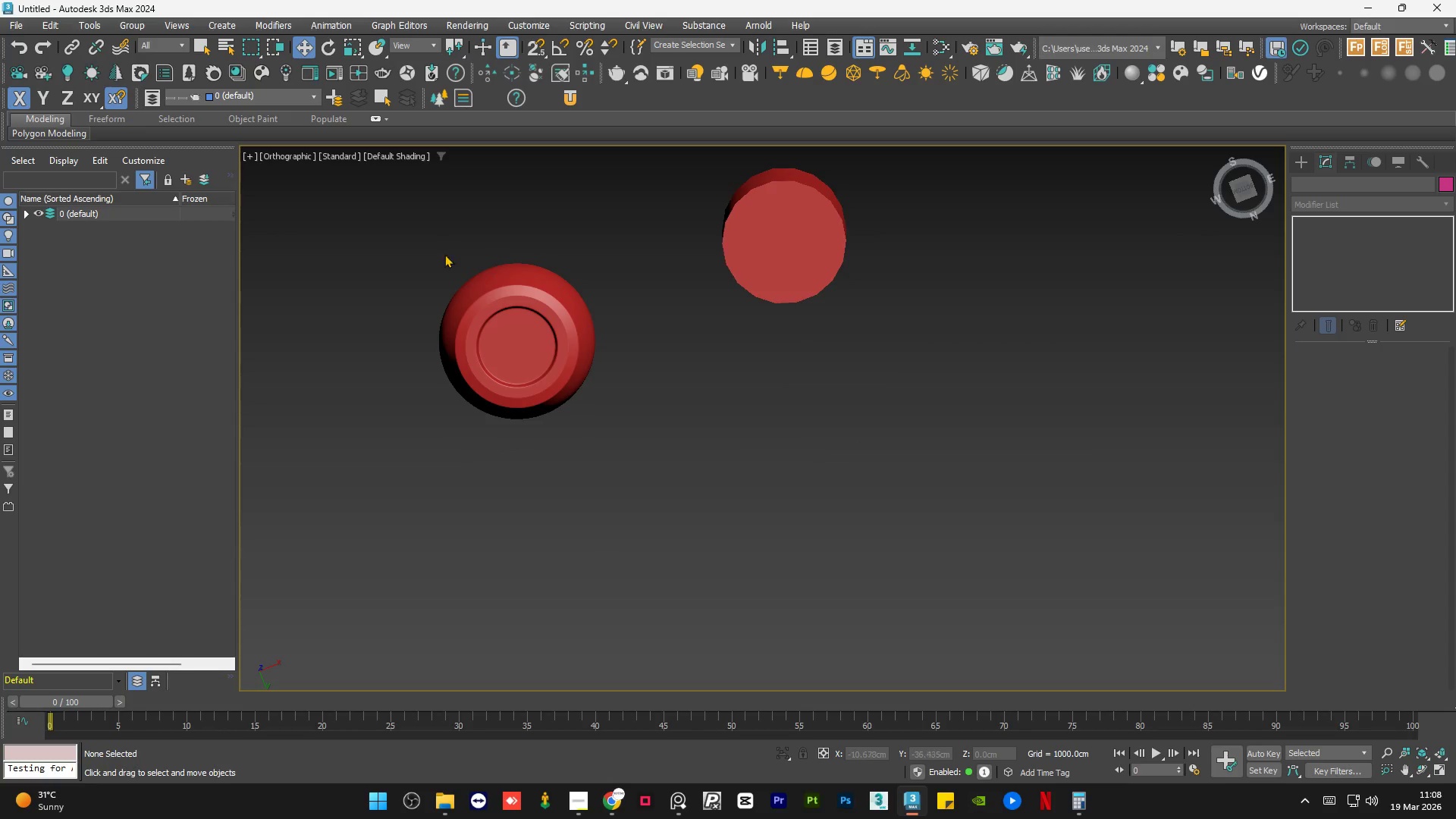 
hold_key(key=AltLeft, duration=1.45)
 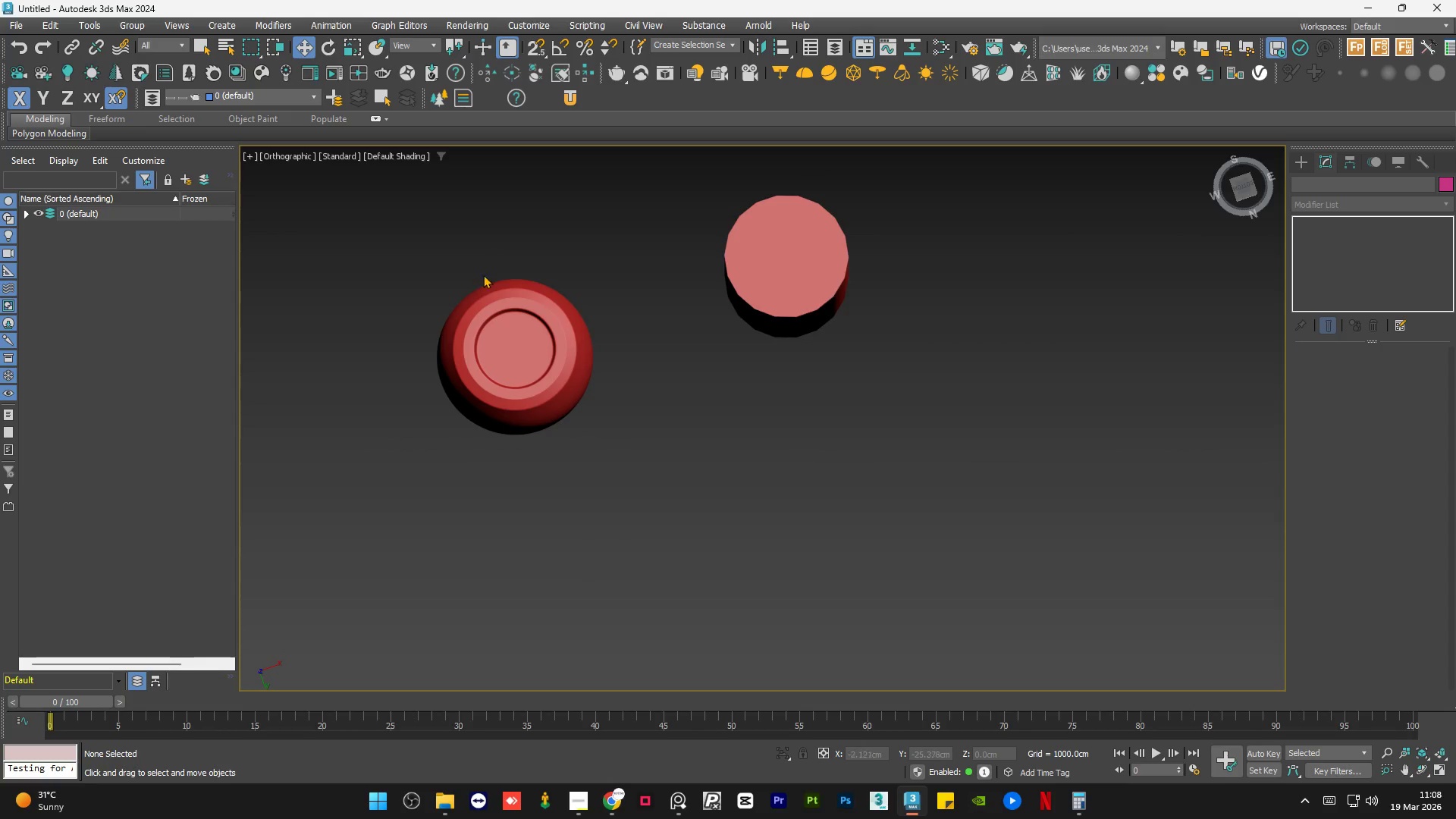 
hold_key(key=AltLeft, duration=1.5)
 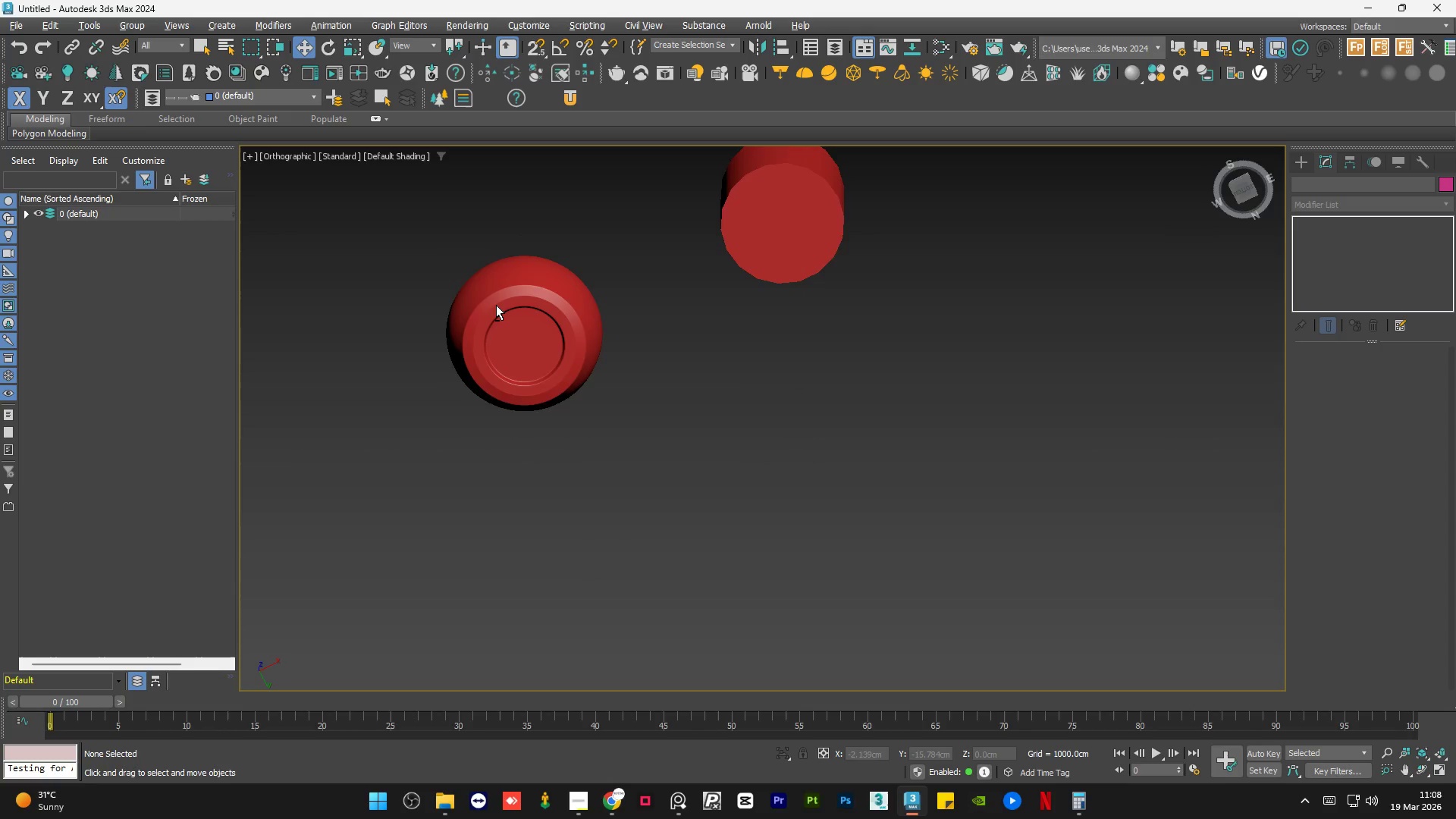 
hold_key(key=AltLeft, duration=1.53)
 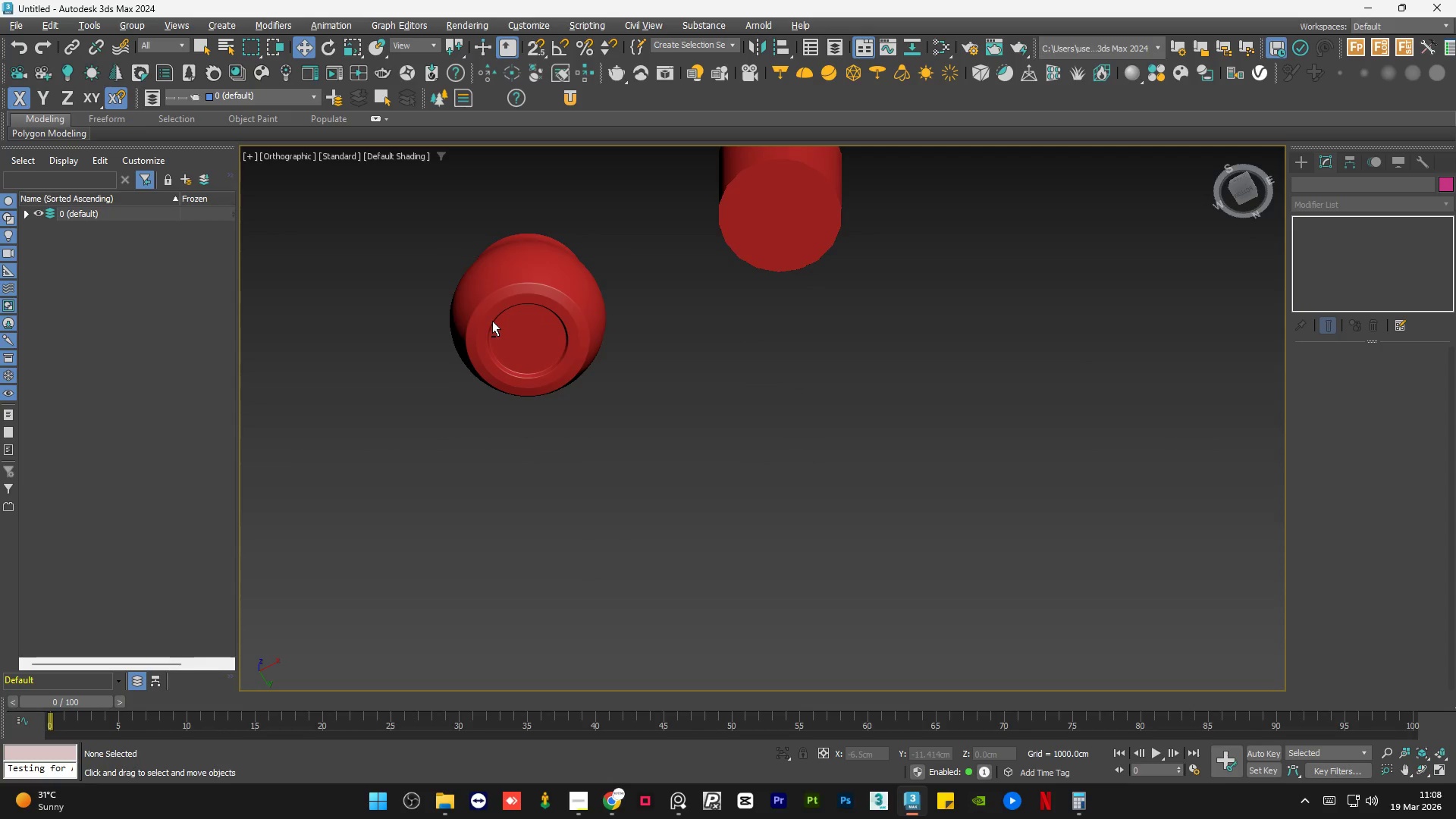 
key(Alt+AltLeft)
 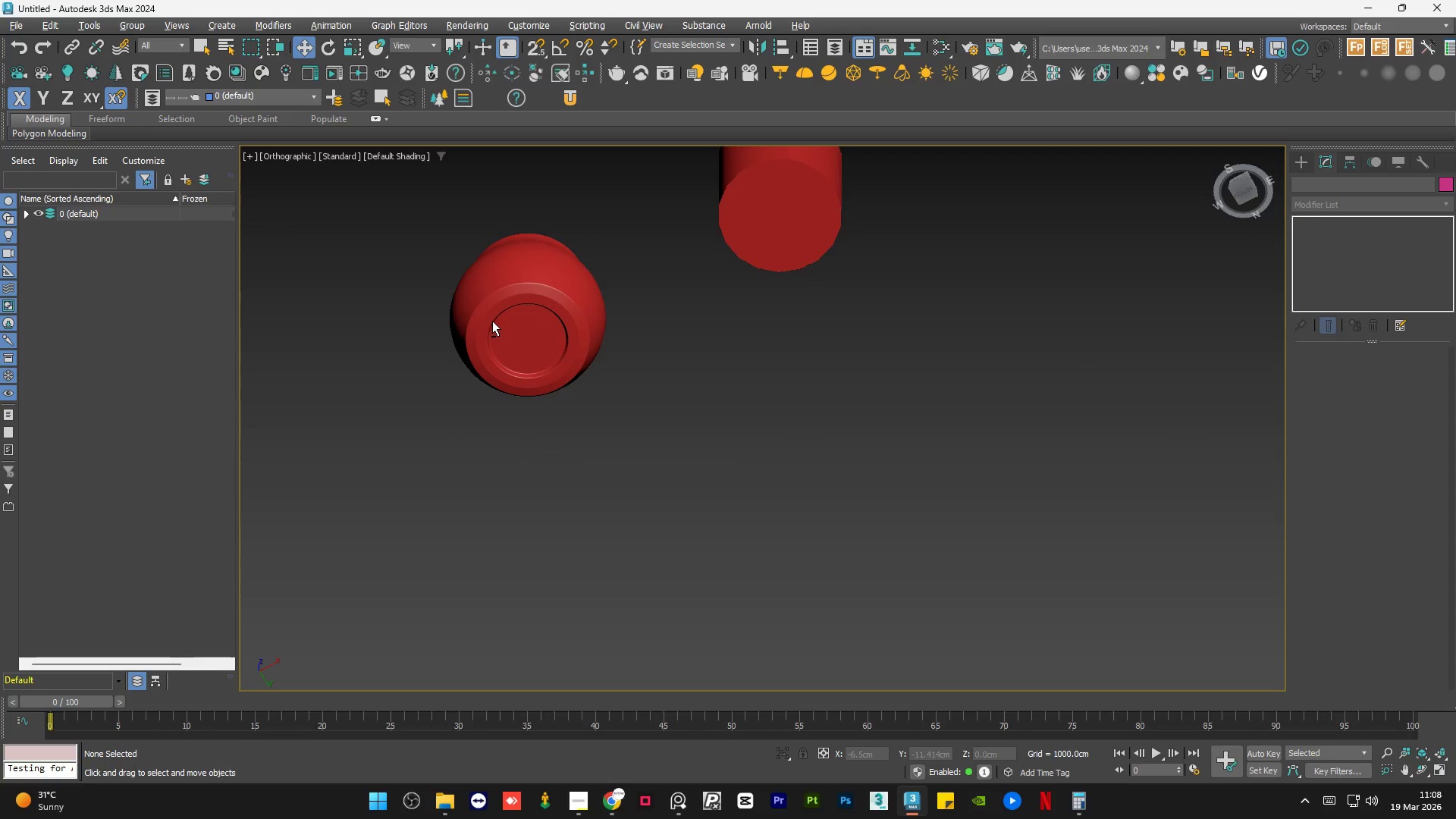 
key(Alt+AltLeft)
 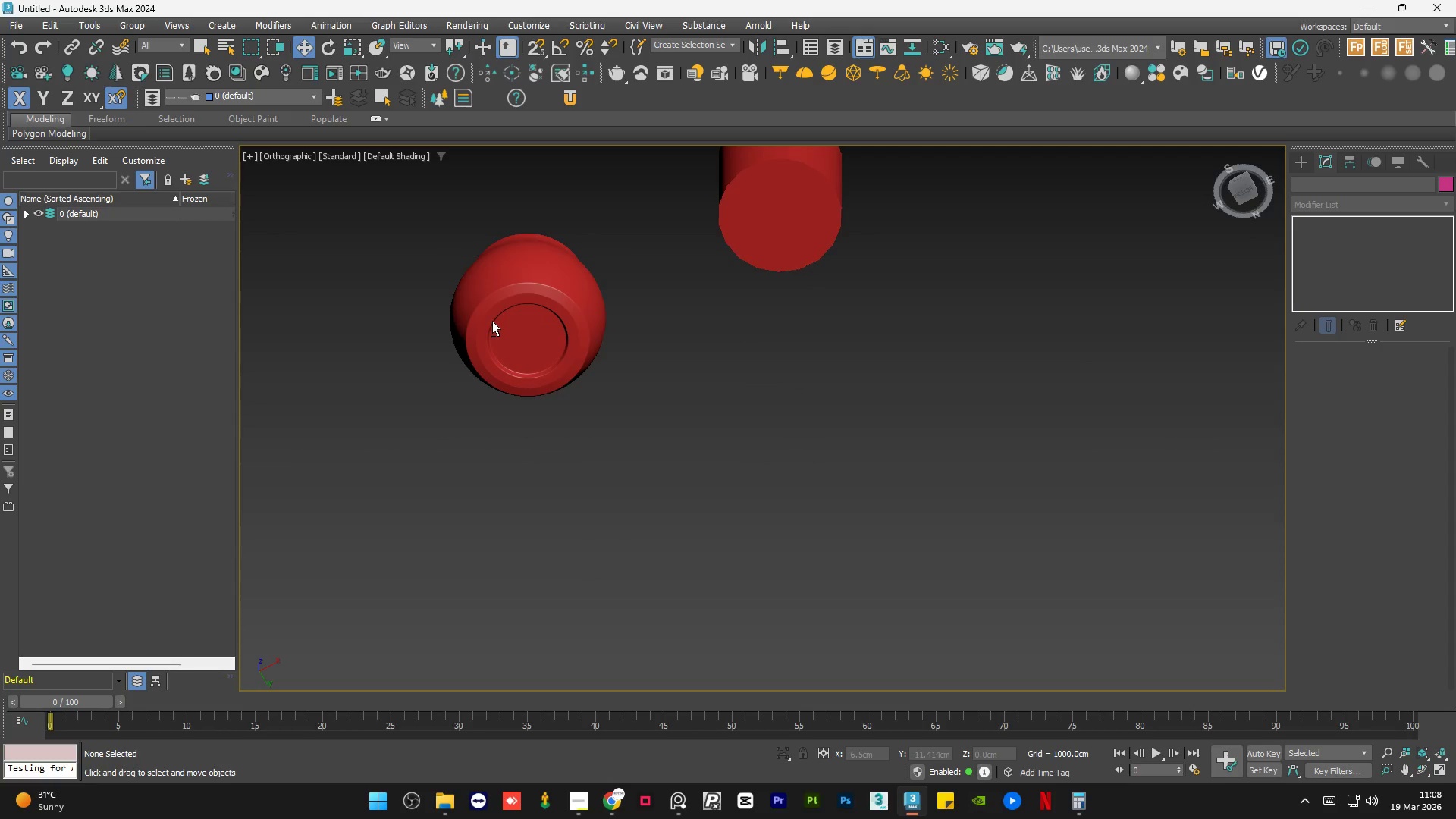 
key(Alt+AltLeft)
 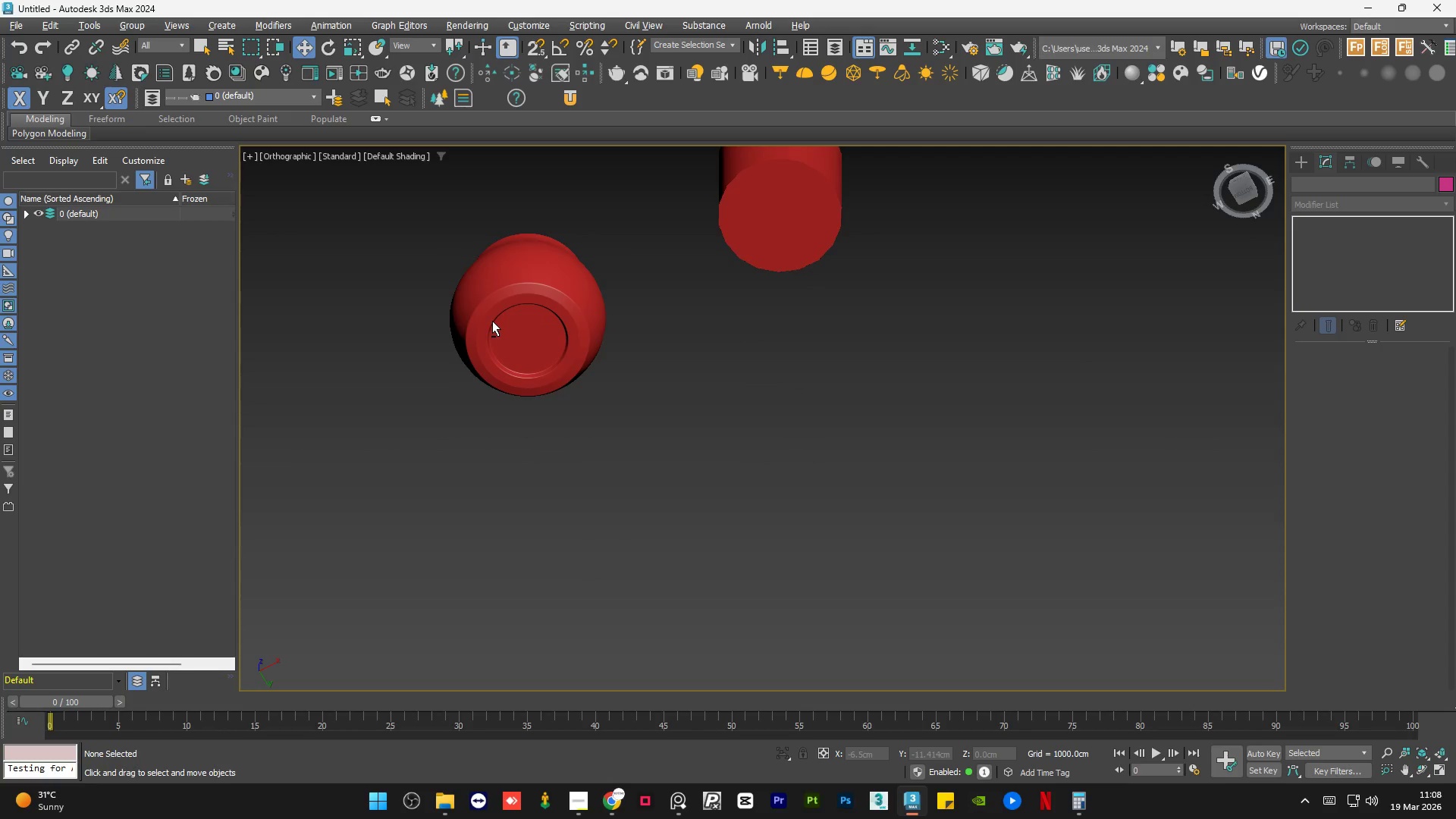 
key(Alt+AltLeft)
 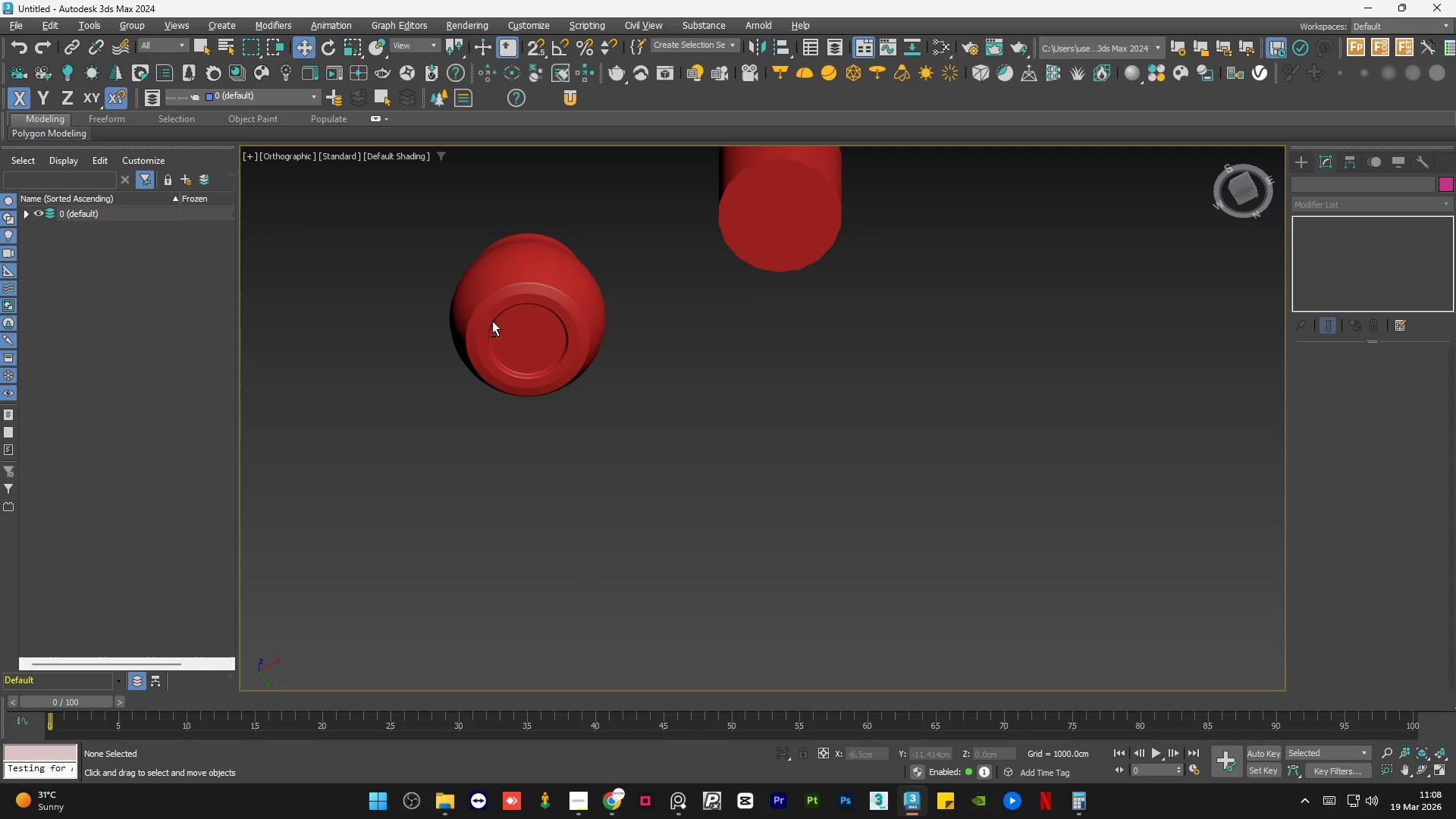 
key(Alt+AltLeft)
 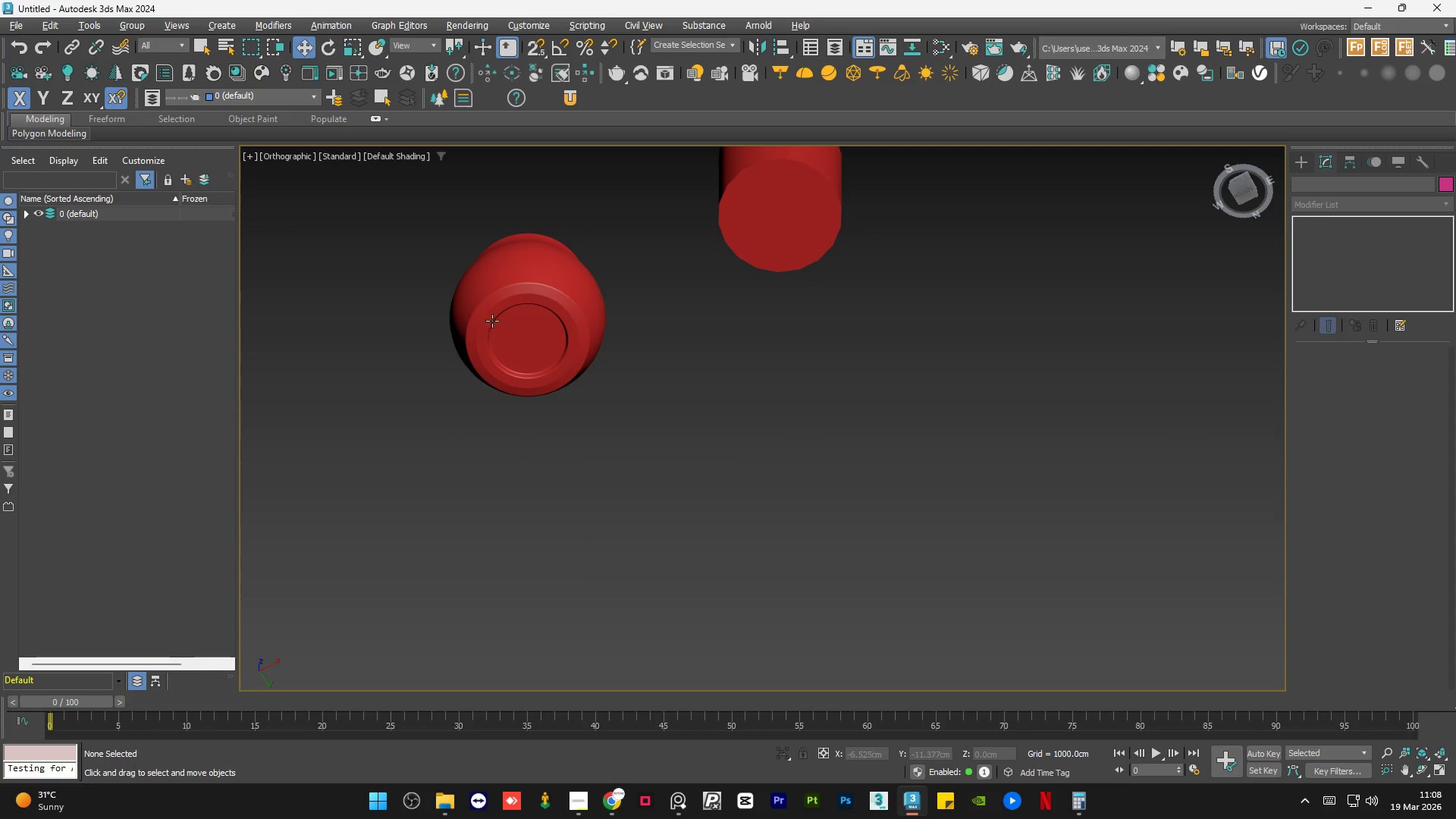 
hold_key(key=AltLeft, duration=1.53)
 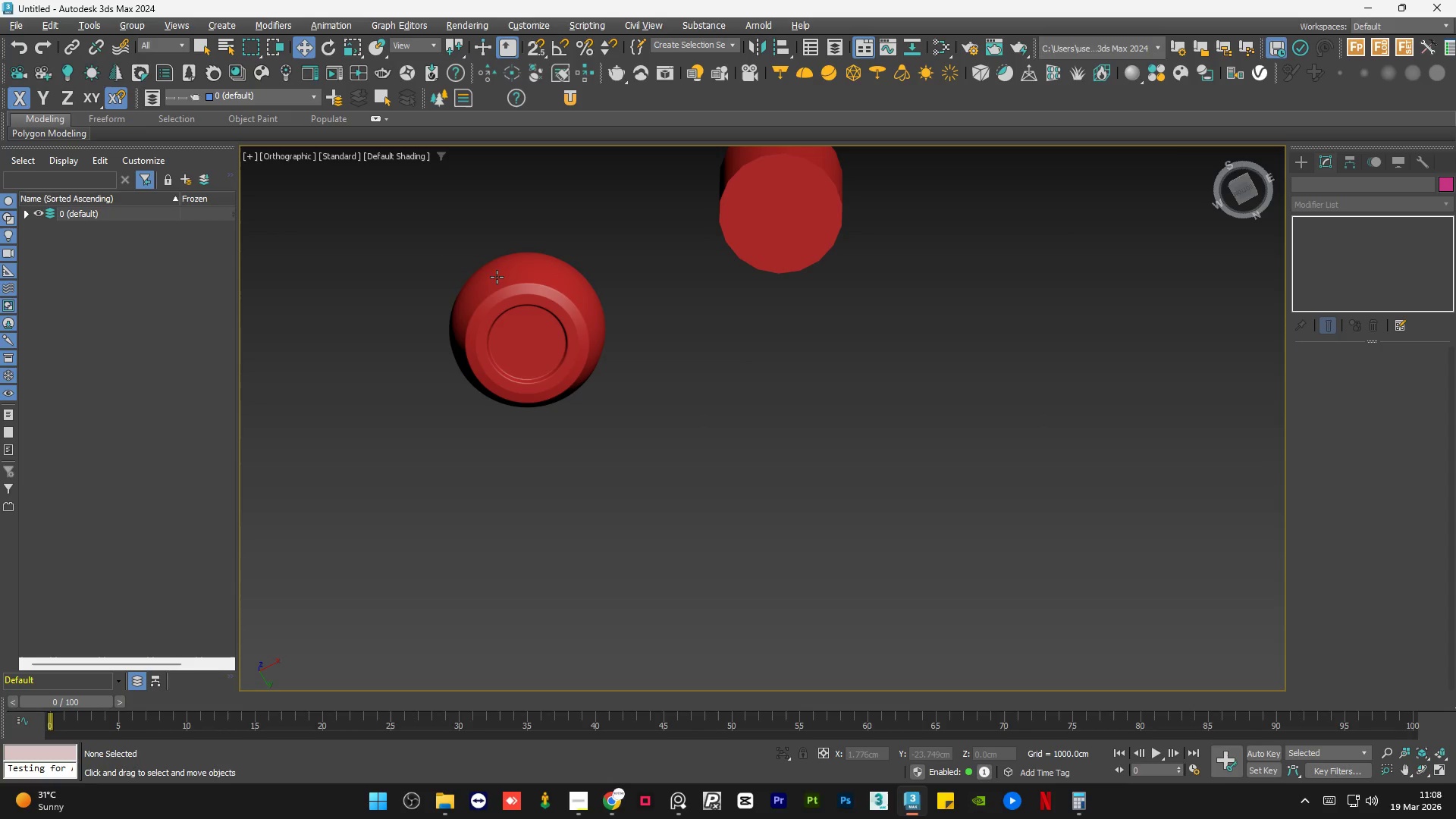 
key(Alt+AltLeft)
 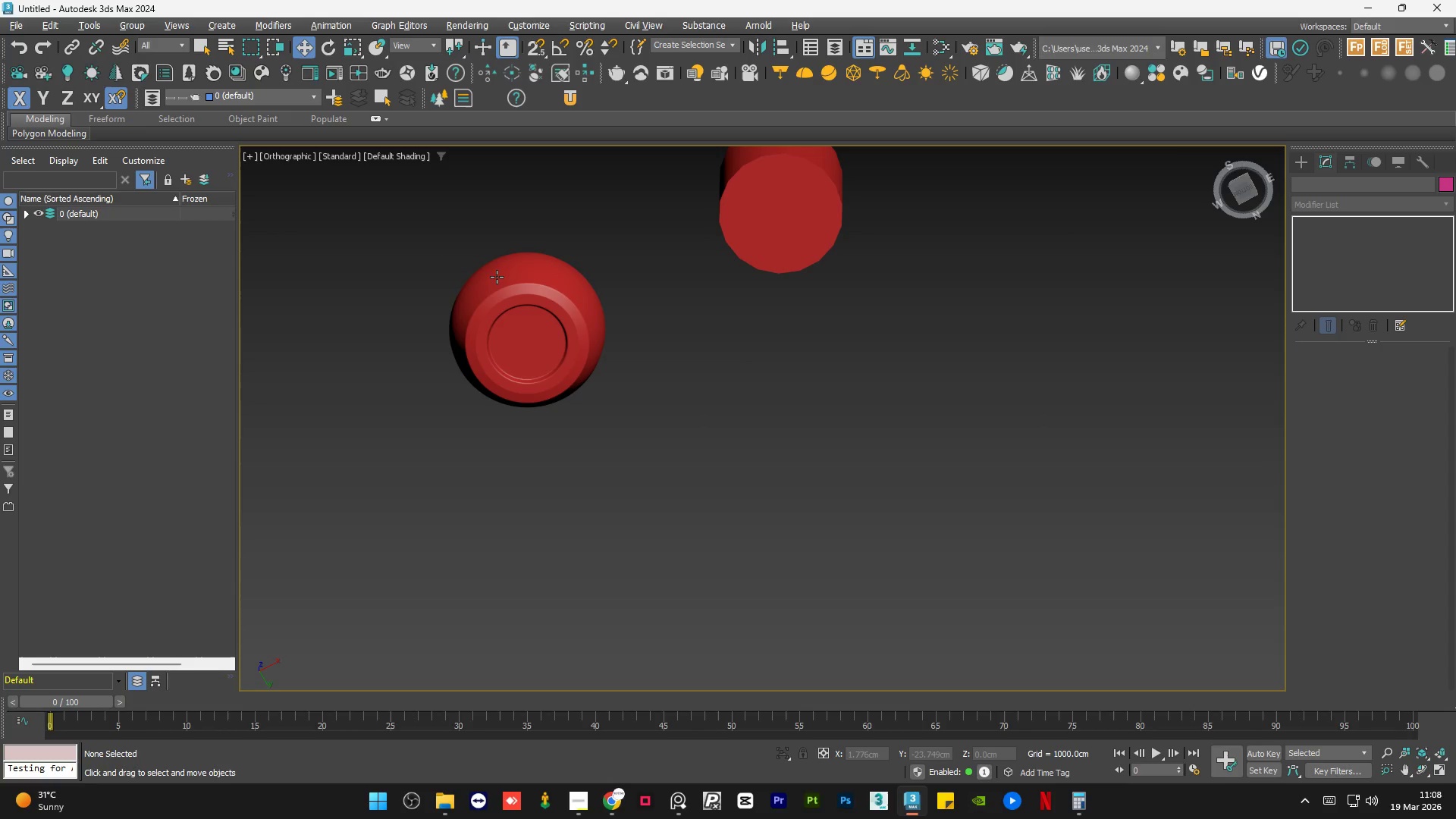 
key(Alt+AltLeft)
 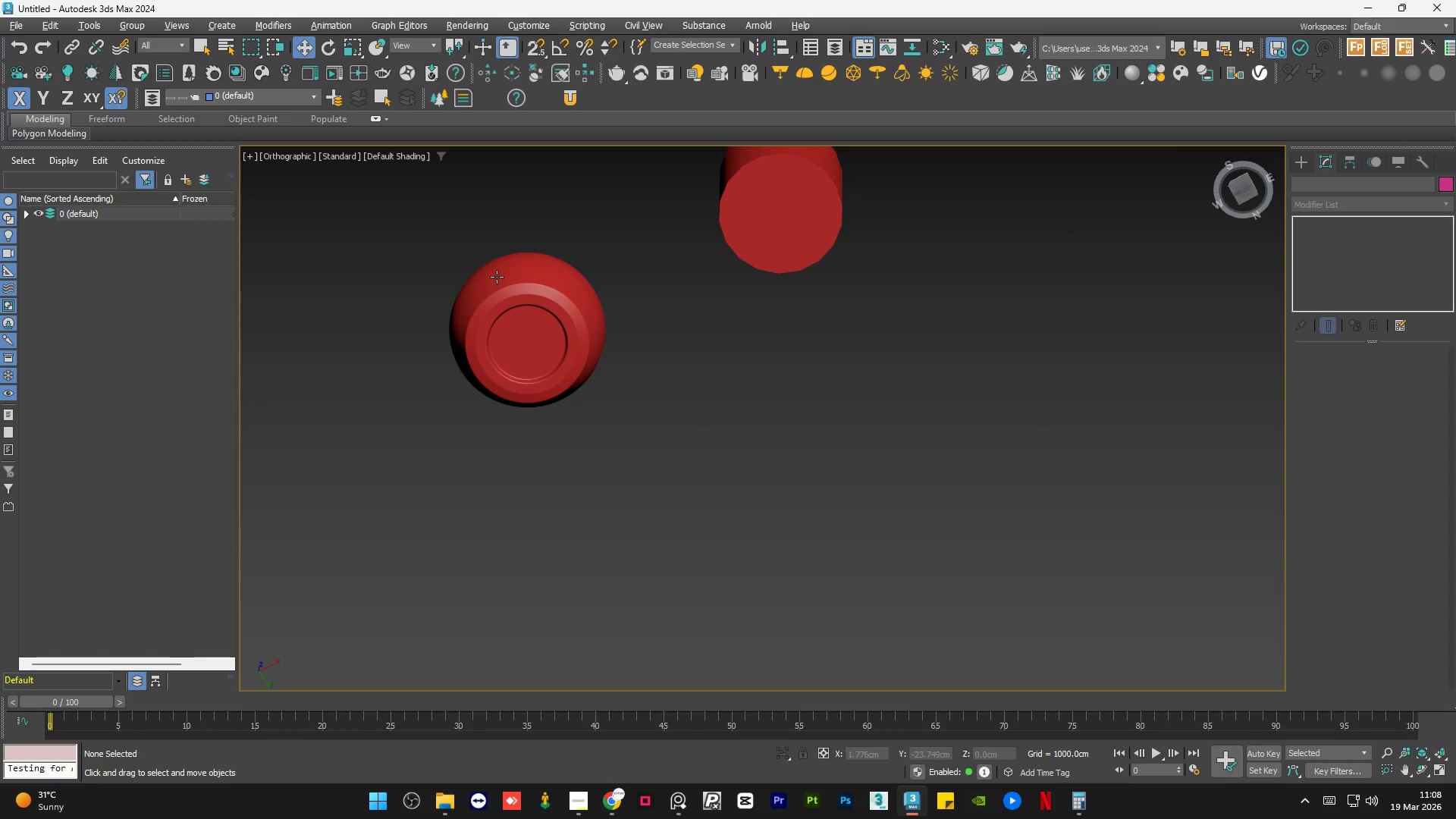 
key(Alt+AltLeft)
 